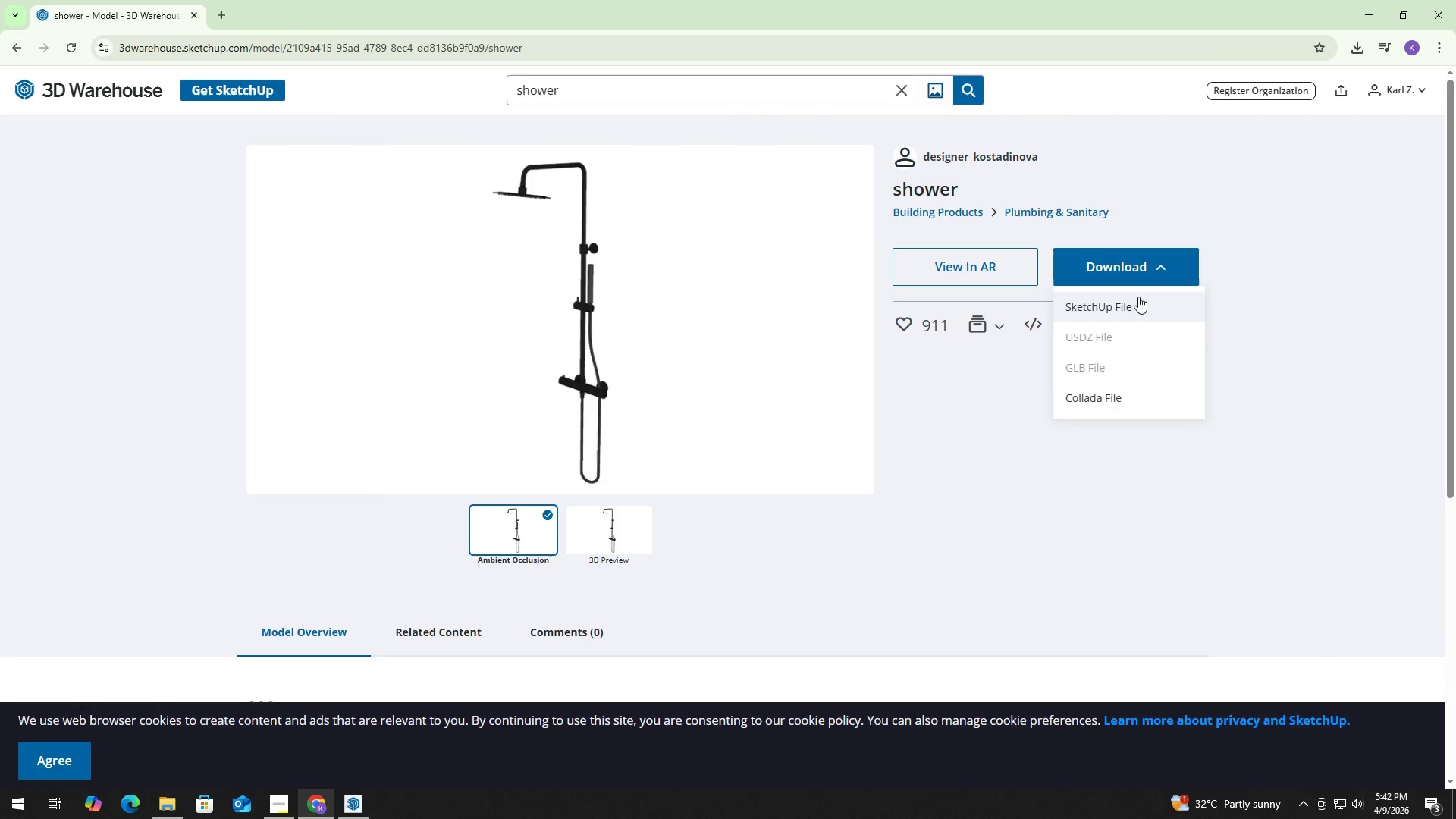 
left_click([1133, 304])
 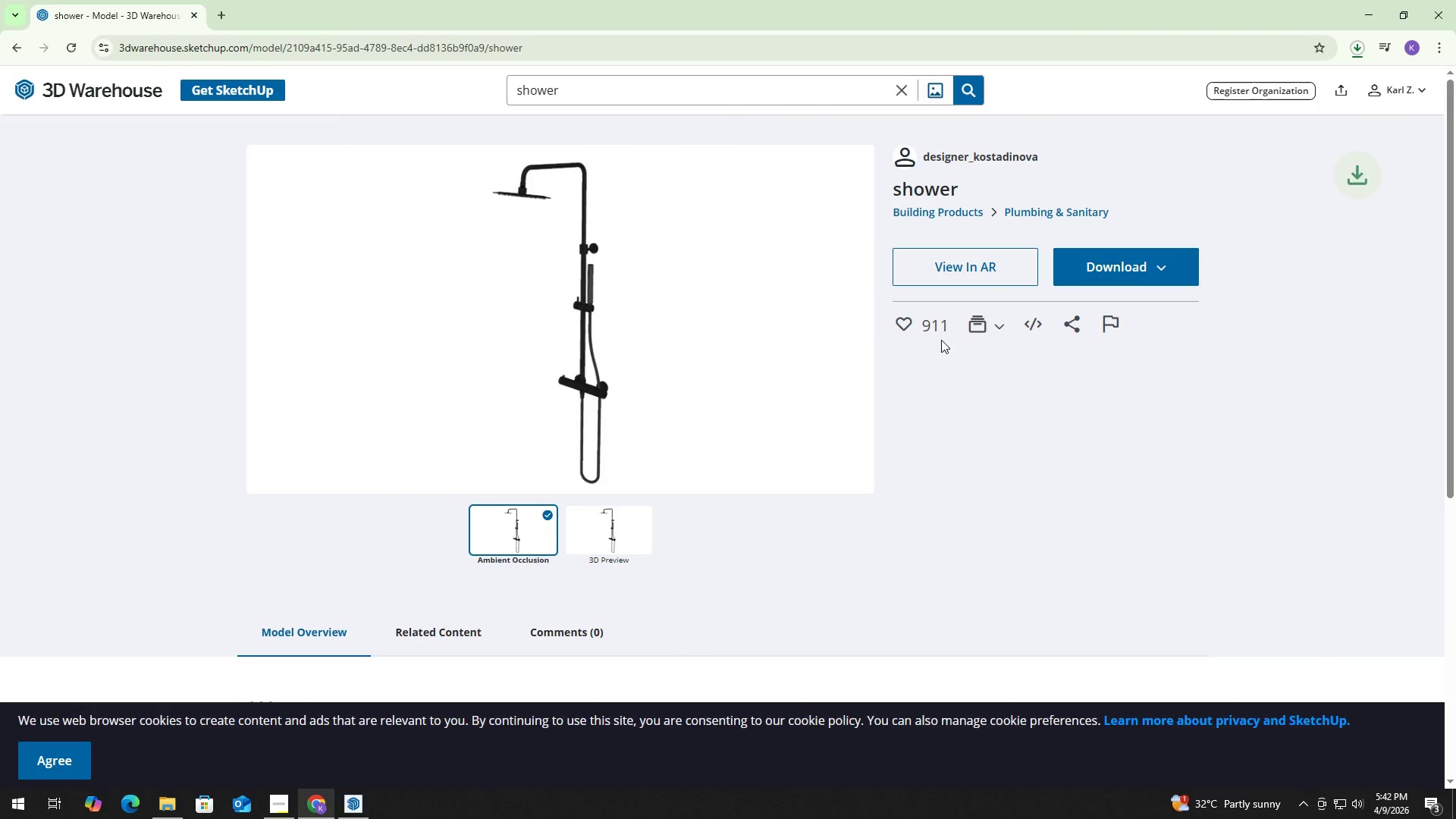 
key(Alt+AltLeft)
 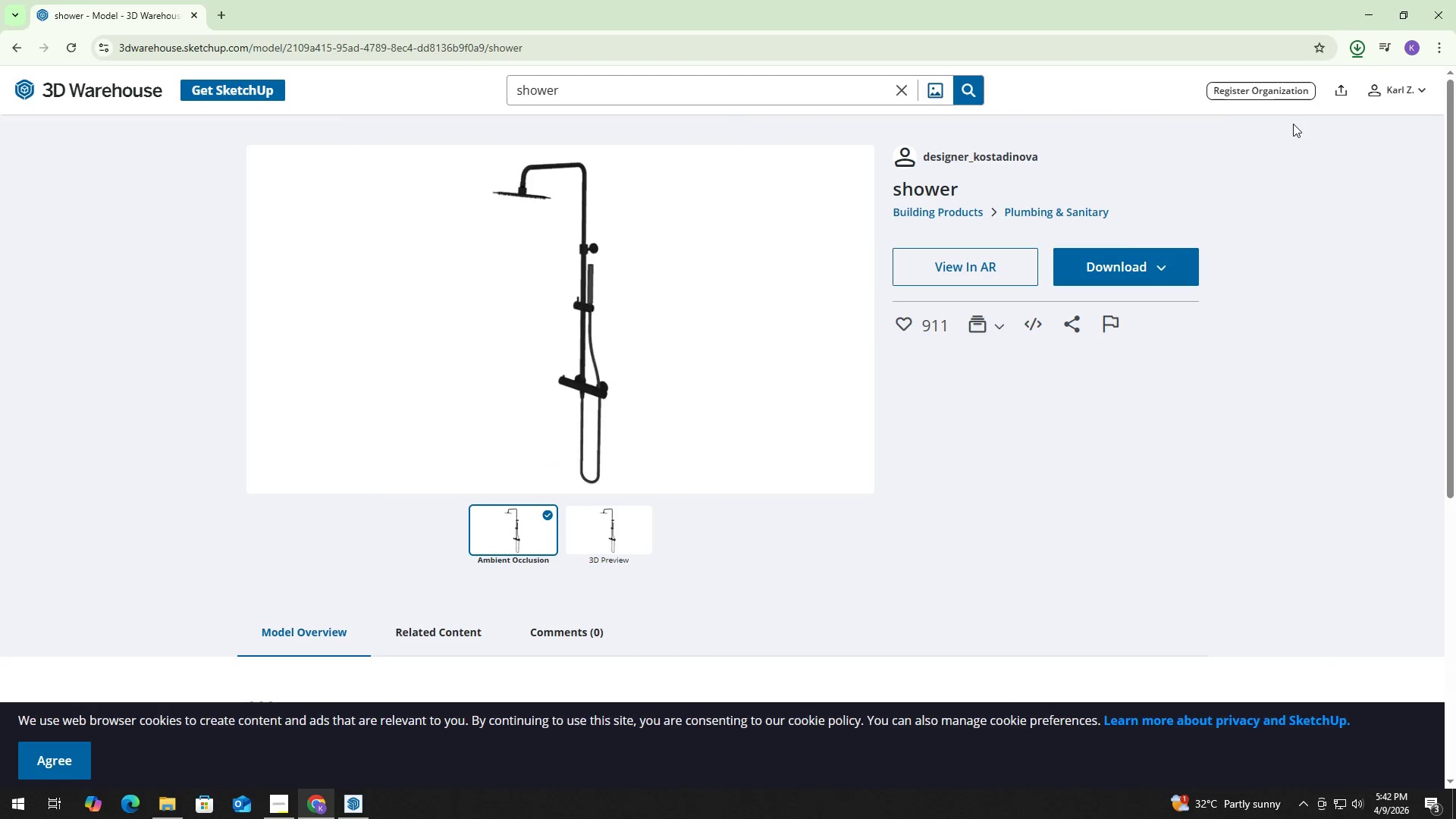 
key(Alt+AltLeft)
 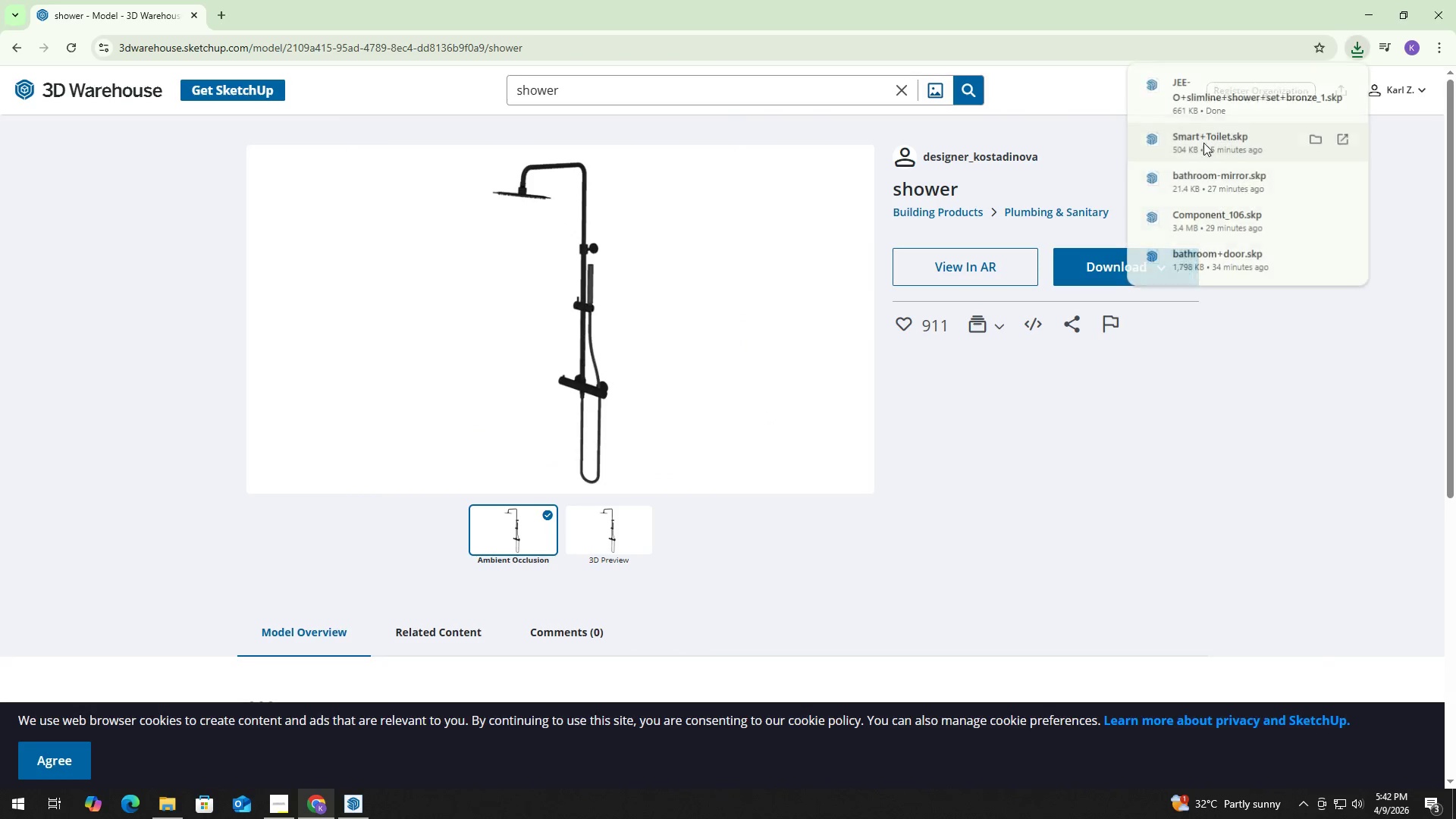 
key(Alt+Tab)
 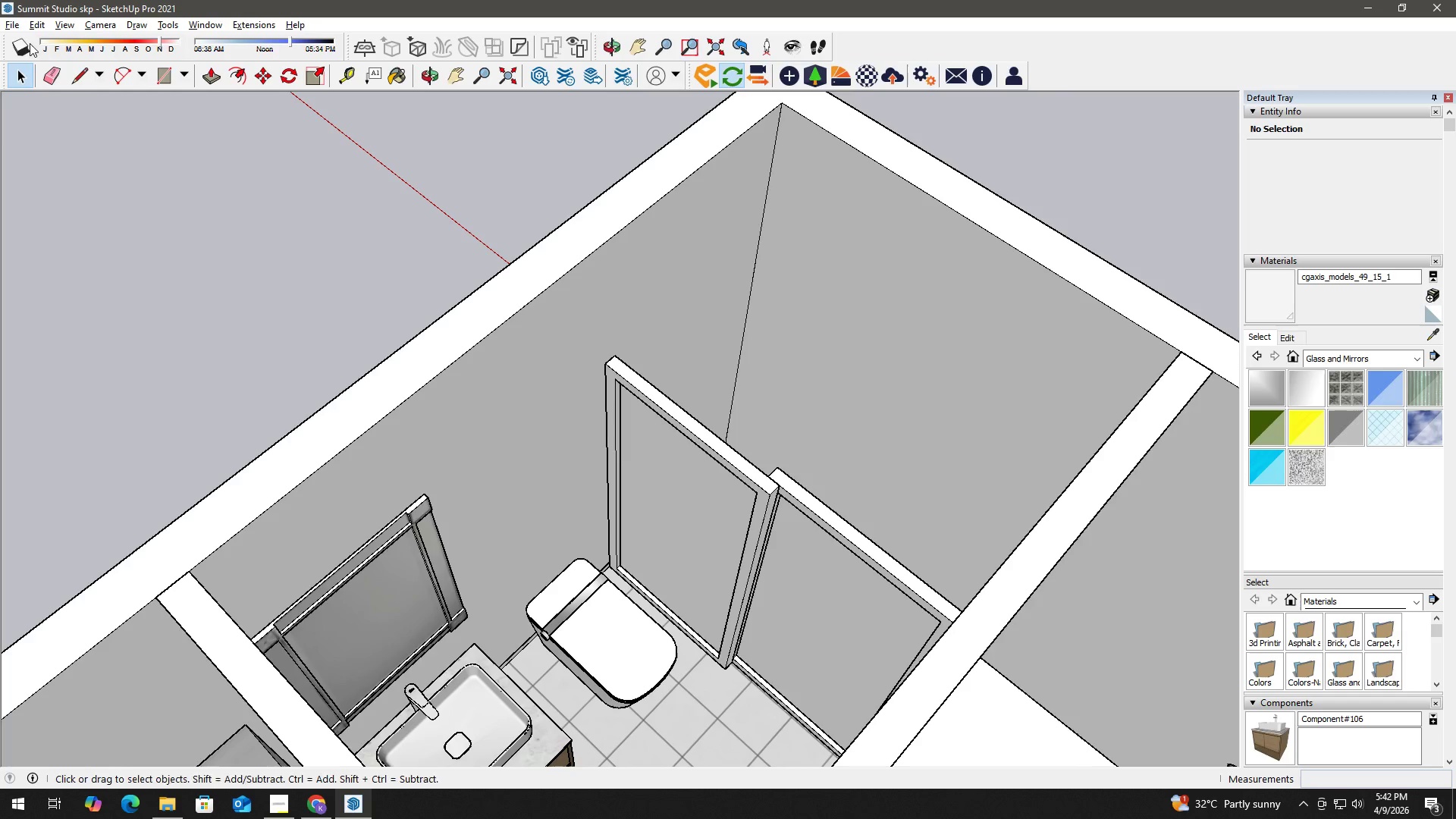 
left_click([16, 27])
 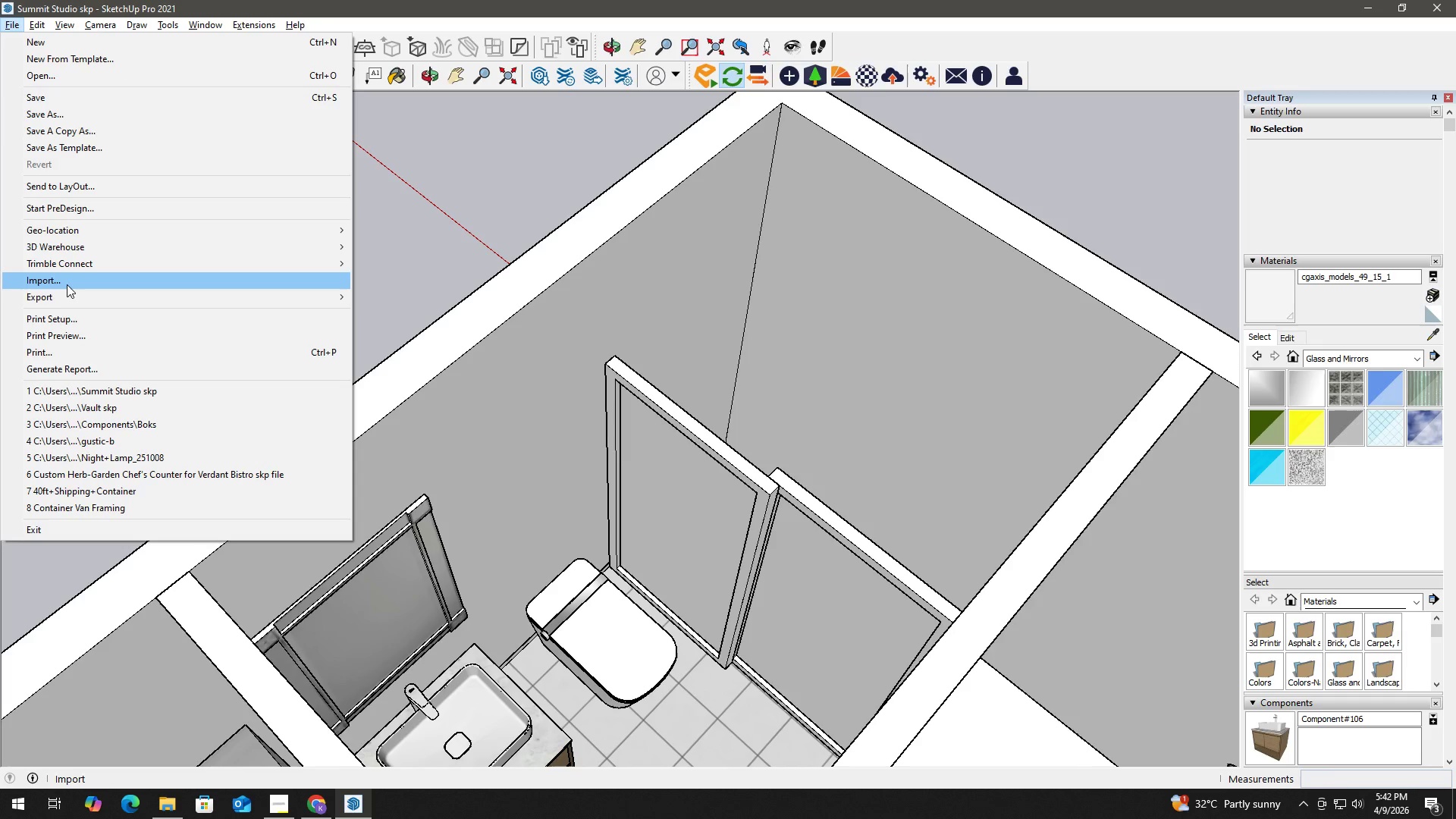 
left_click([67, 284])
 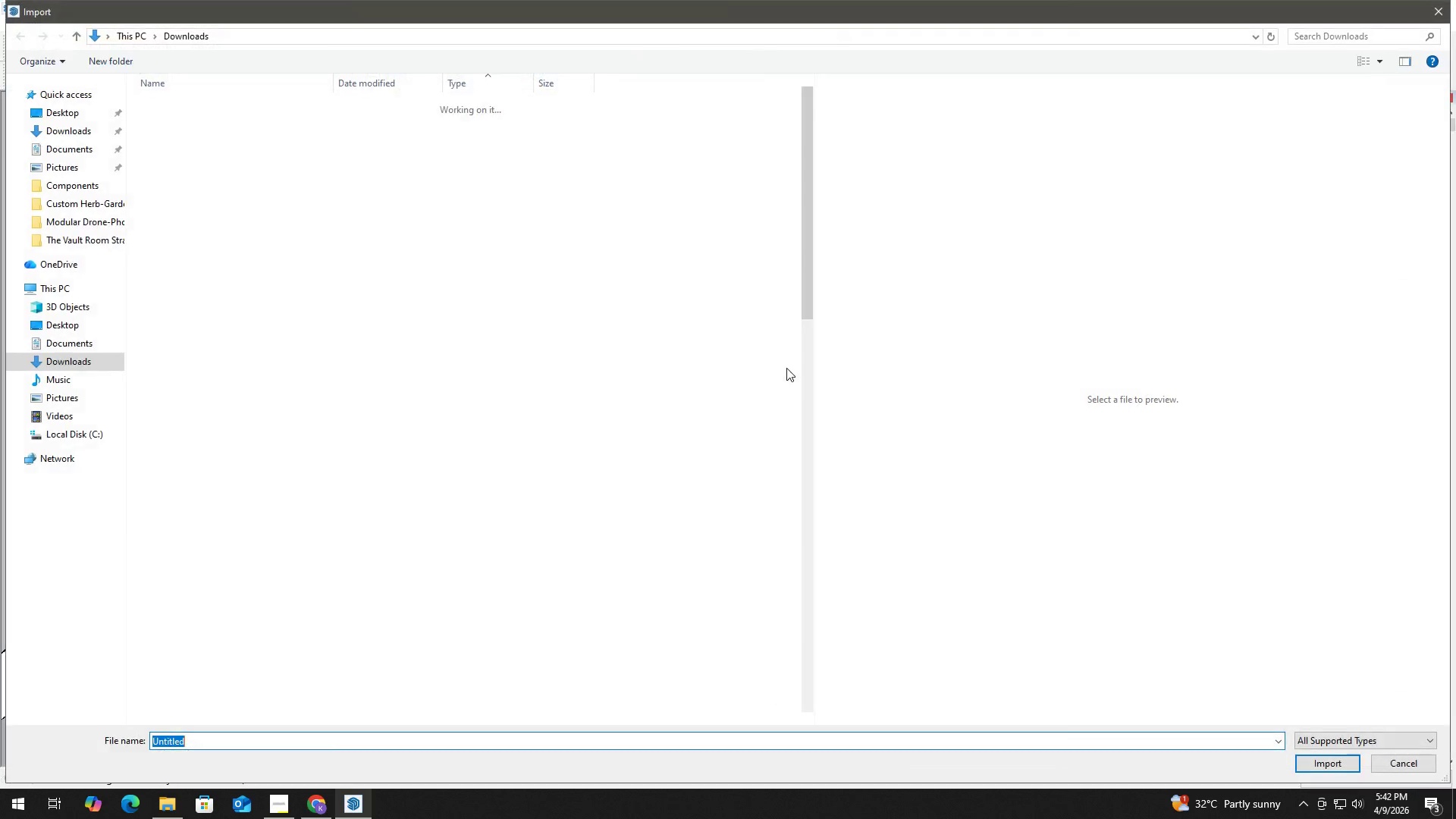 
scroll: coordinate [754, 388], scroll_direction: down, amount: 9.0
 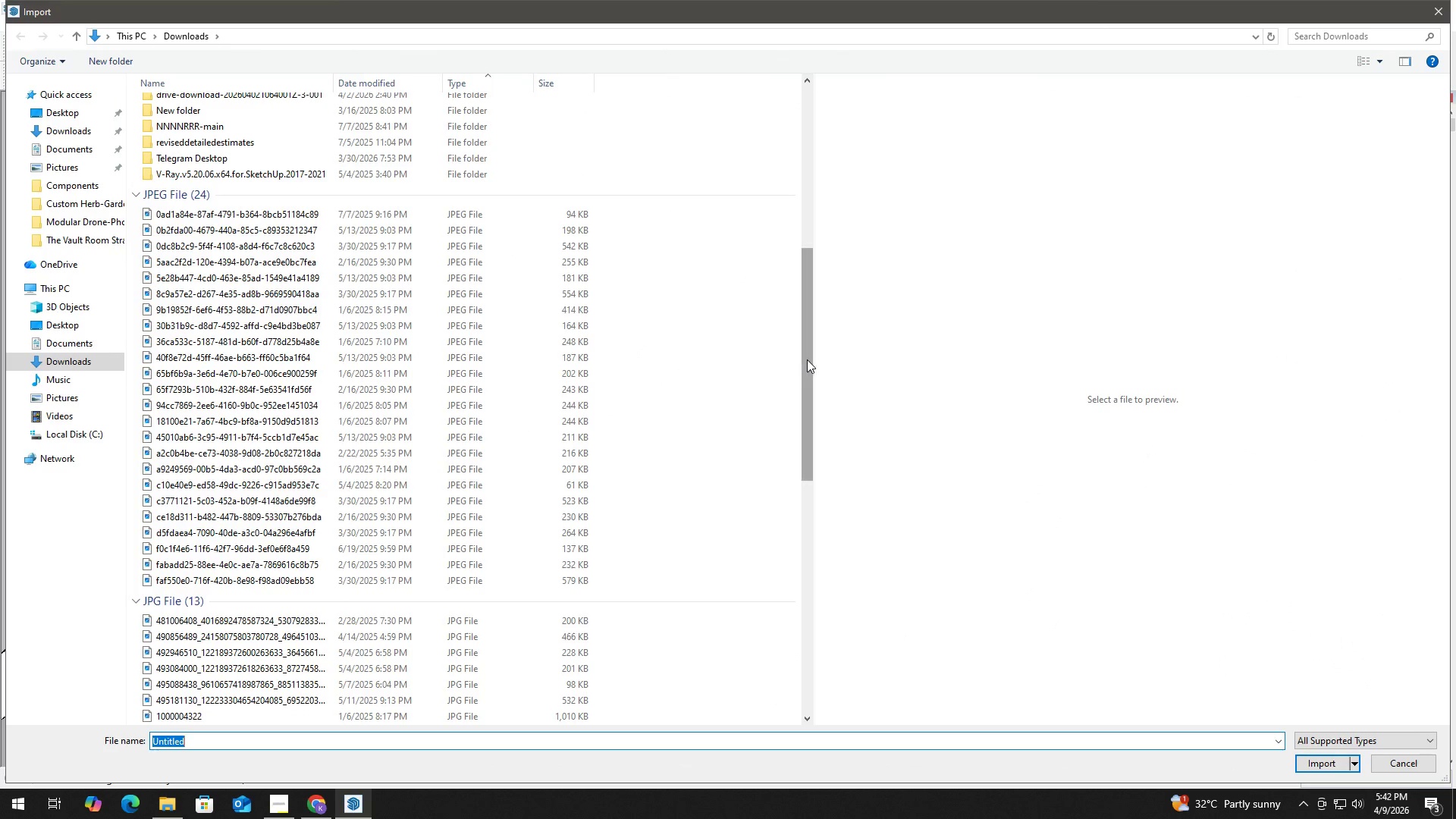 
left_click_drag(start_coordinate=[807, 359], to_coordinate=[808, 622])
 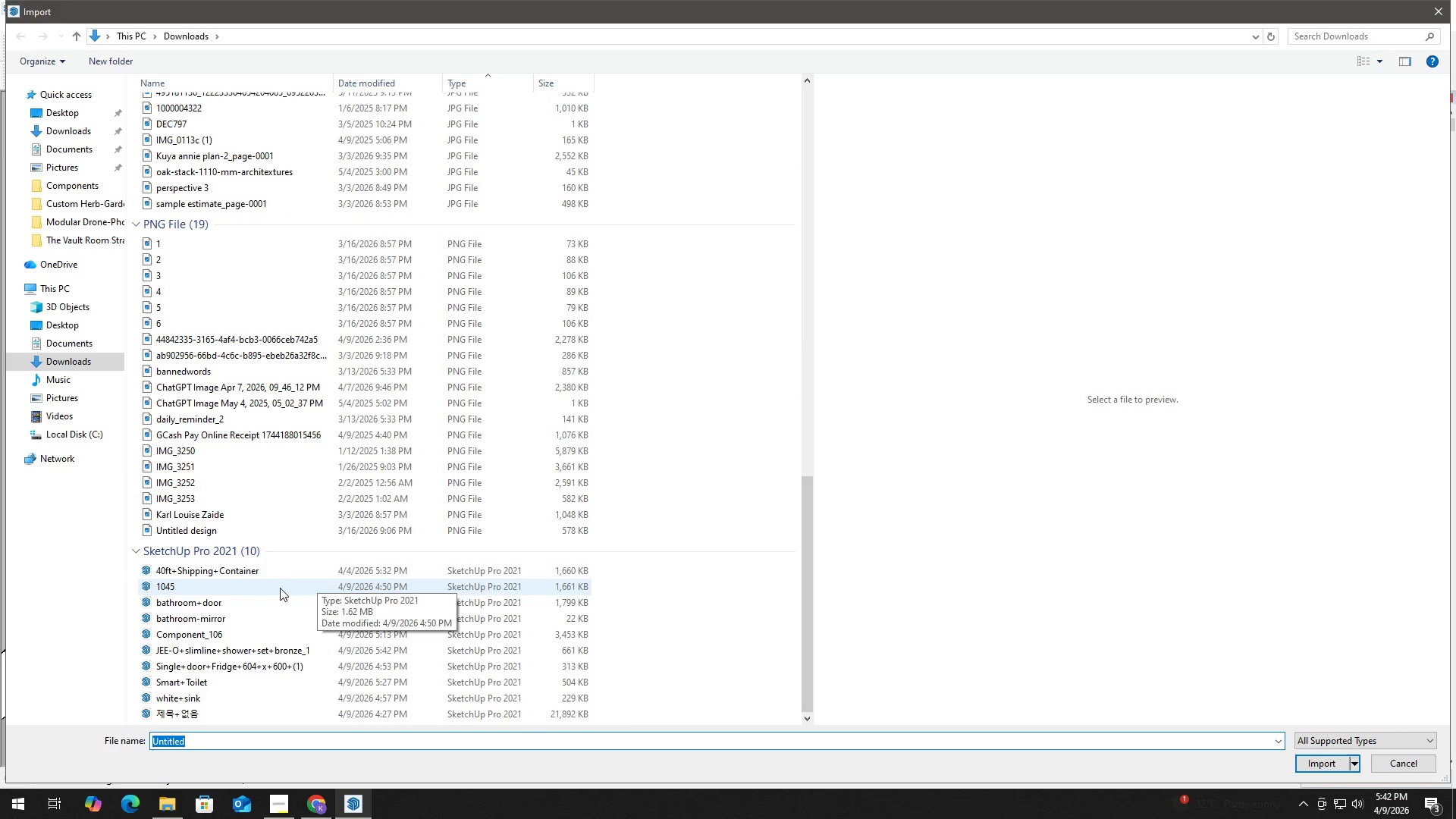 
scroll: coordinate [248, 617], scroll_direction: down, amount: 2.0
 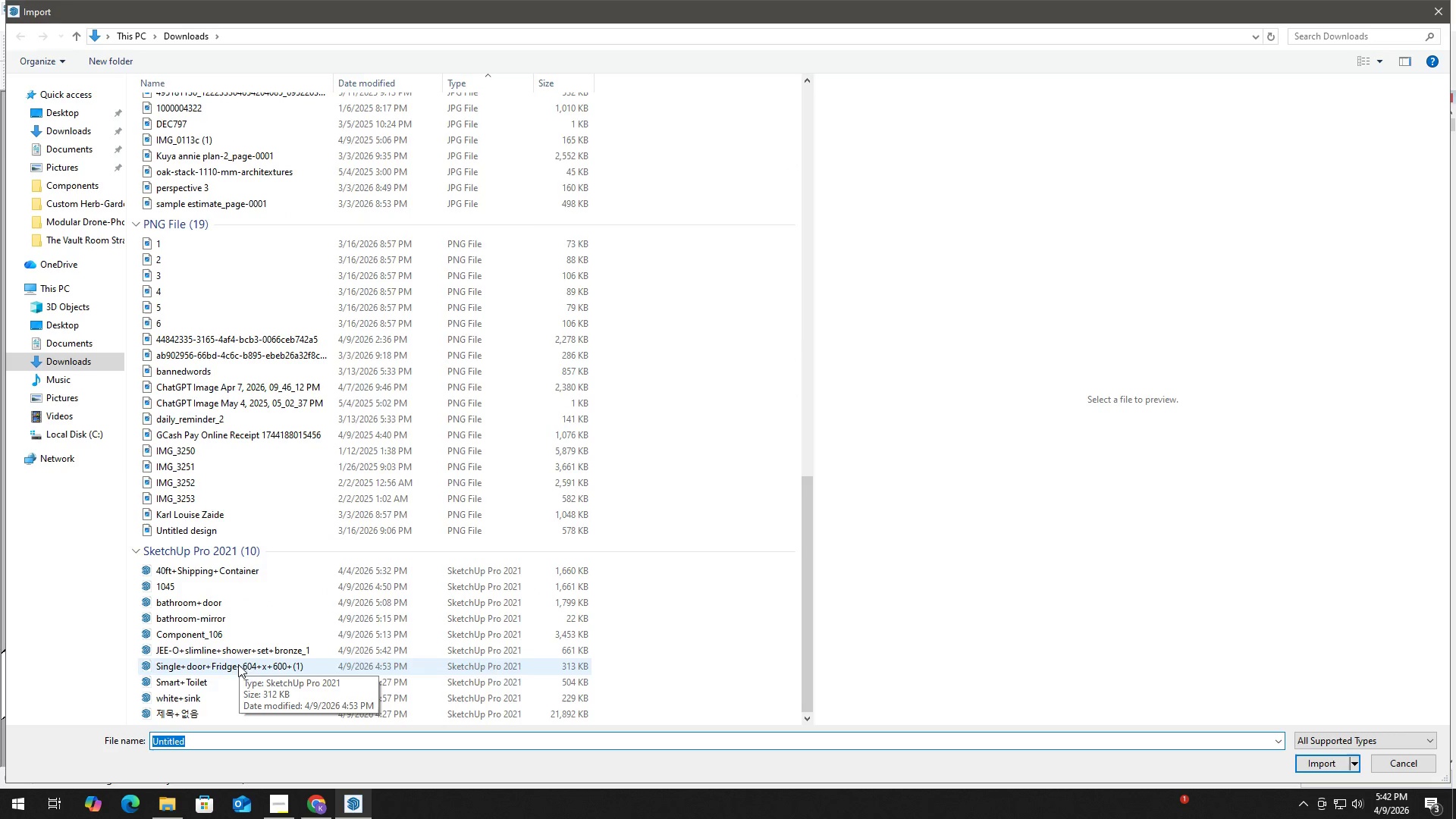 
mouse_move([240, 671])
 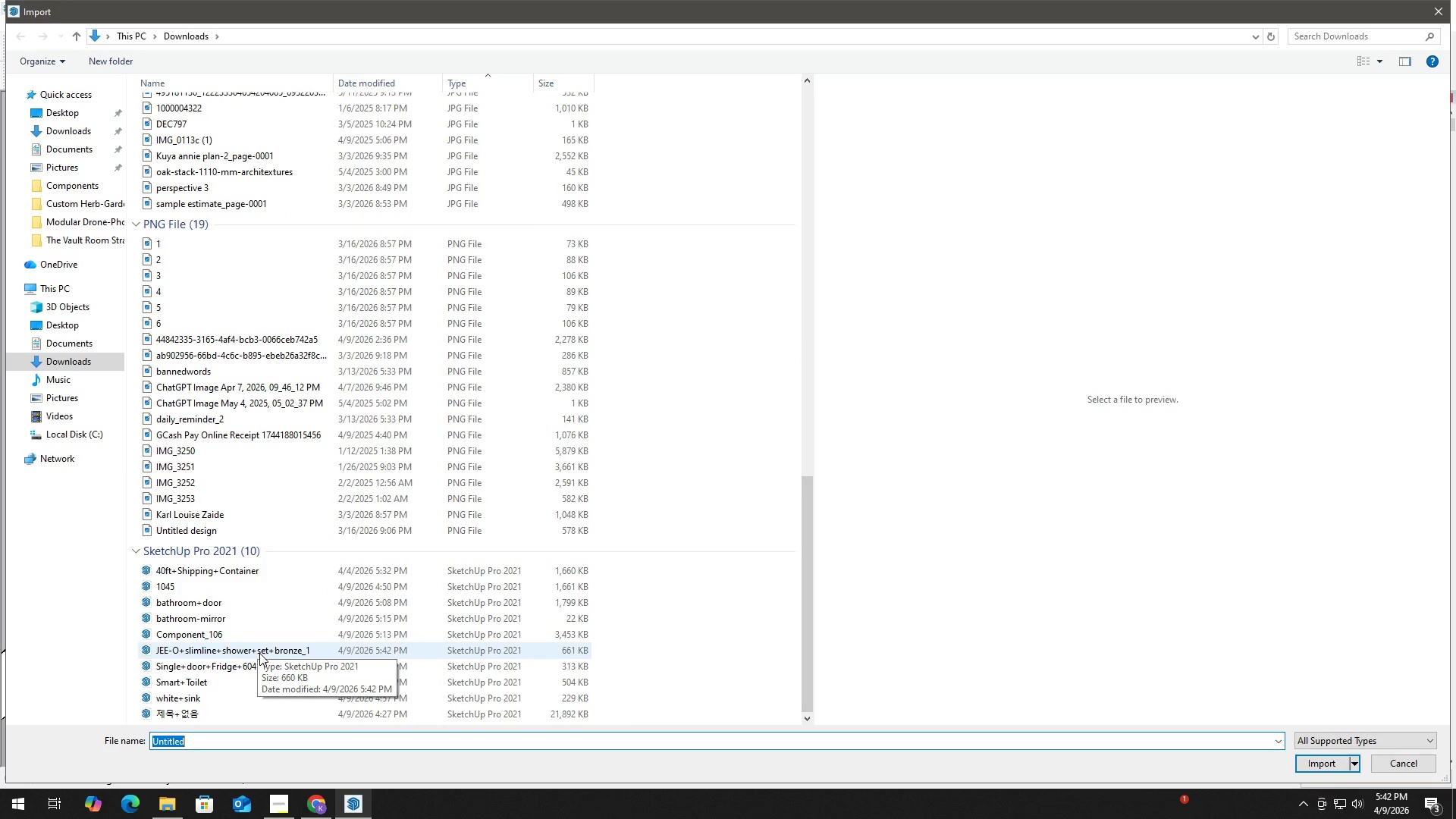 
left_click([260, 653])
 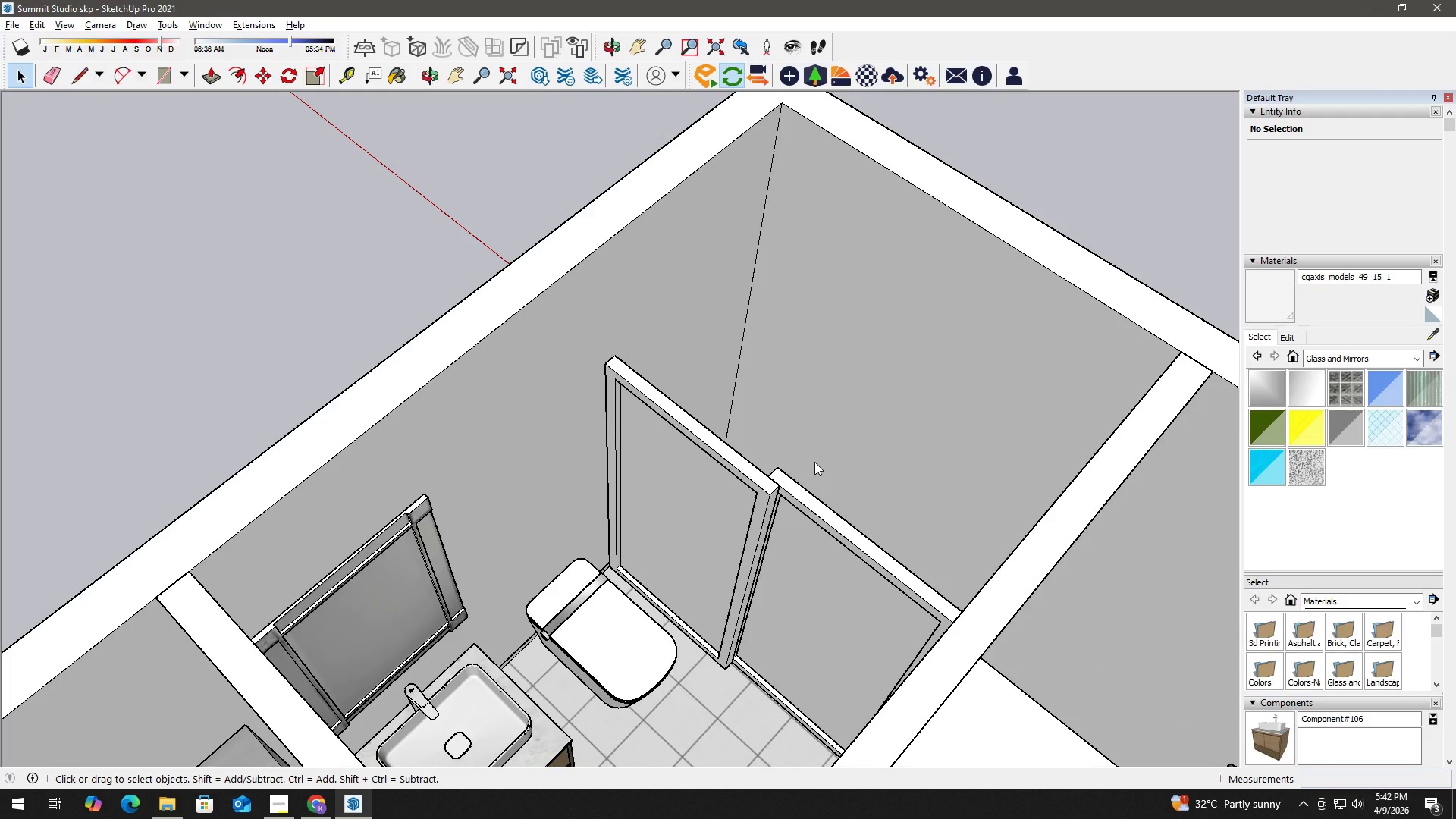 
wait(11.09)
 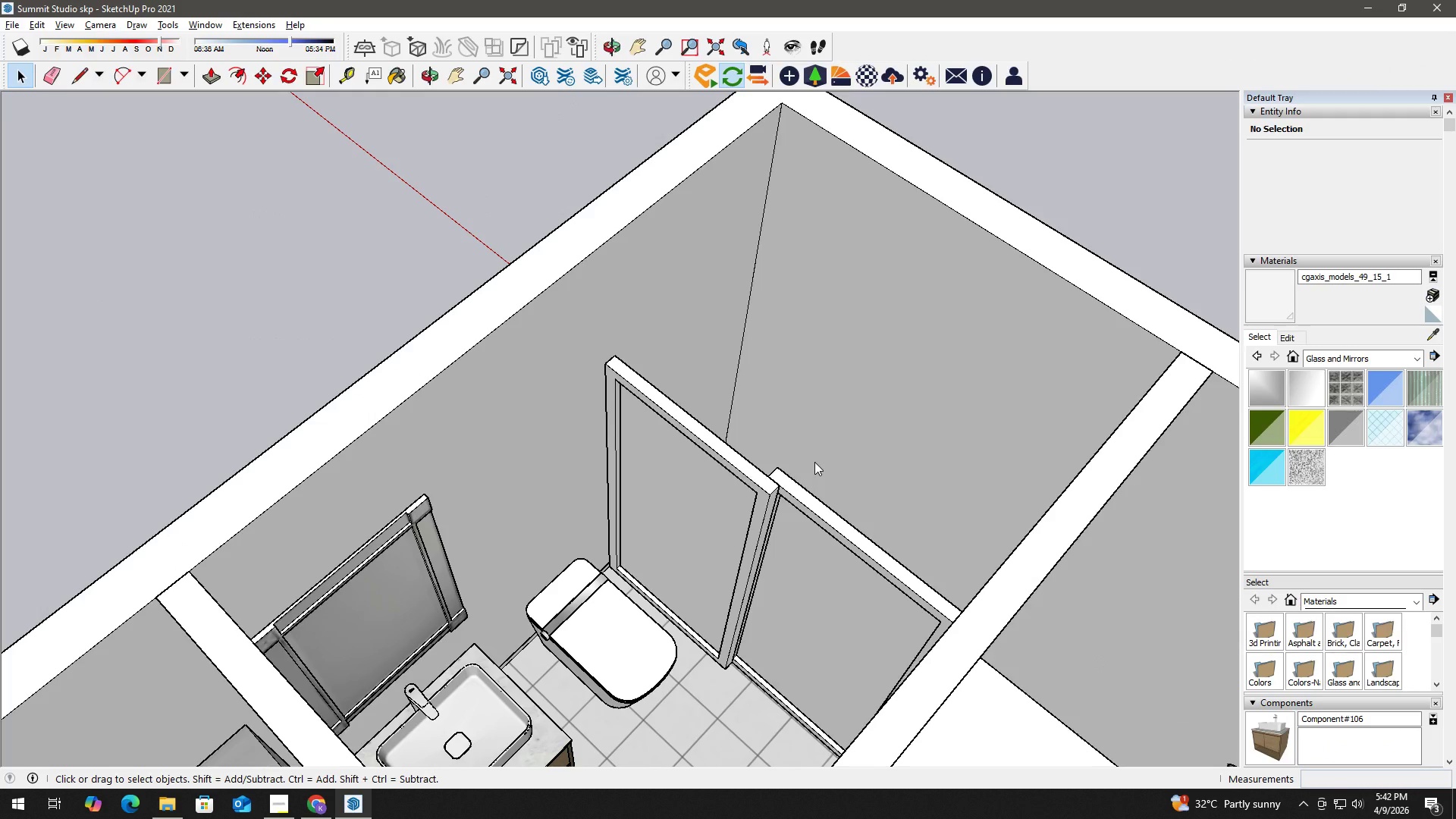 
left_click([902, 432])
 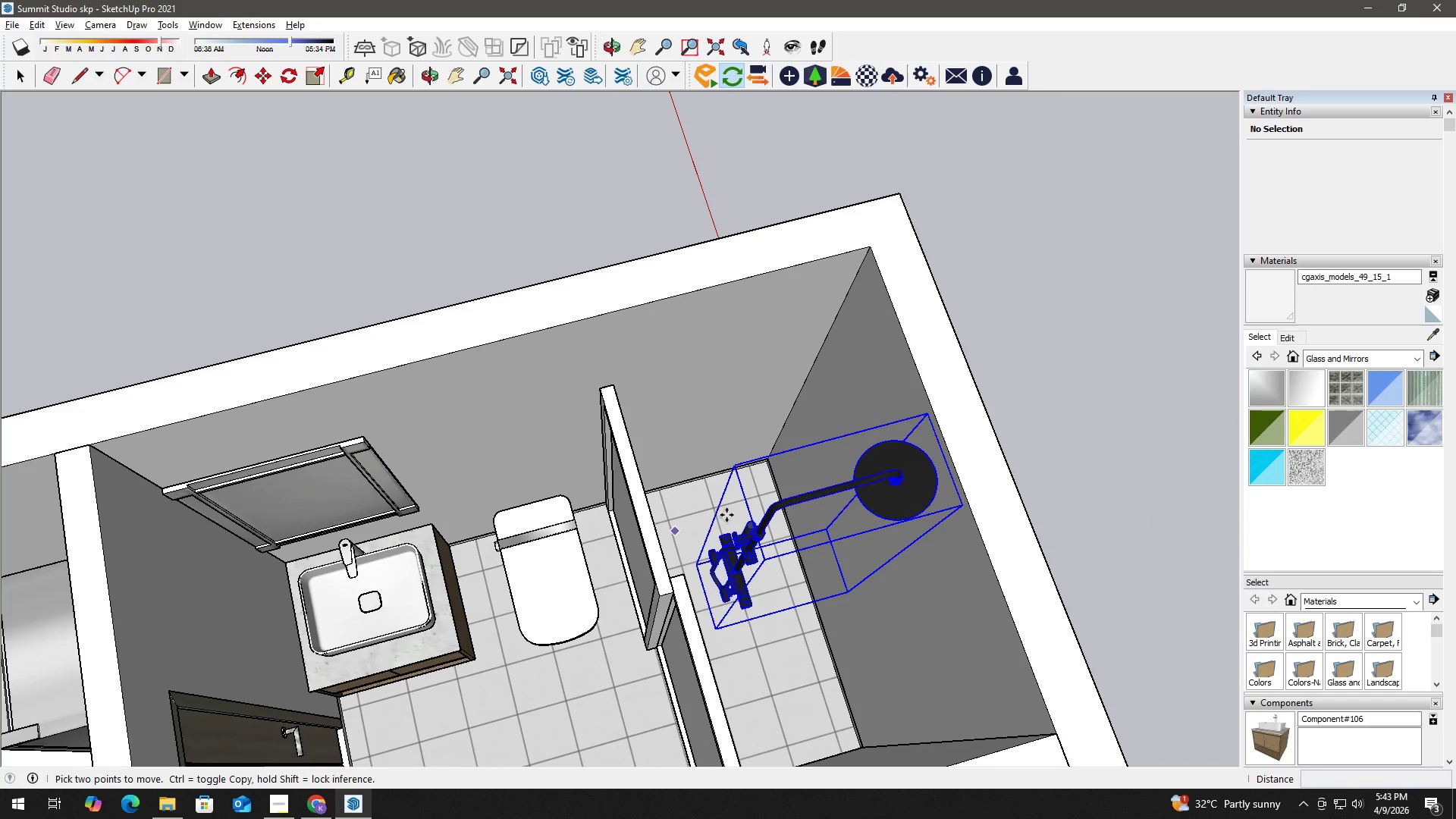 
scroll: coordinate [812, 479], scroll_direction: up, amount: 2.0
 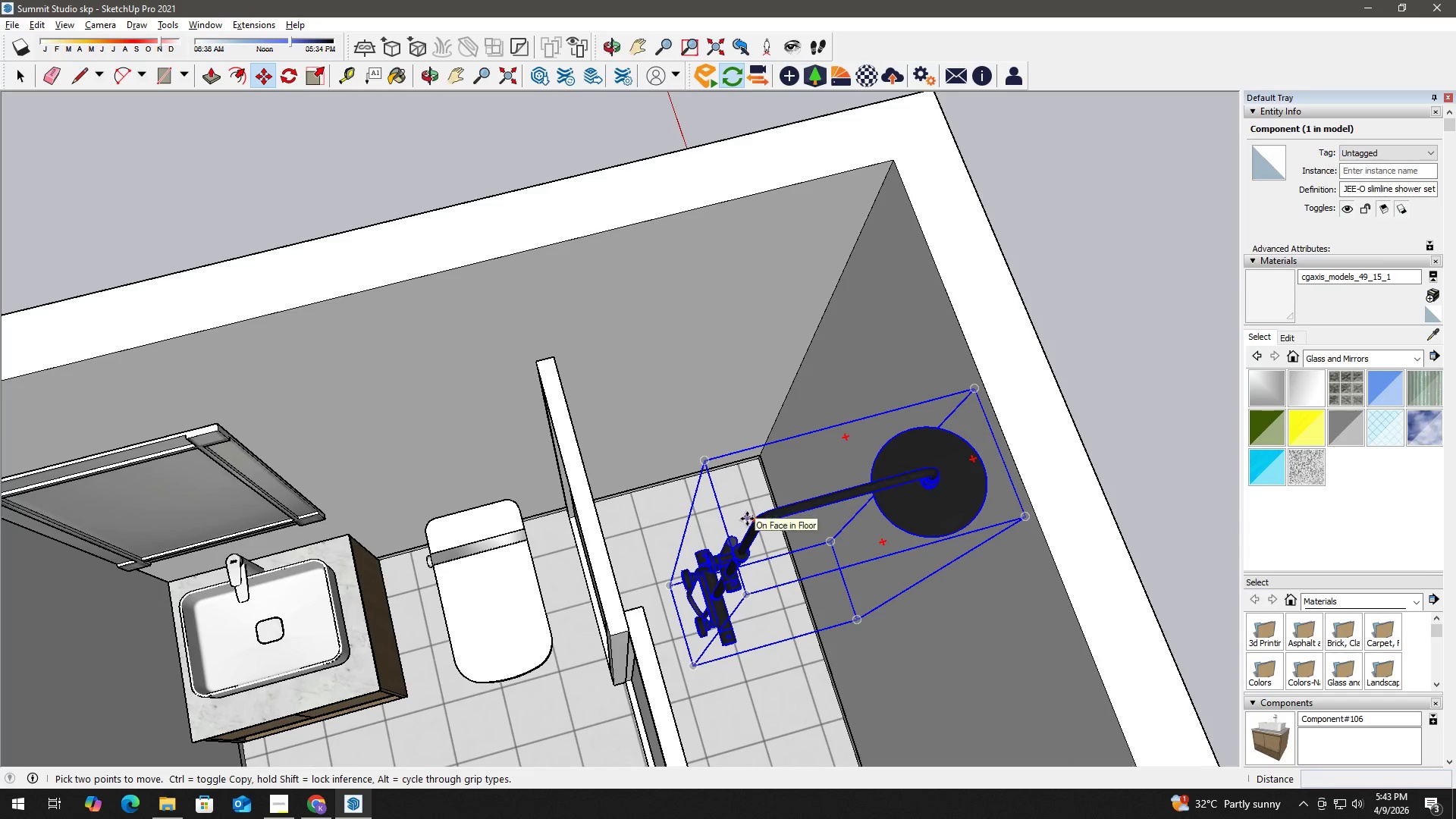 
left_click([754, 519])
 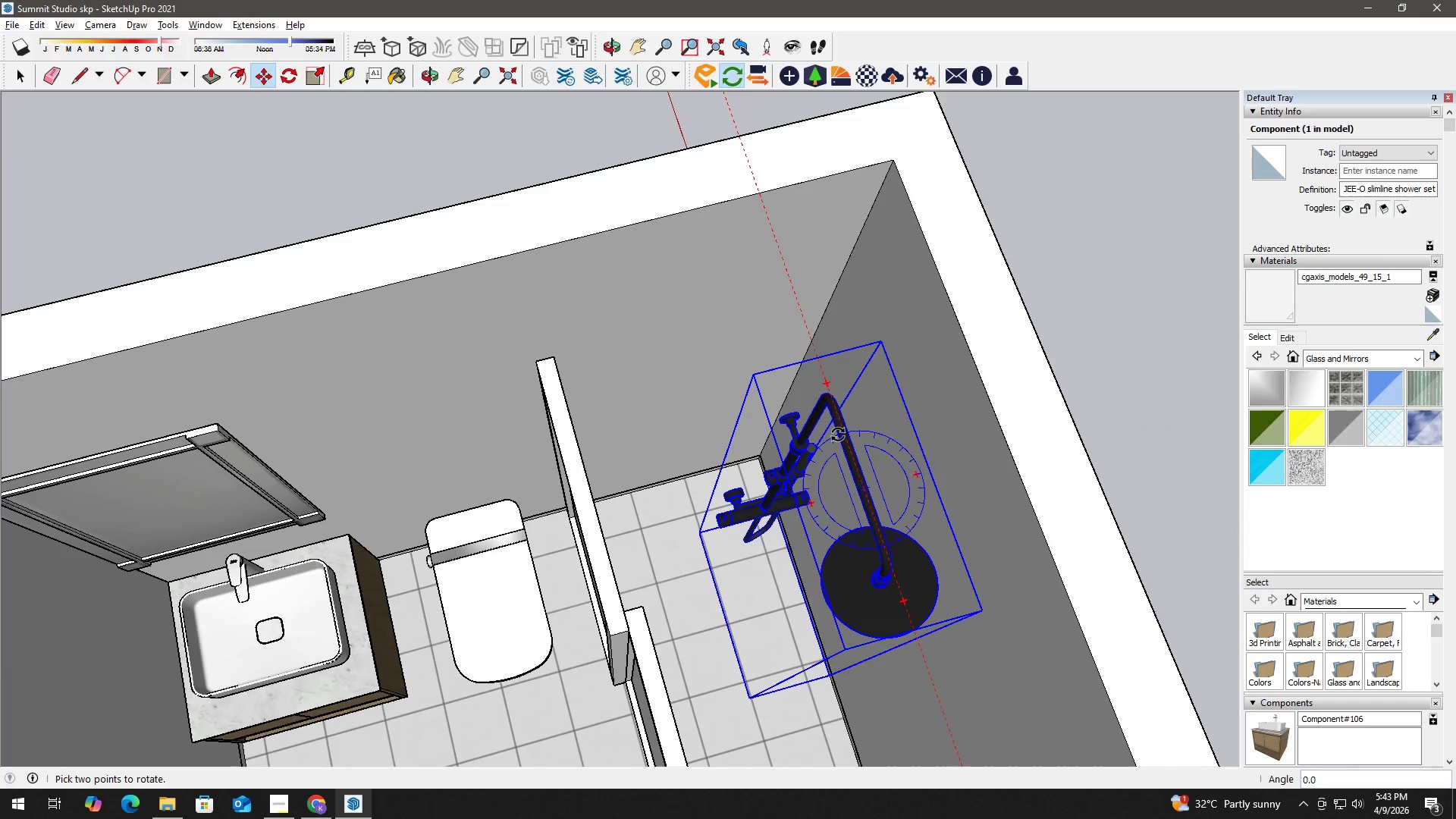 
left_click([846, 430])
 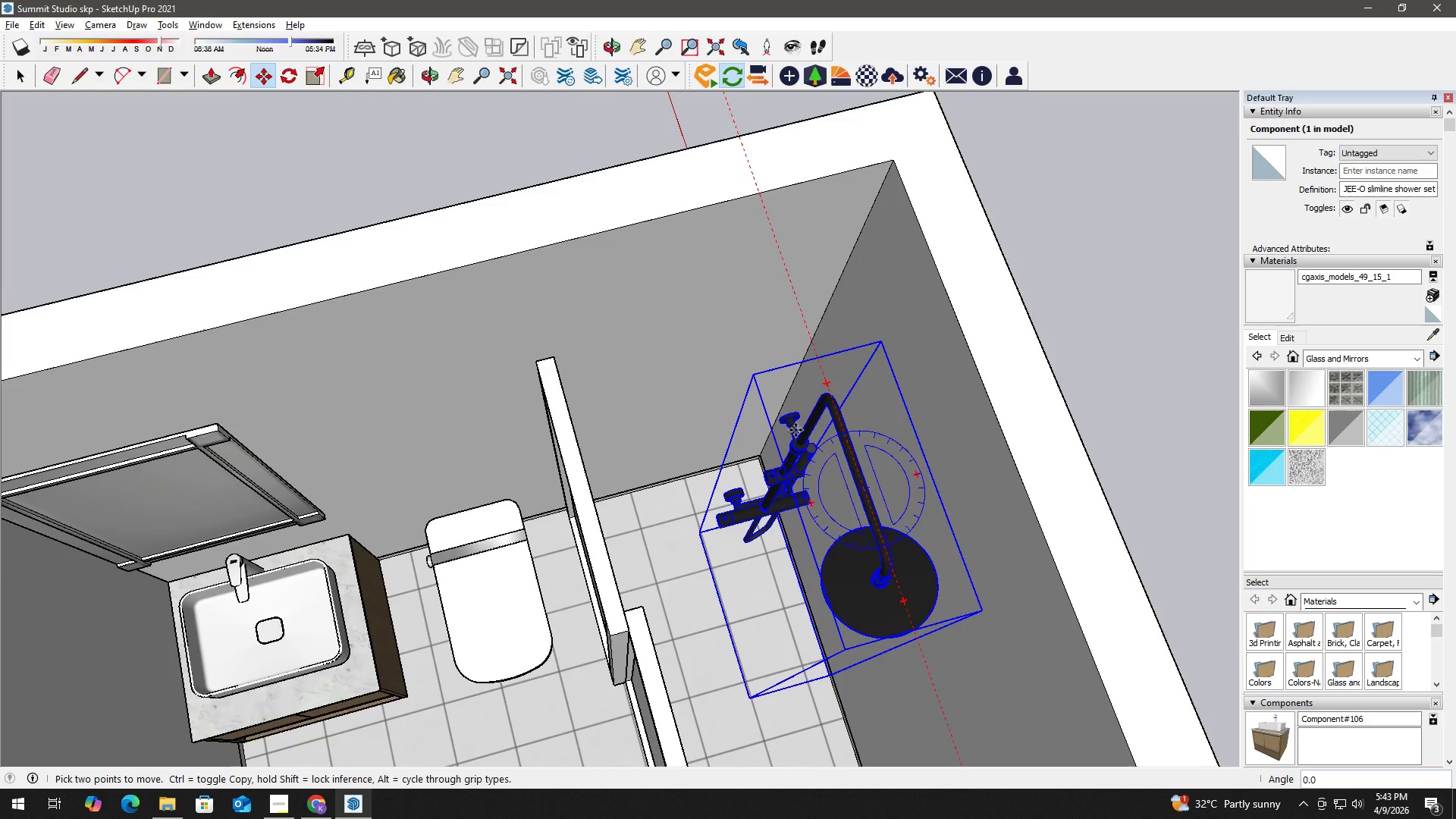 
scroll: coordinate [782, 408], scroll_direction: up, amount: 5.0
 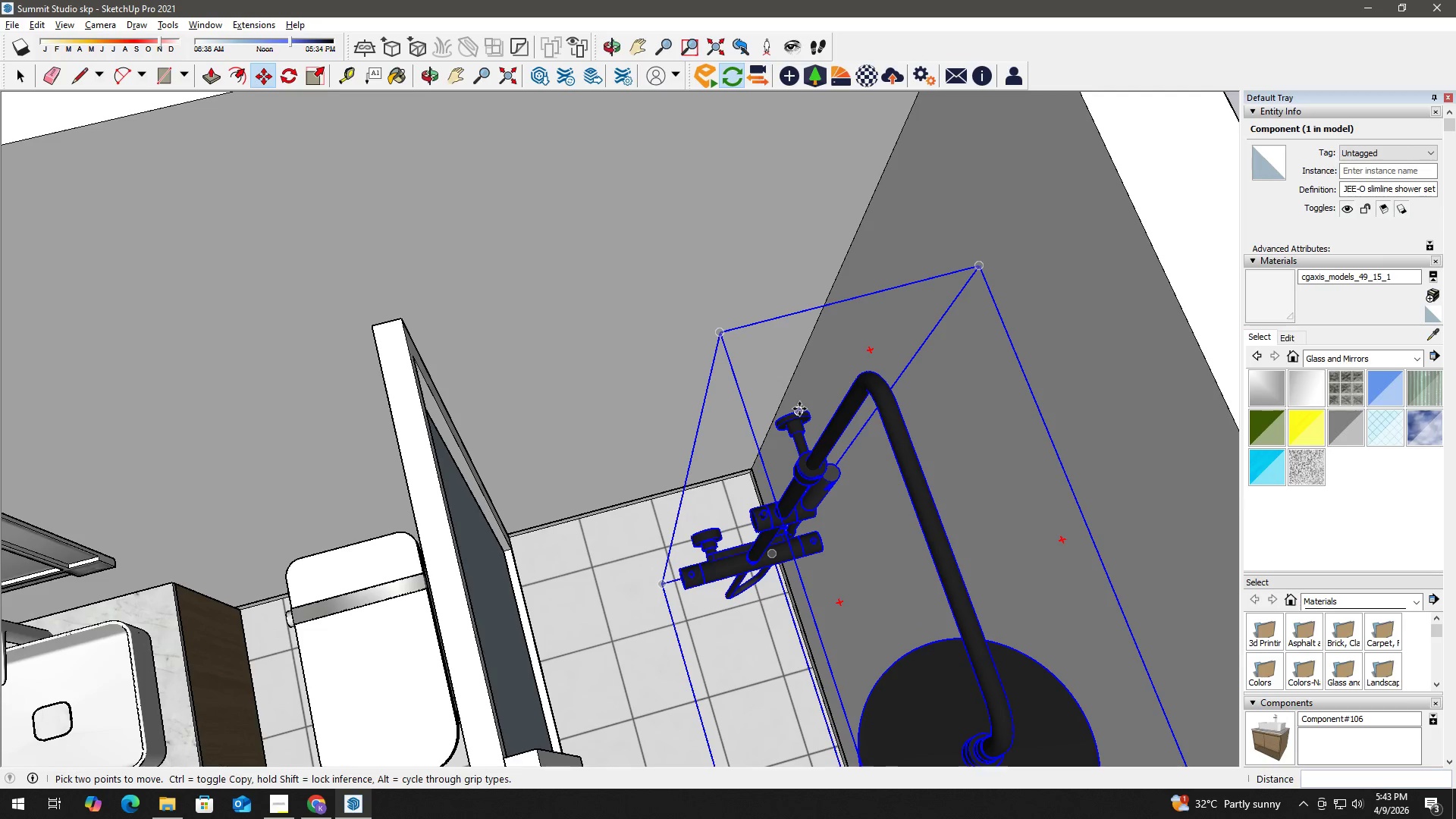 
left_click([799, 409])
 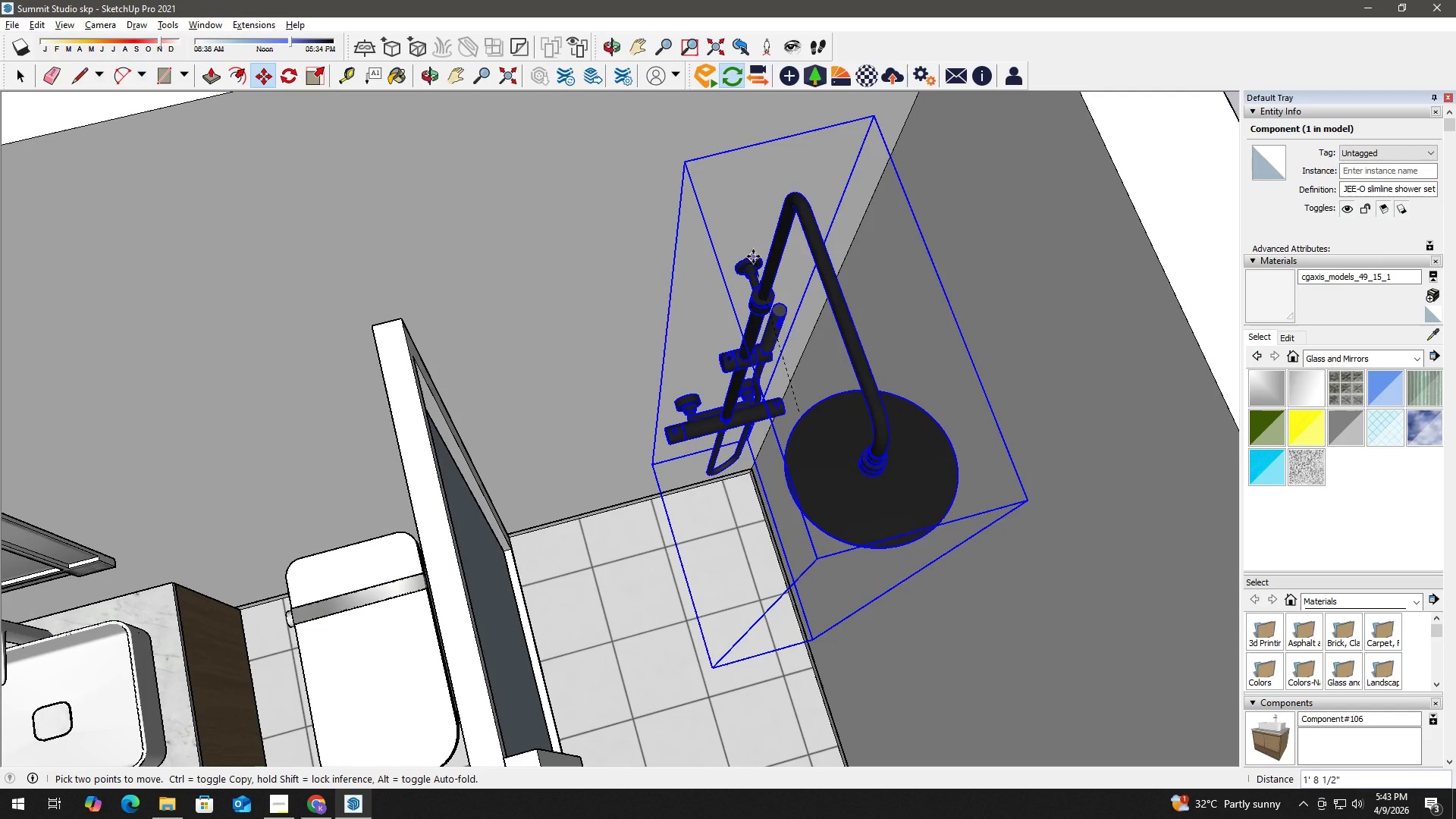 
scroll: coordinate [758, 268], scroll_direction: down, amount: 4.0
 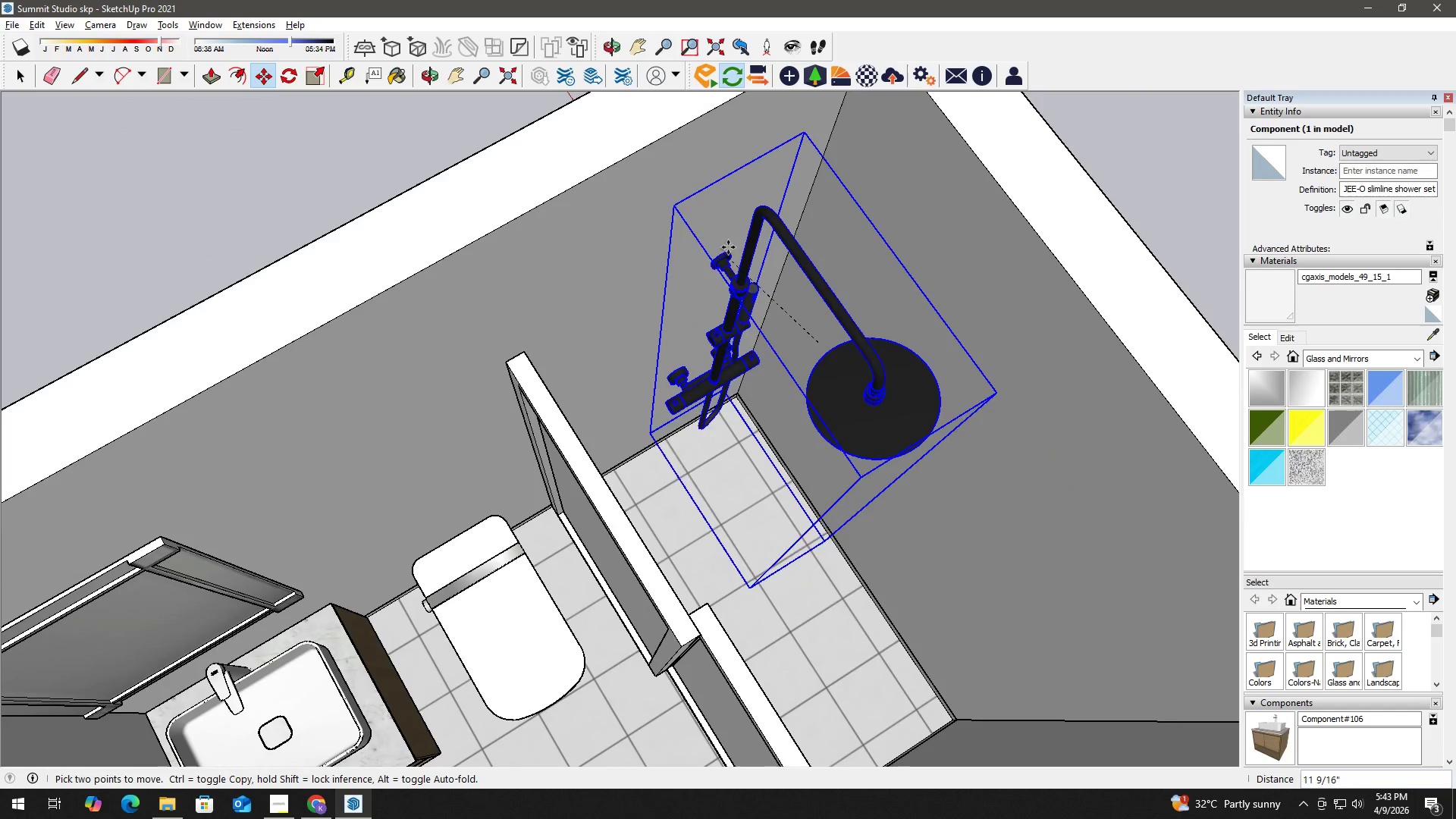 
key(ArrowLeft)
 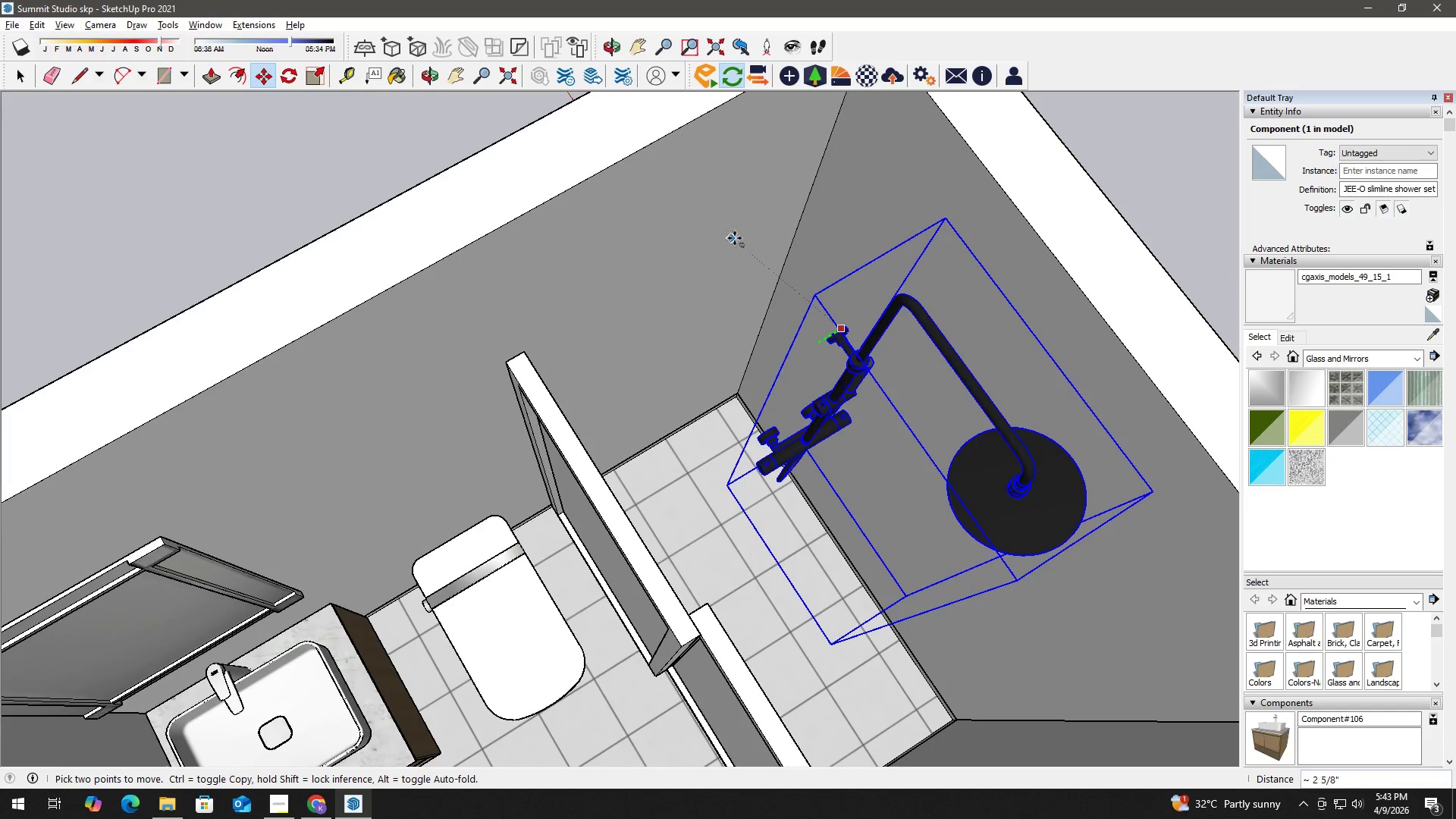 
key(ArrowRight)
 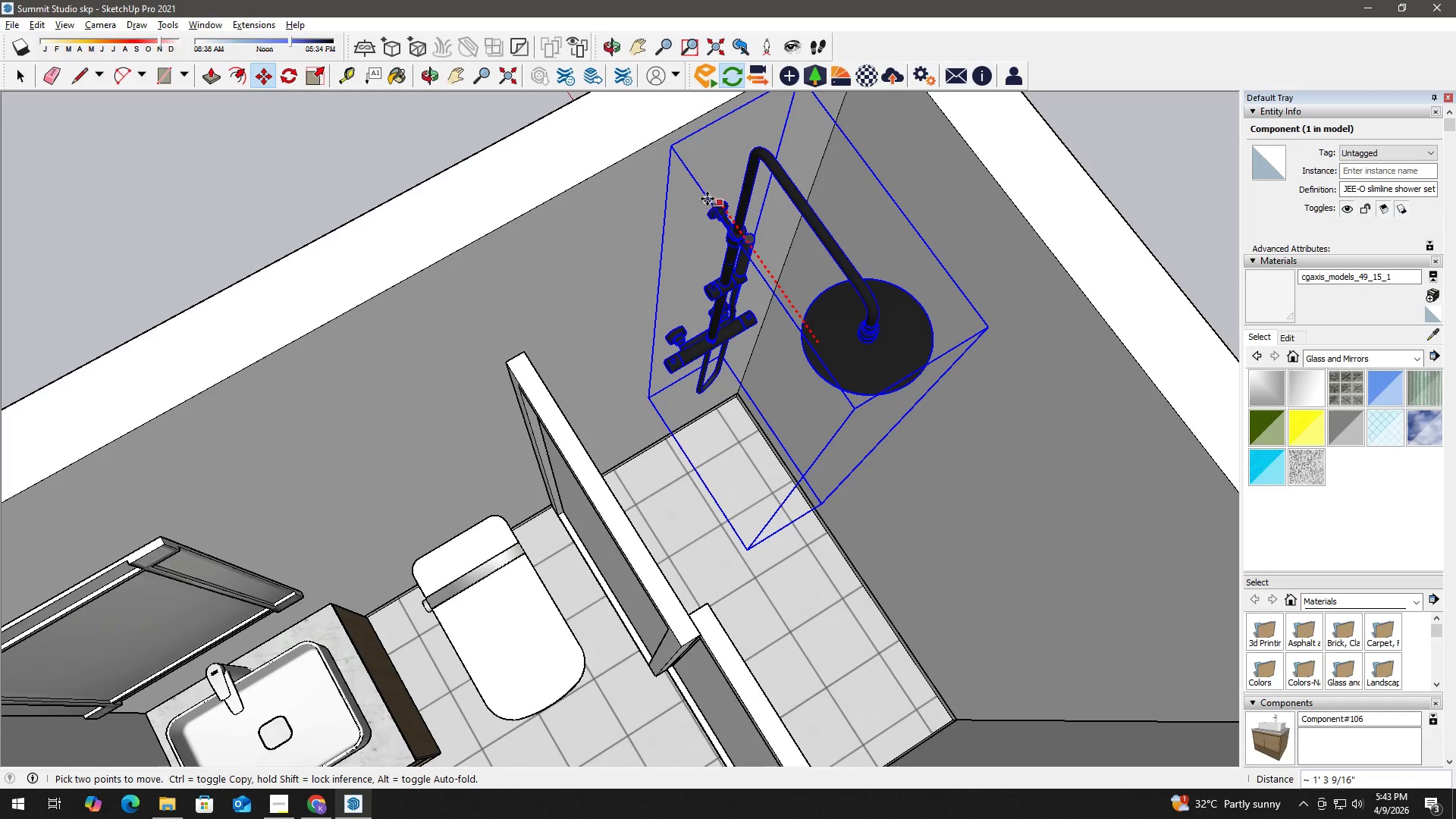 
left_click([701, 191])
 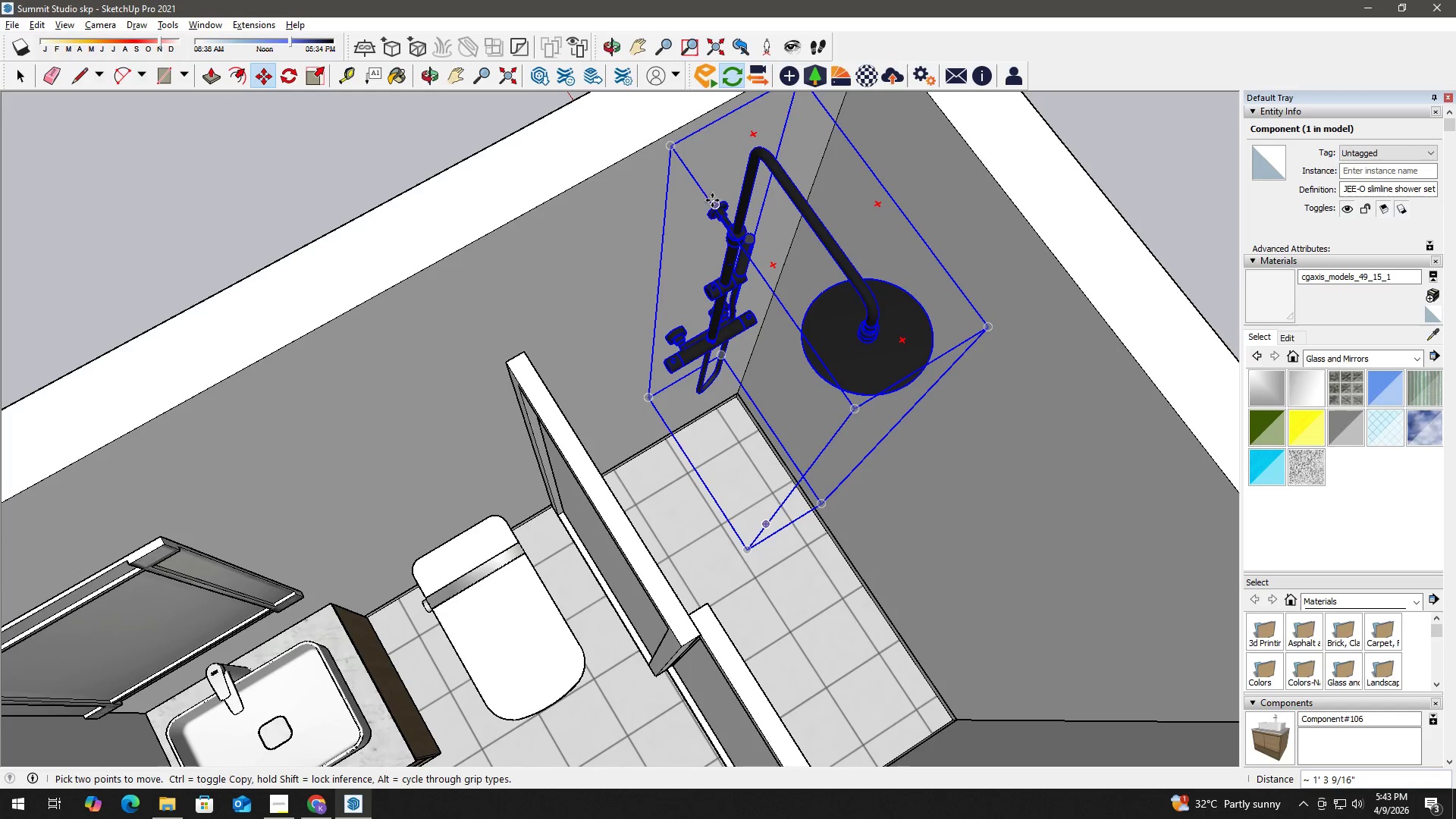 
scroll: coordinate [697, 205], scroll_direction: none, amount: 0.0
 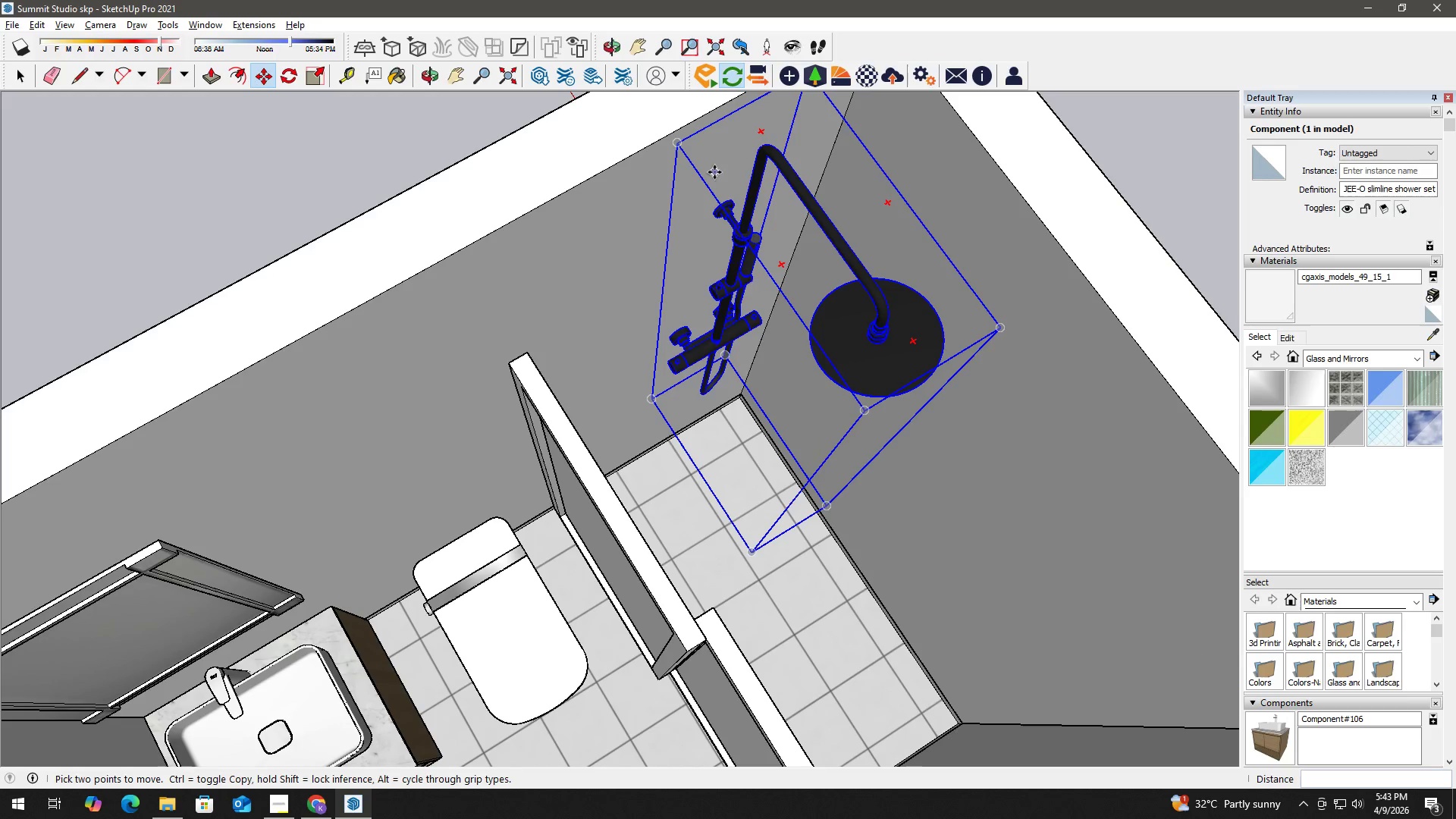 
left_click([714, 172])
 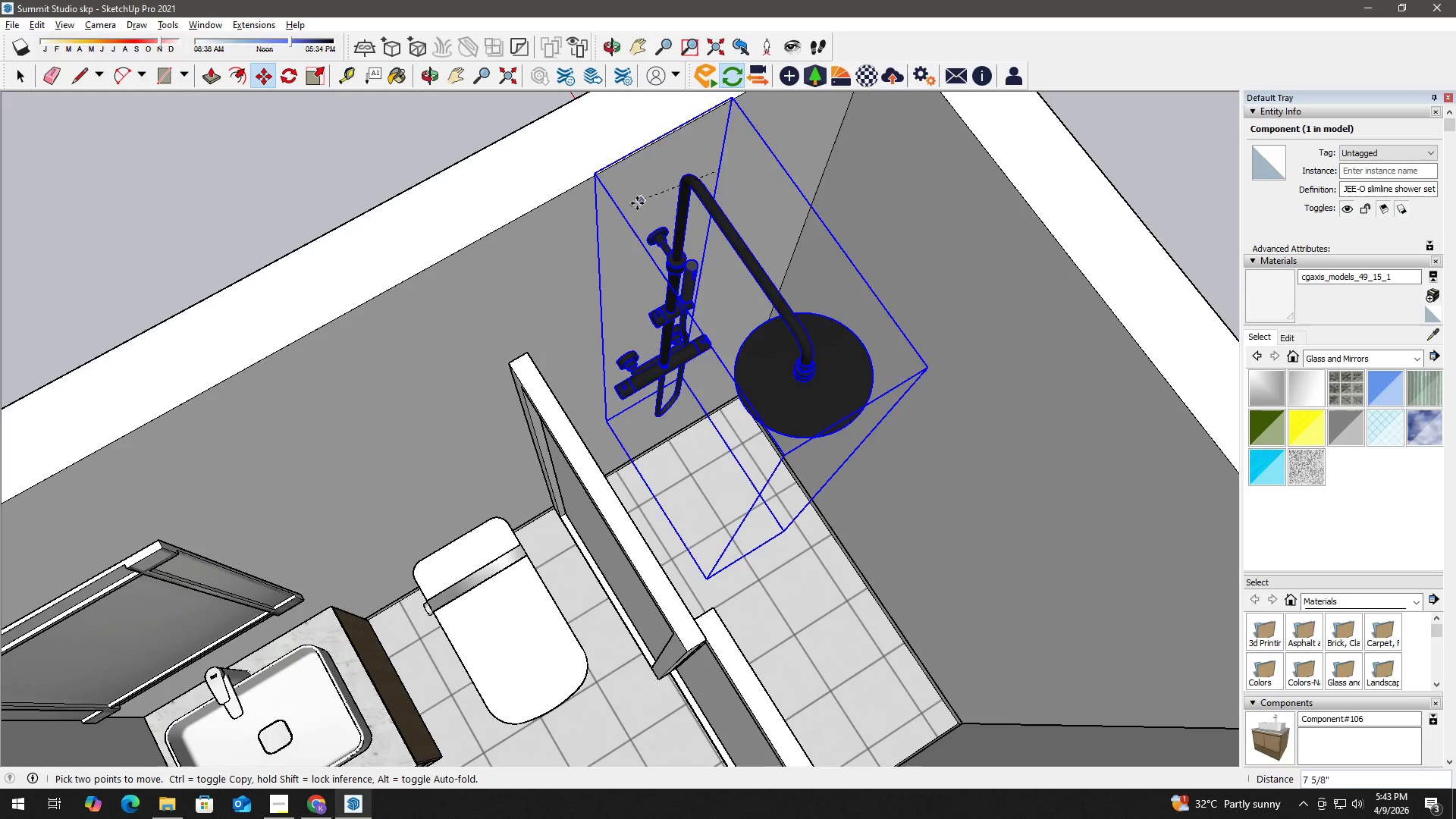 
mouse_move([632, 214])
 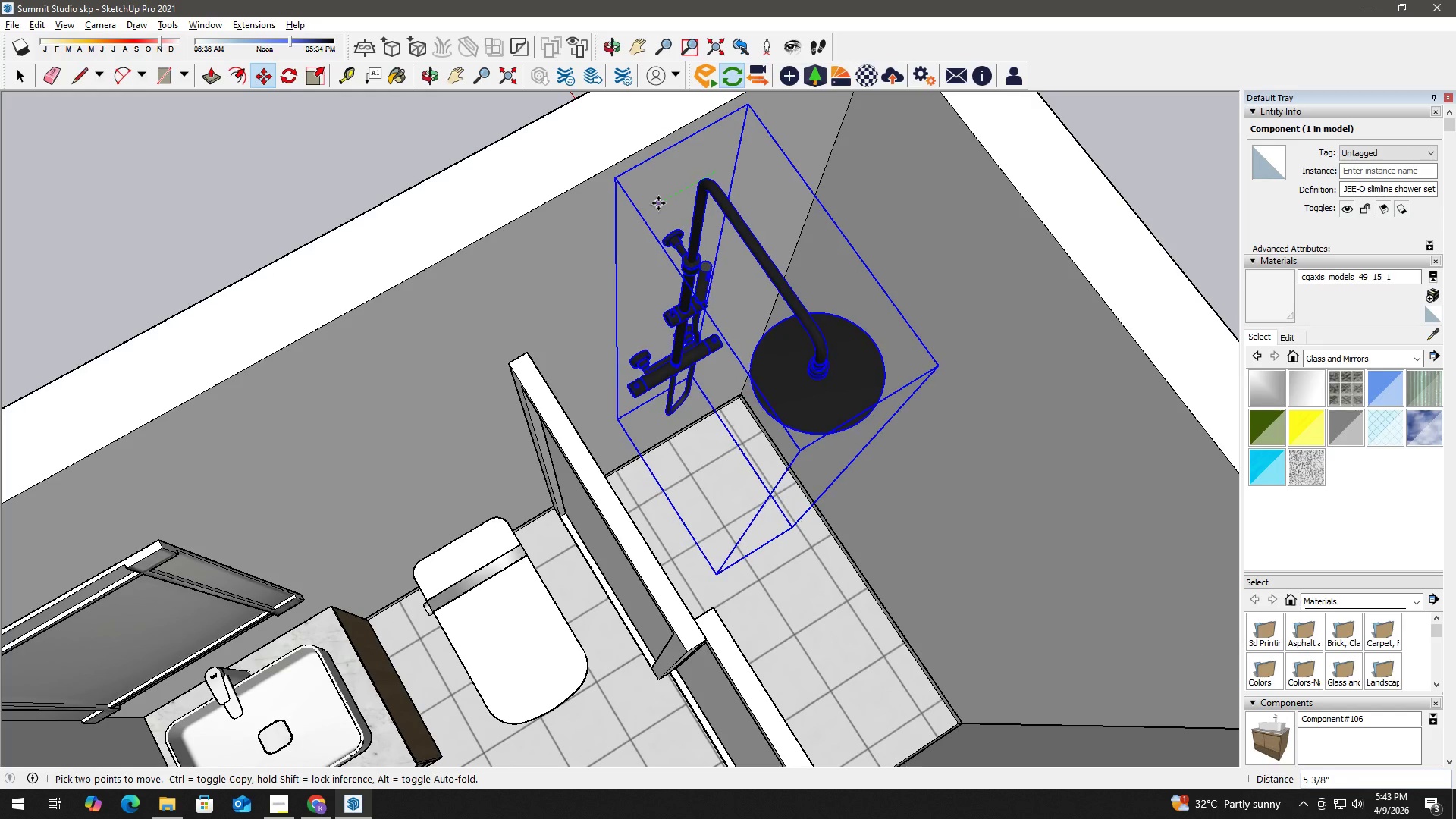 
left_click([659, 203])
 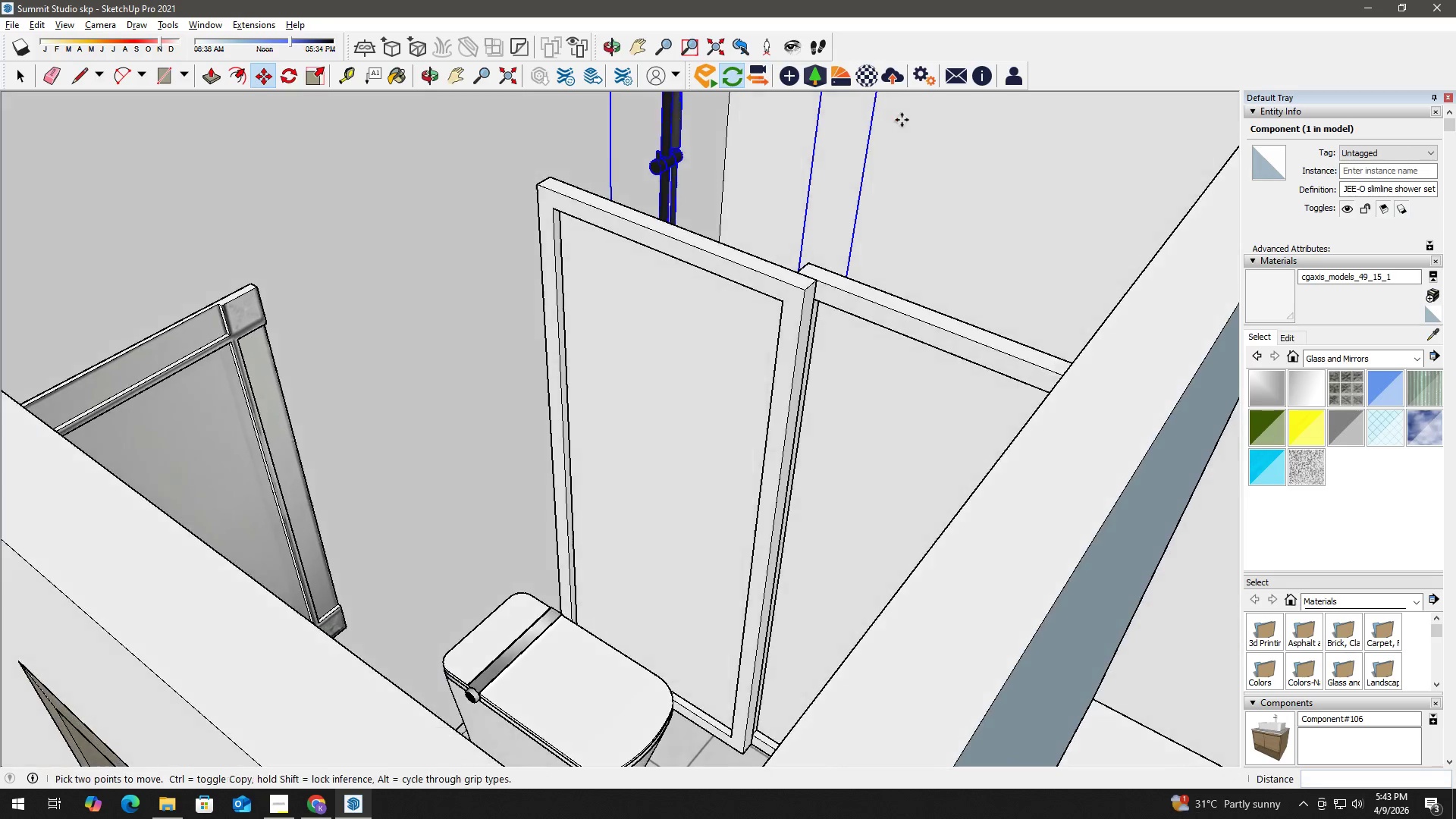 
key(H)
 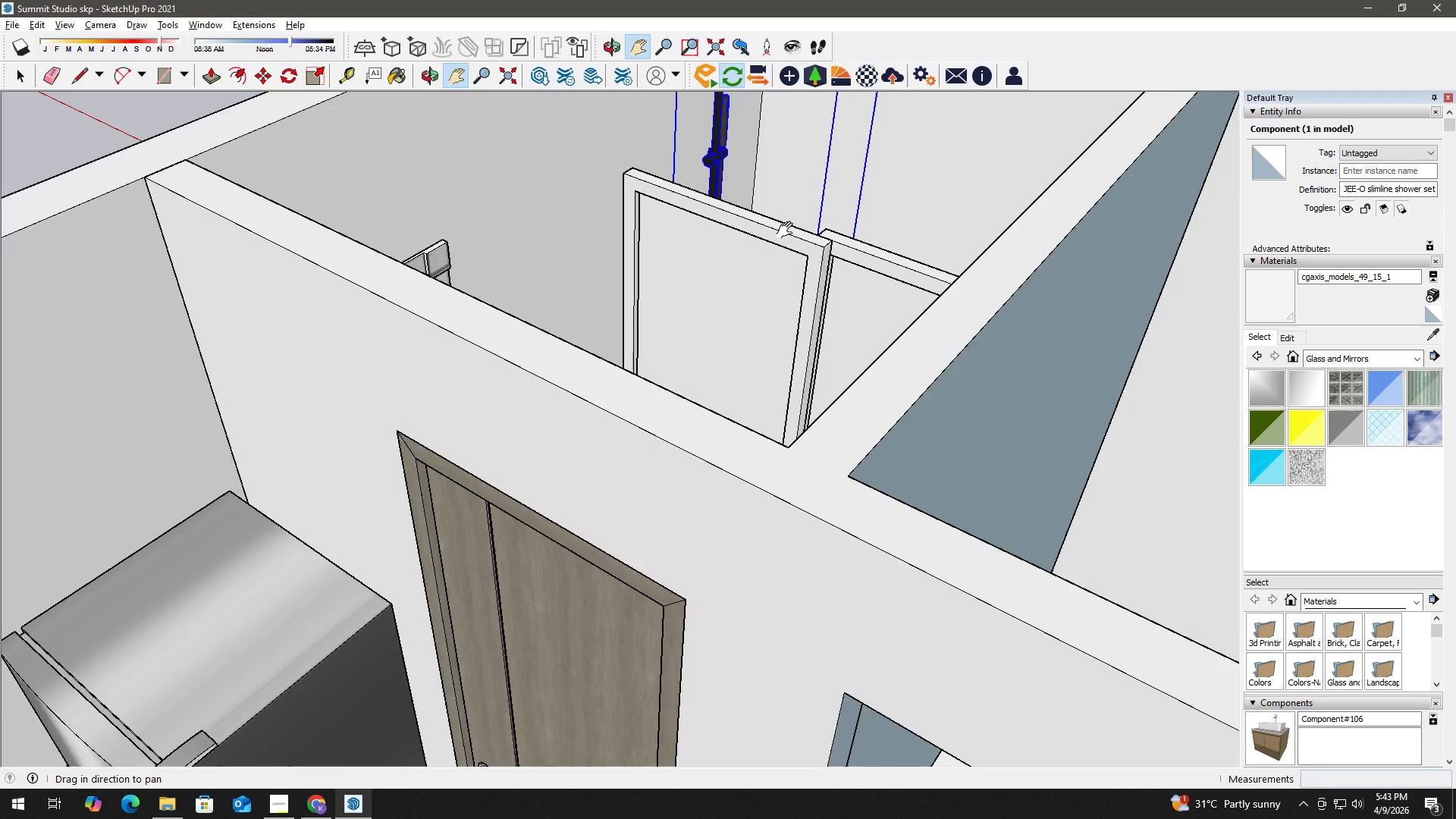 
left_click_drag(start_coordinate=[794, 213], to_coordinate=[622, 590])
 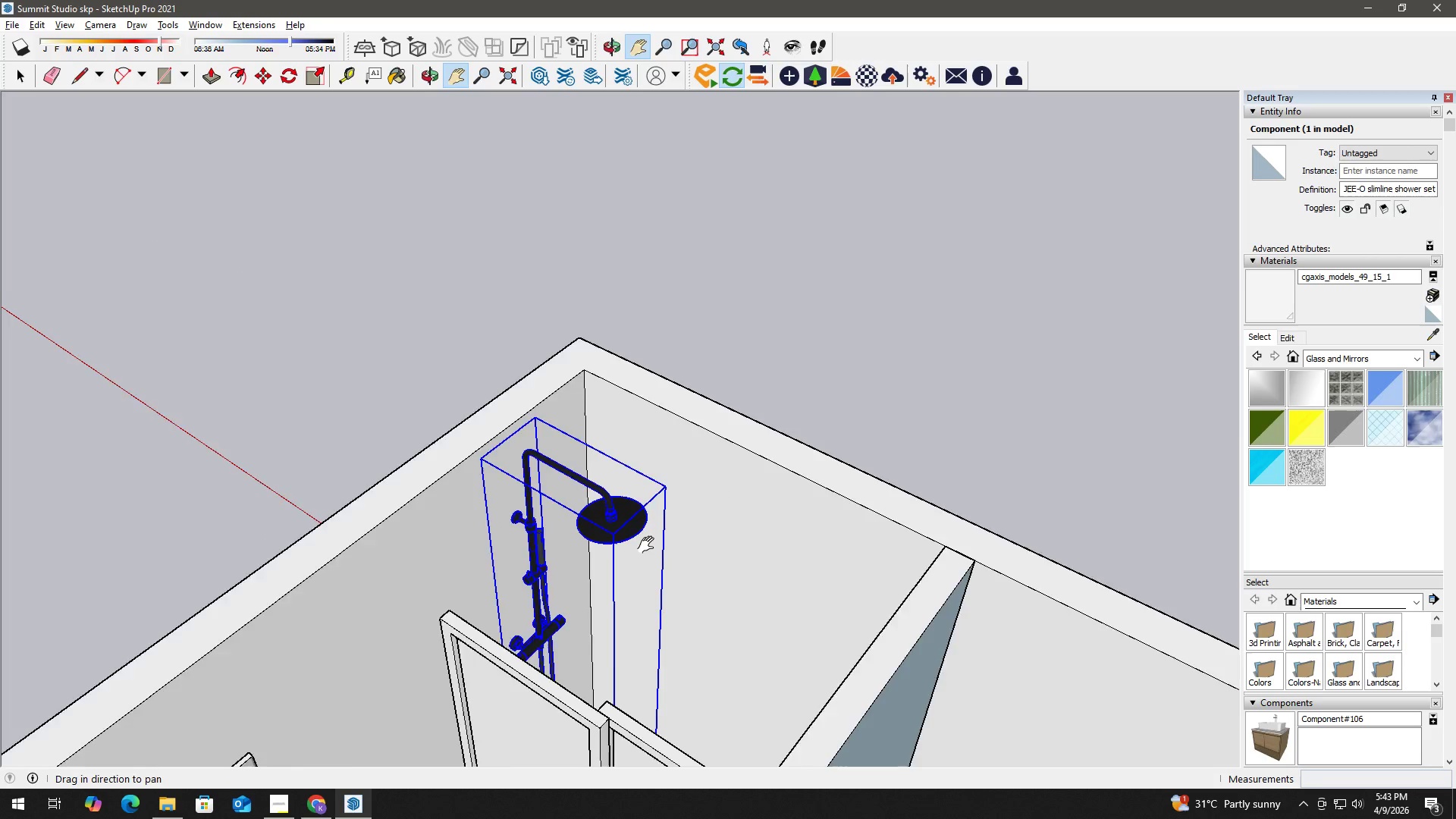 
scroll: coordinate [648, 545], scroll_direction: down, amount: 6.0
 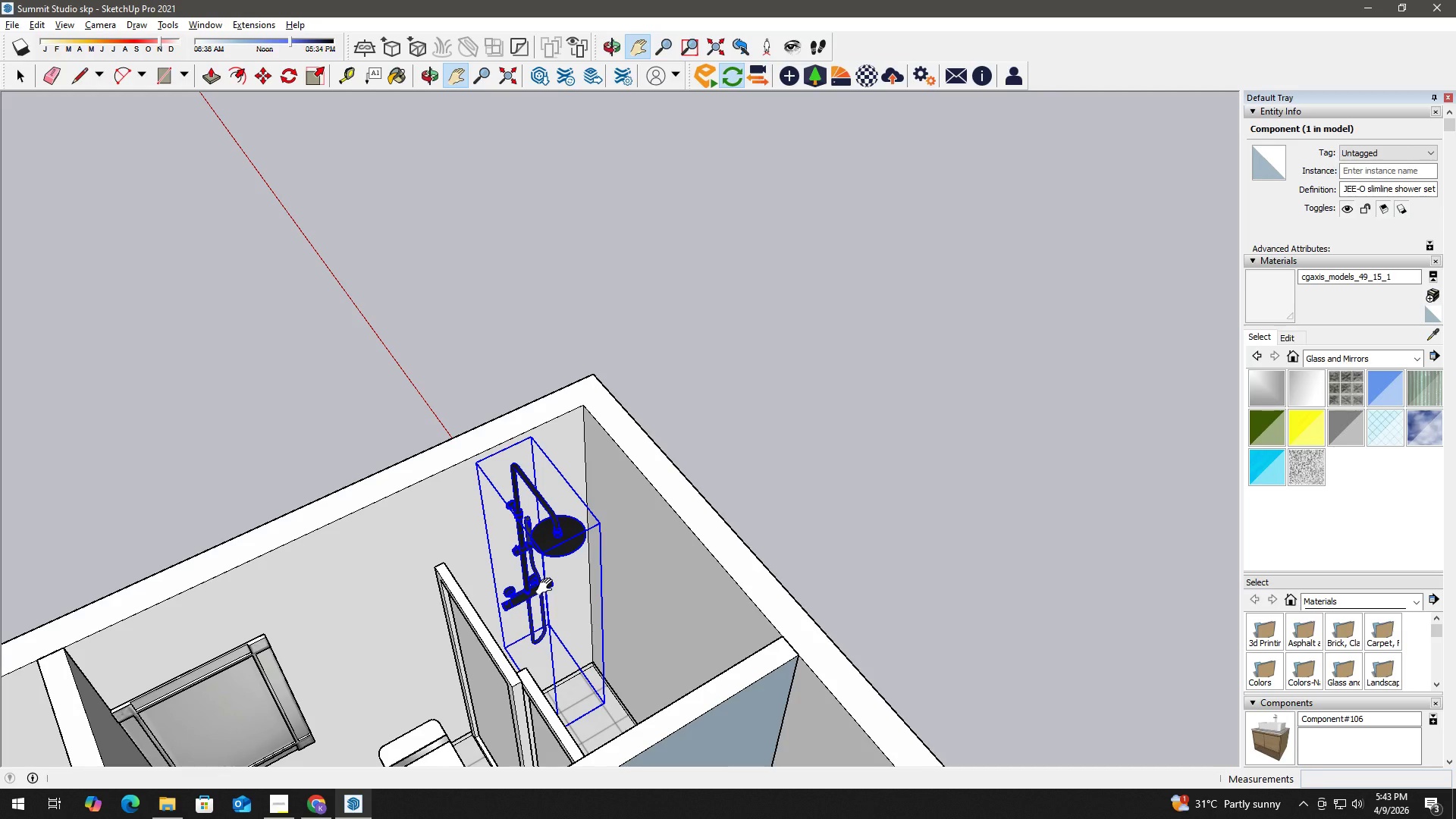 
wait(24.17)
 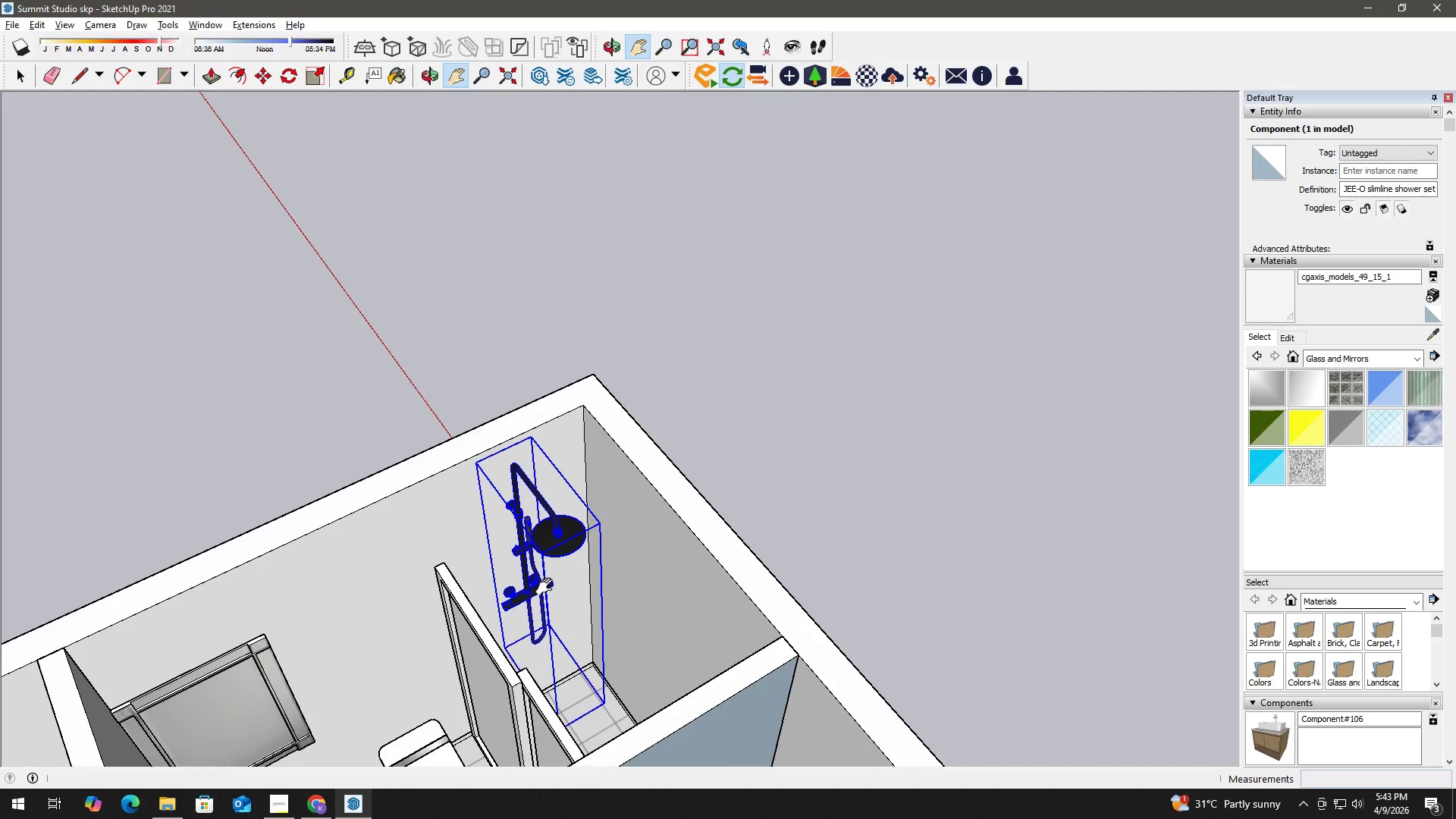 
key(Space)
 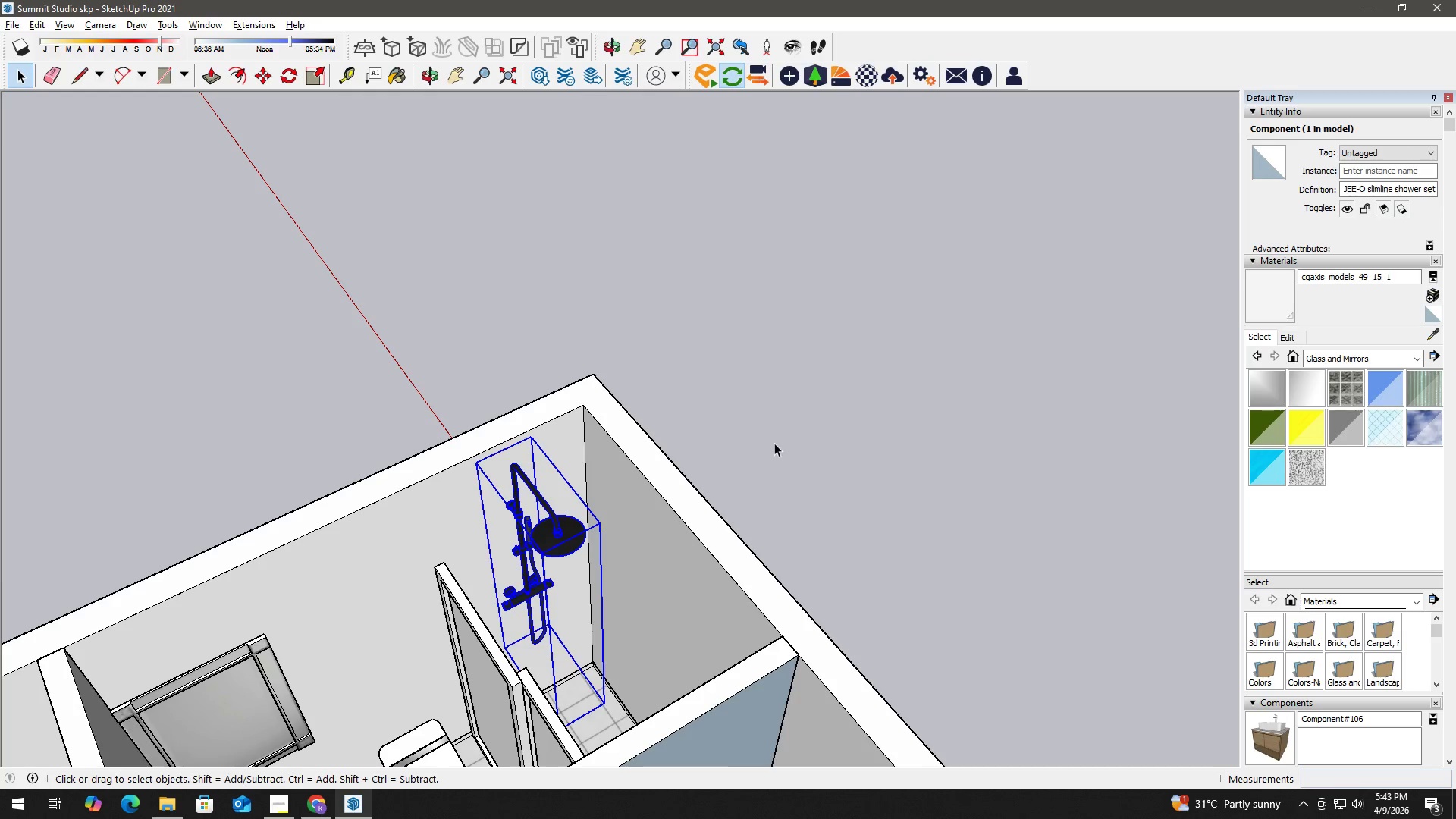 
left_click([774, 443])
 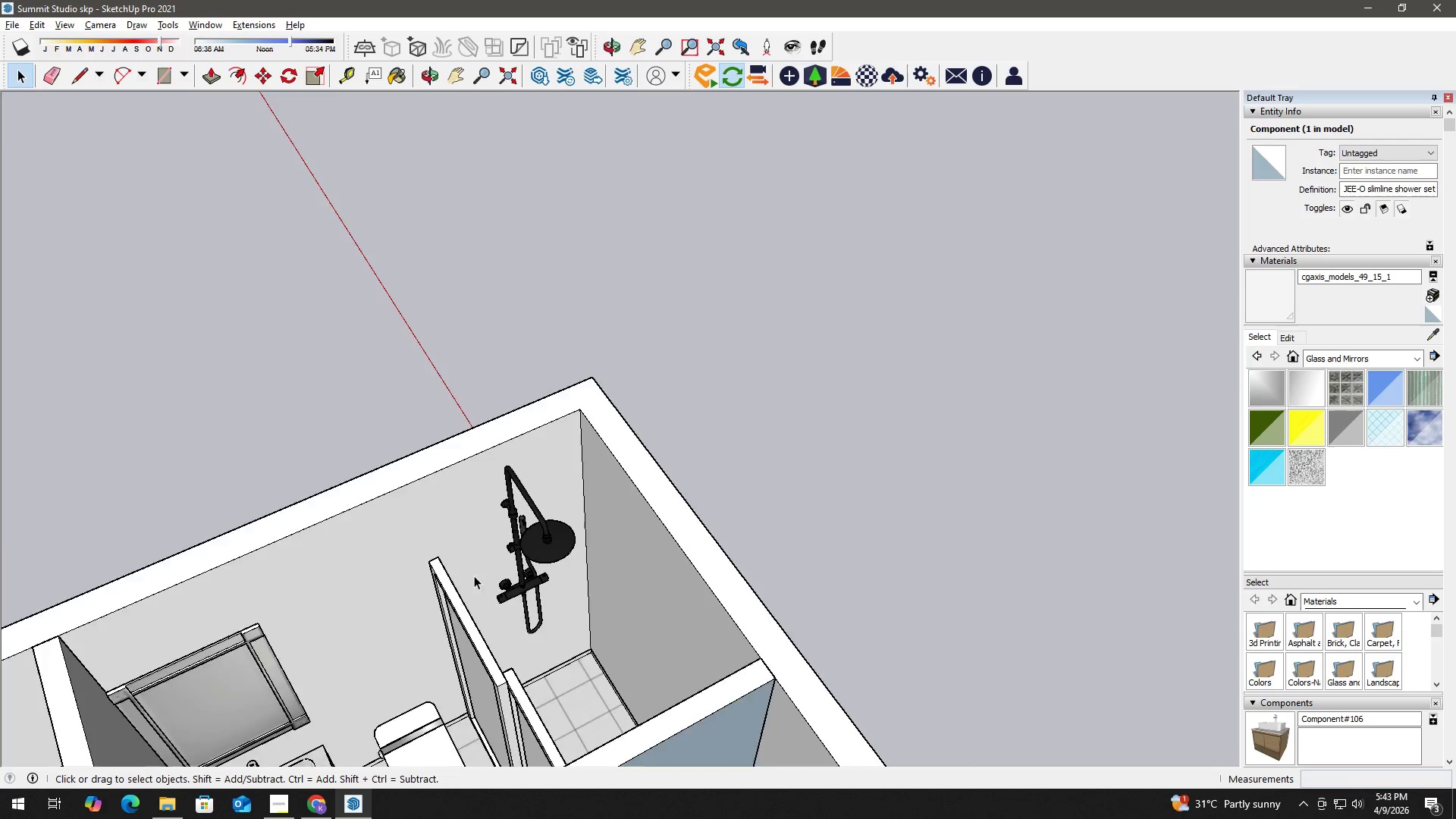 
scroll: coordinate [483, 541], scroll_direction: up, amount: 8.0
 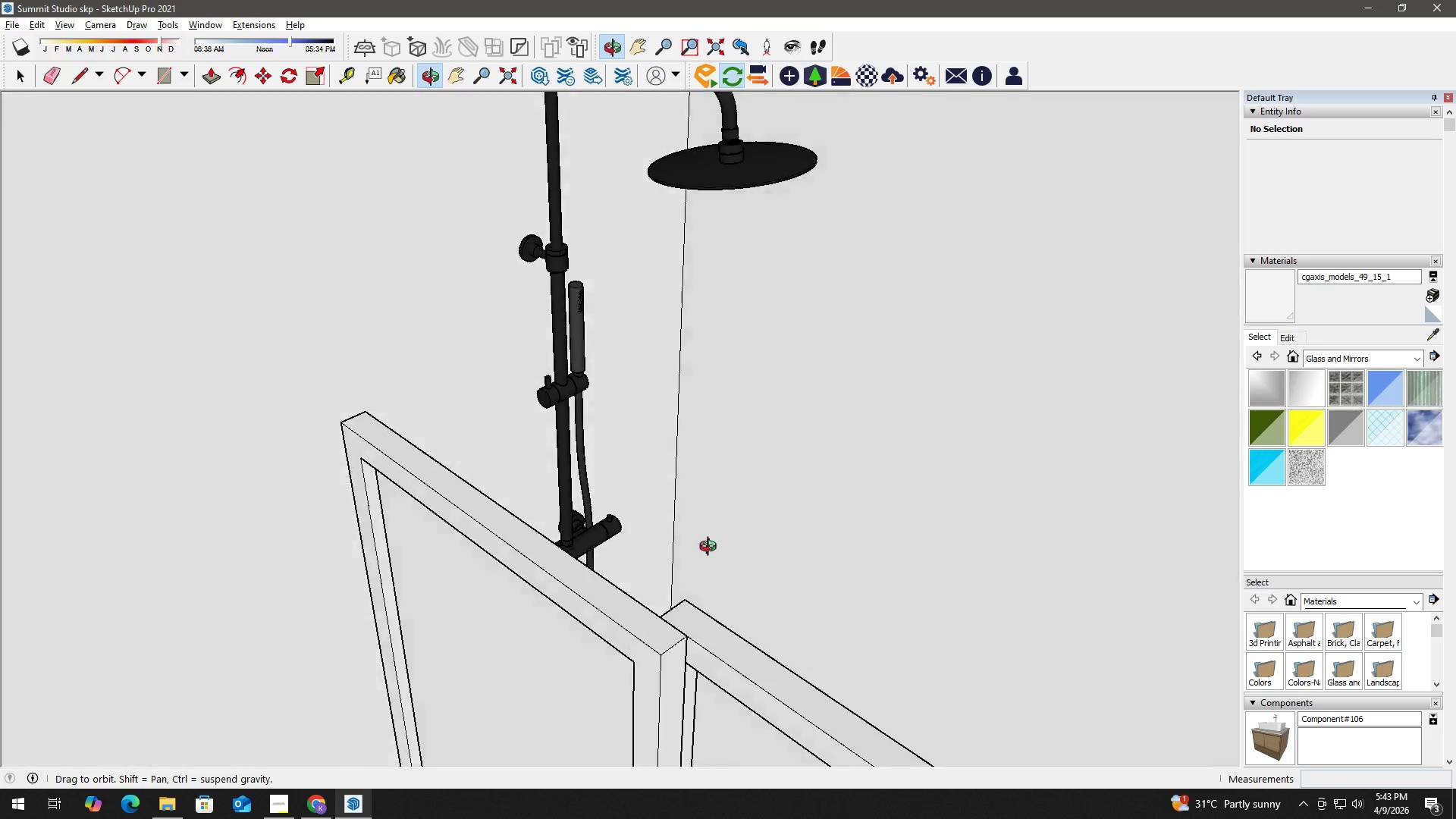 
scroll: coordinate [695, 645], scroll_direction: down, amount: 7.0
 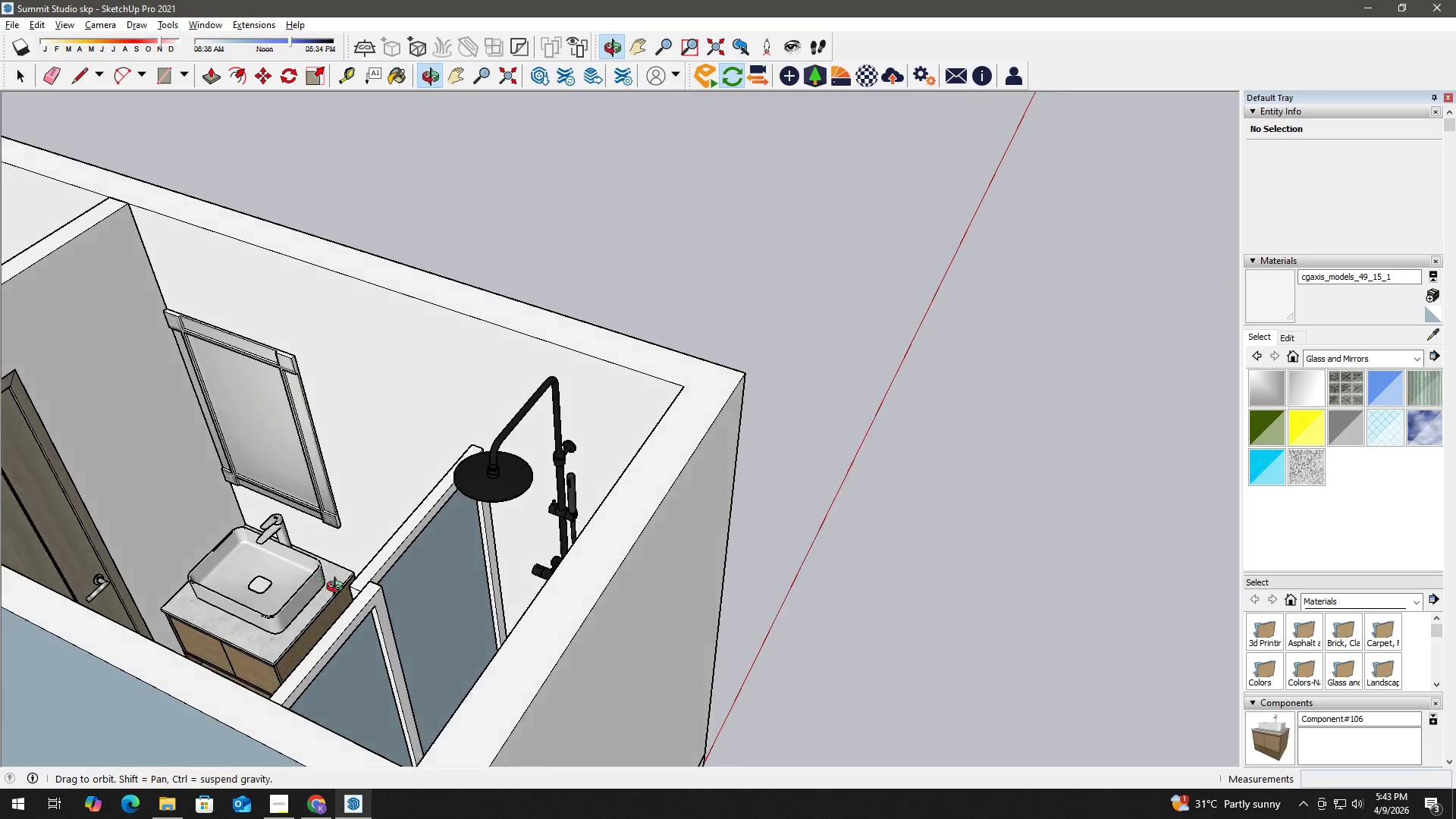 
key(T)
 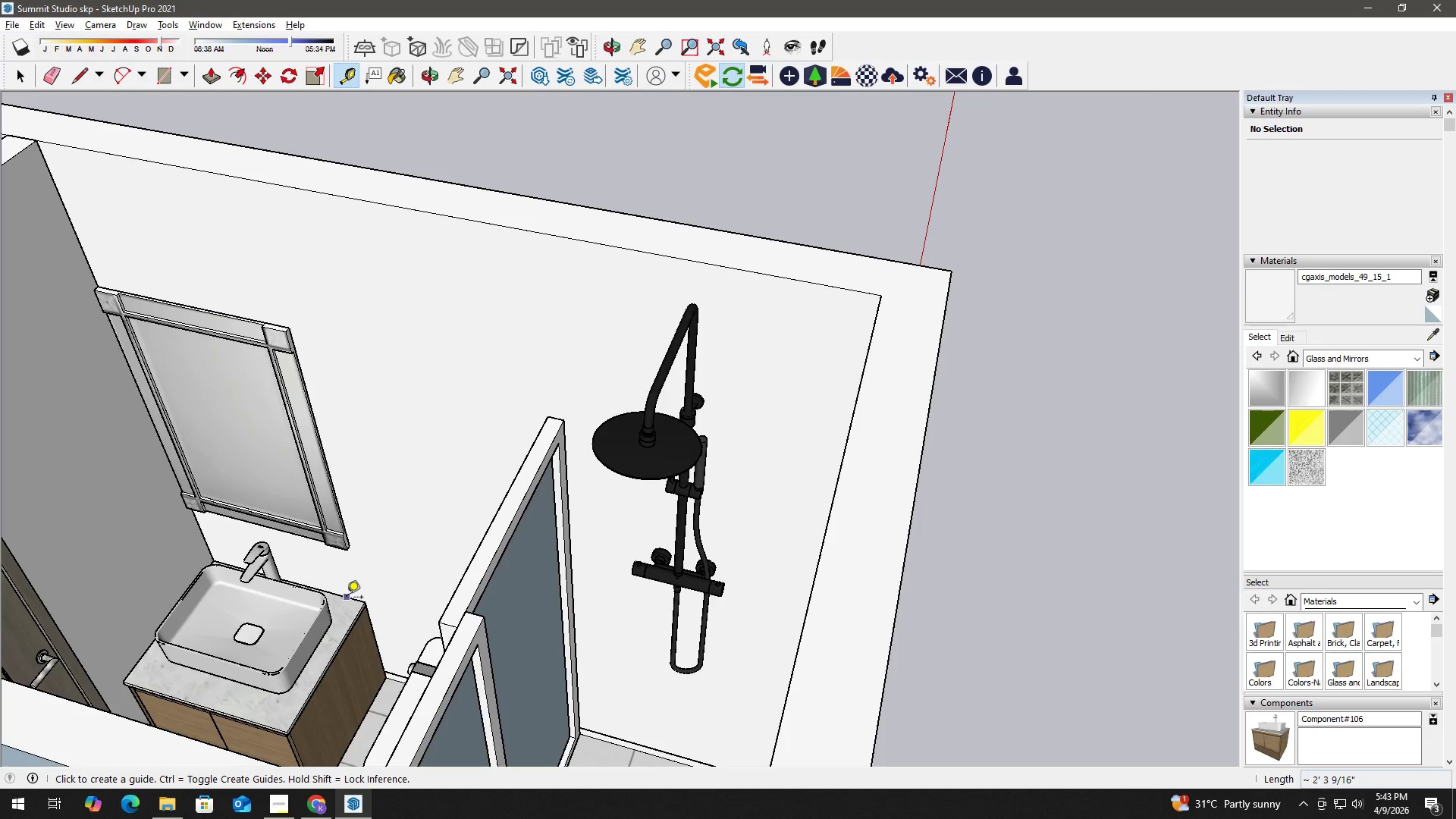 
scroll: coordinate [337, 621], scroll_direction: up, amount: 2.0
 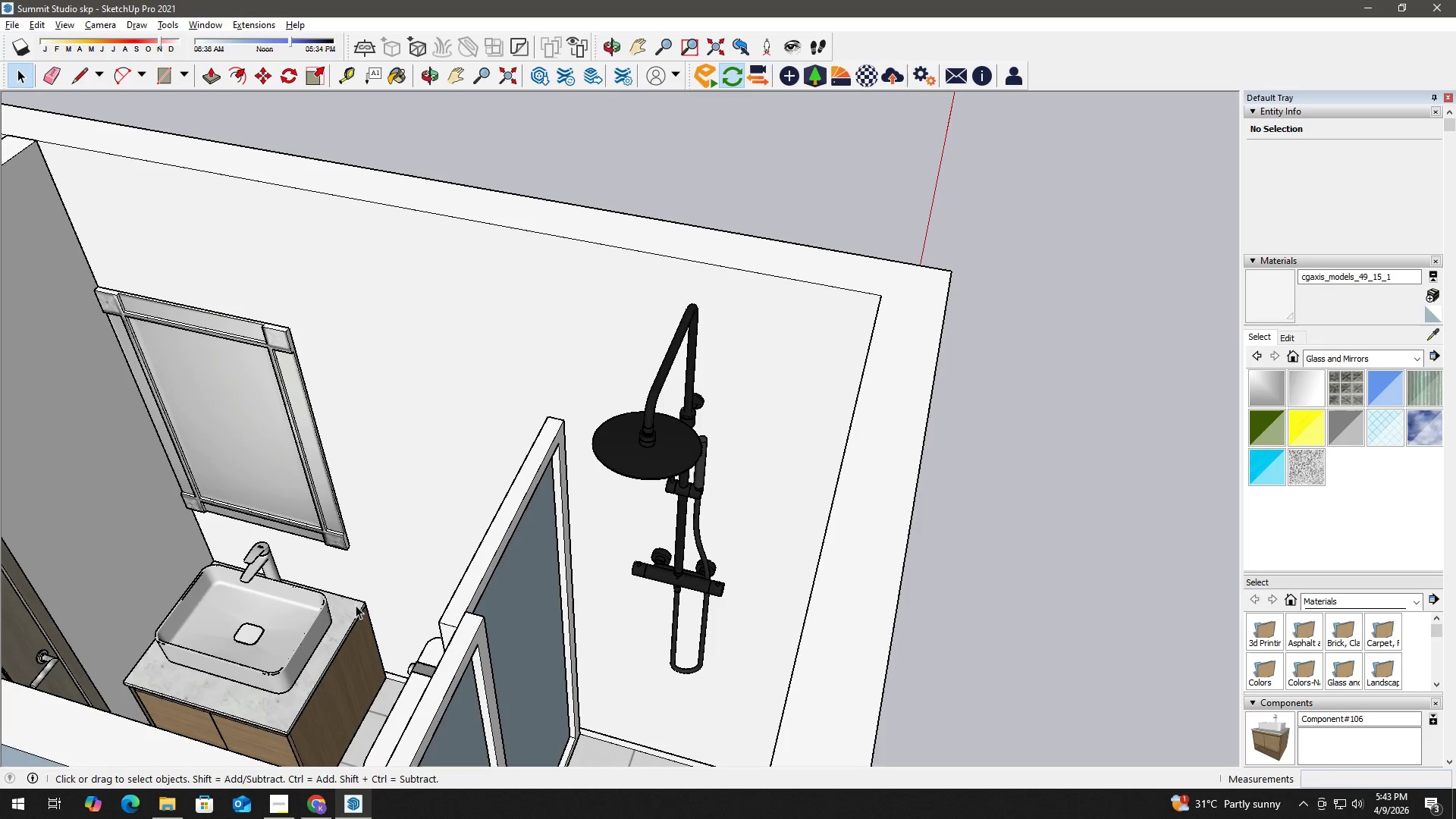 
left_click([347, 598])
 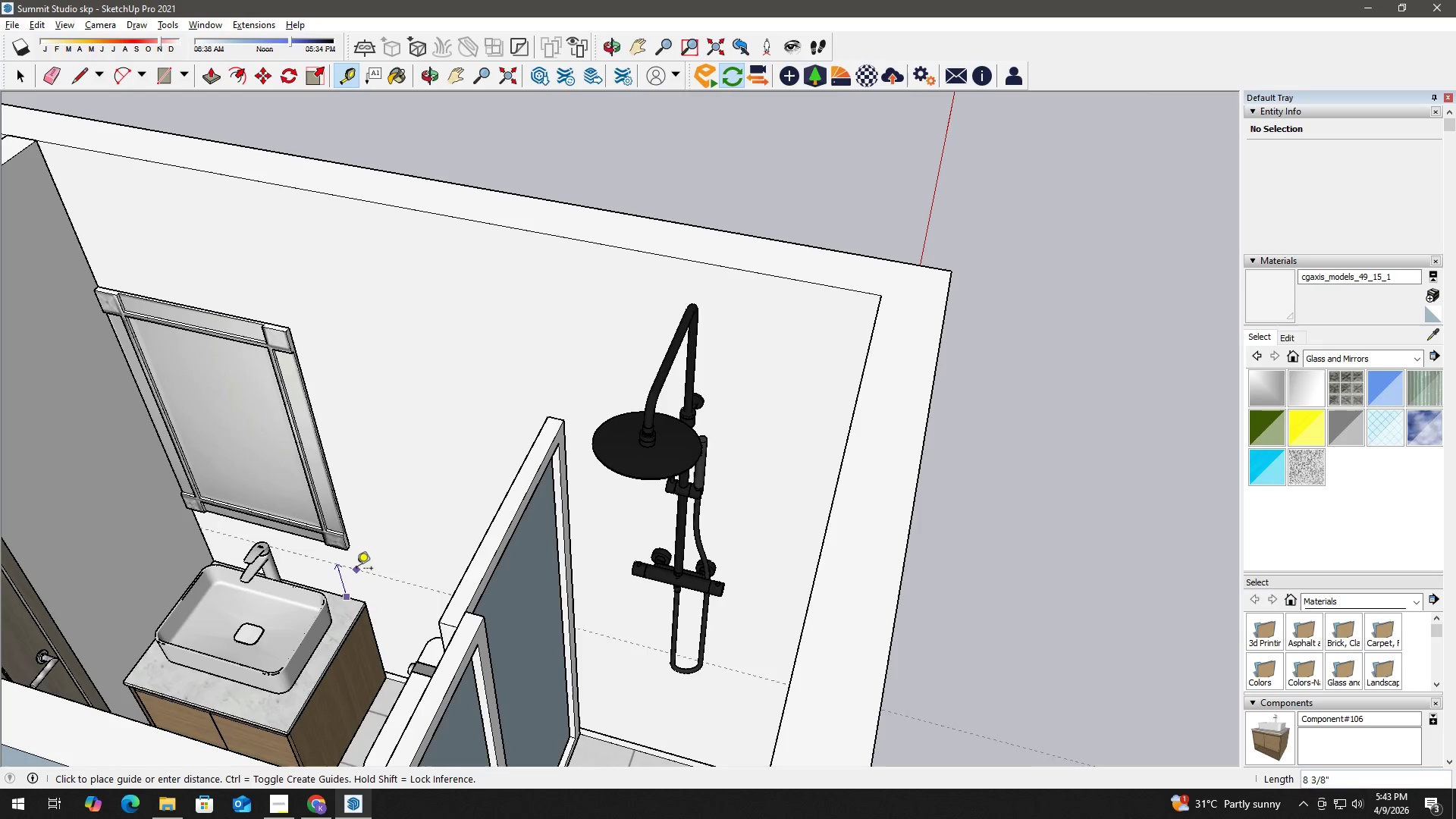 
key(Space)
 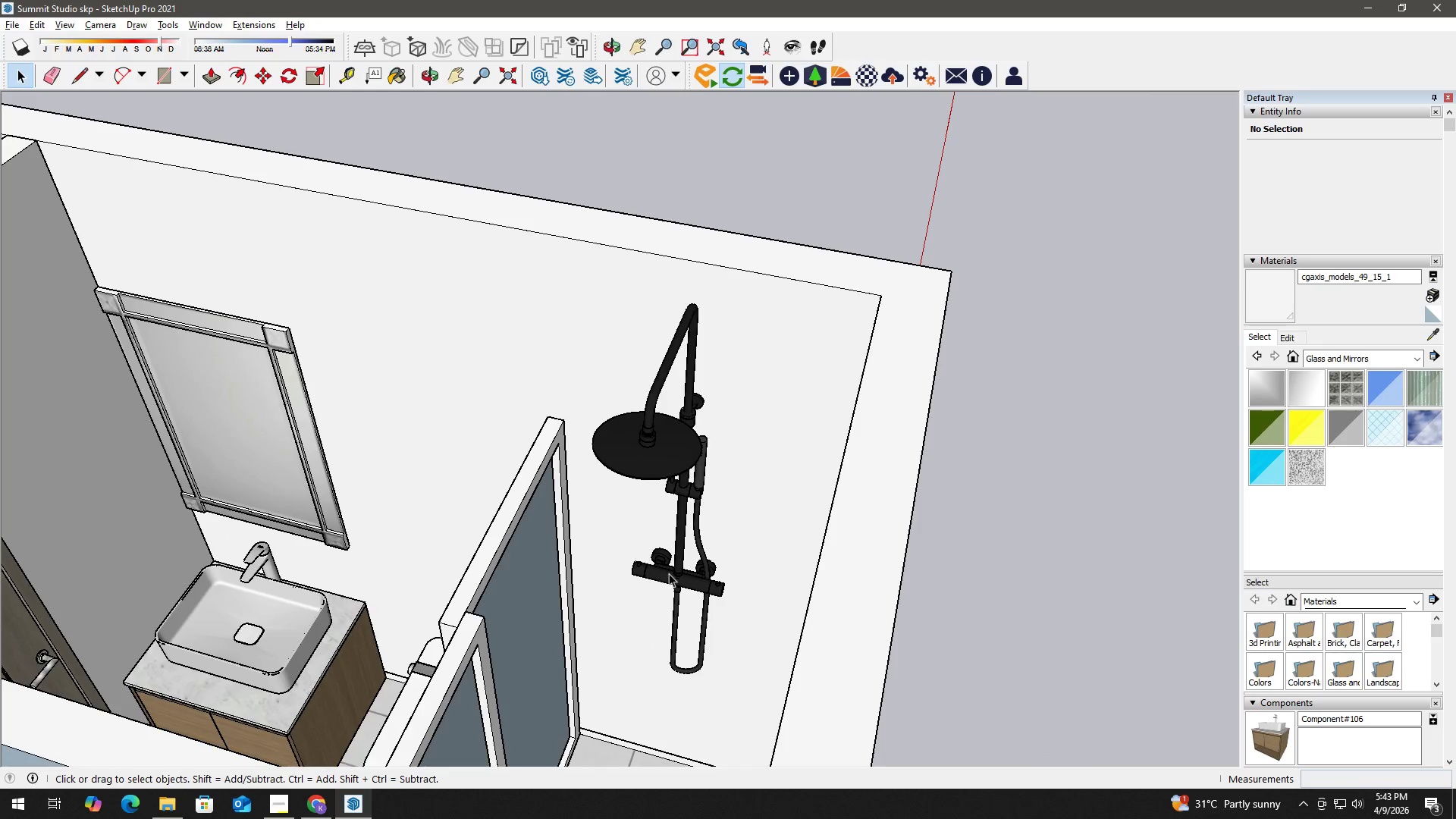 
left_click([690, 576])
 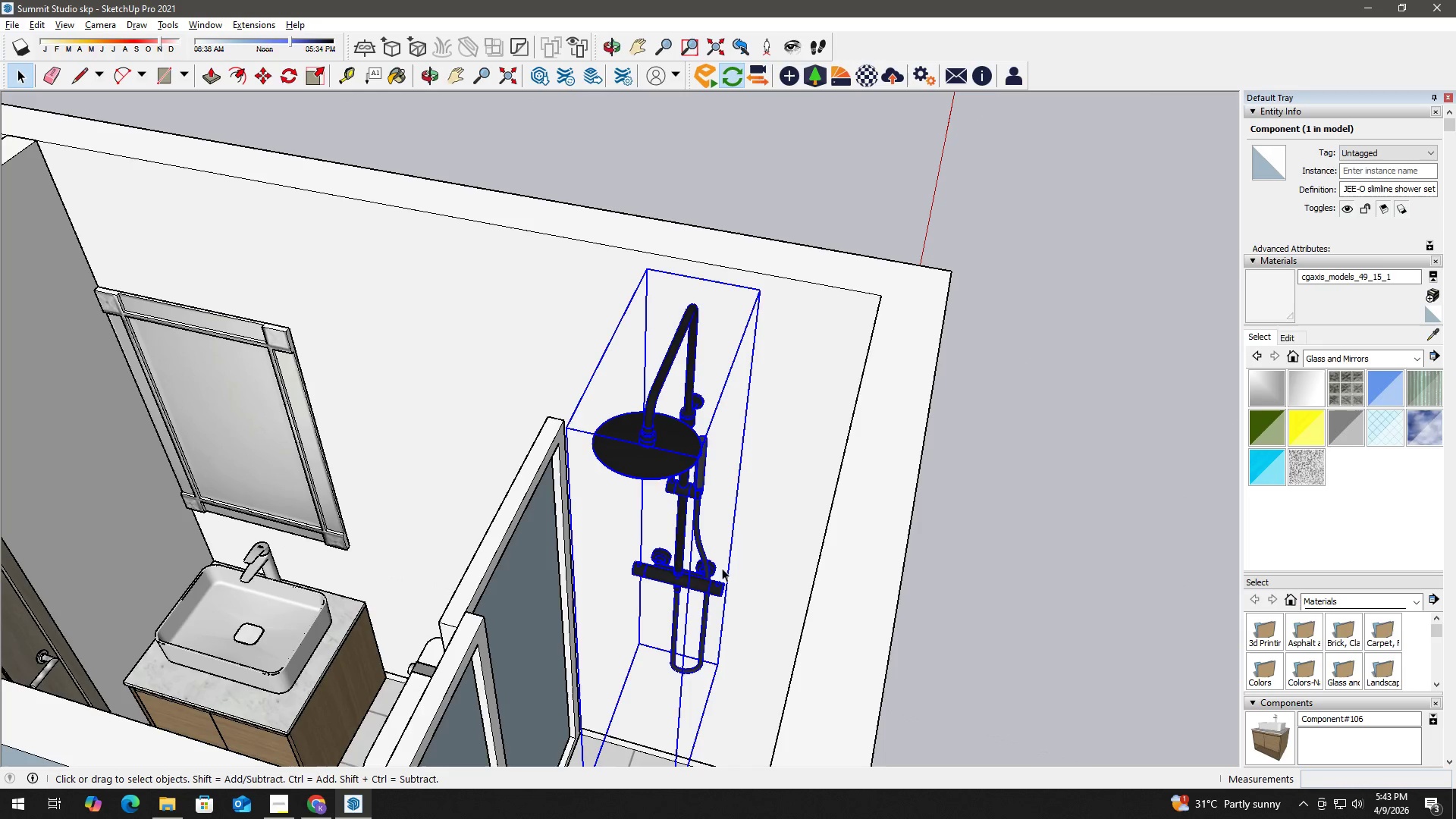 
key(M)
 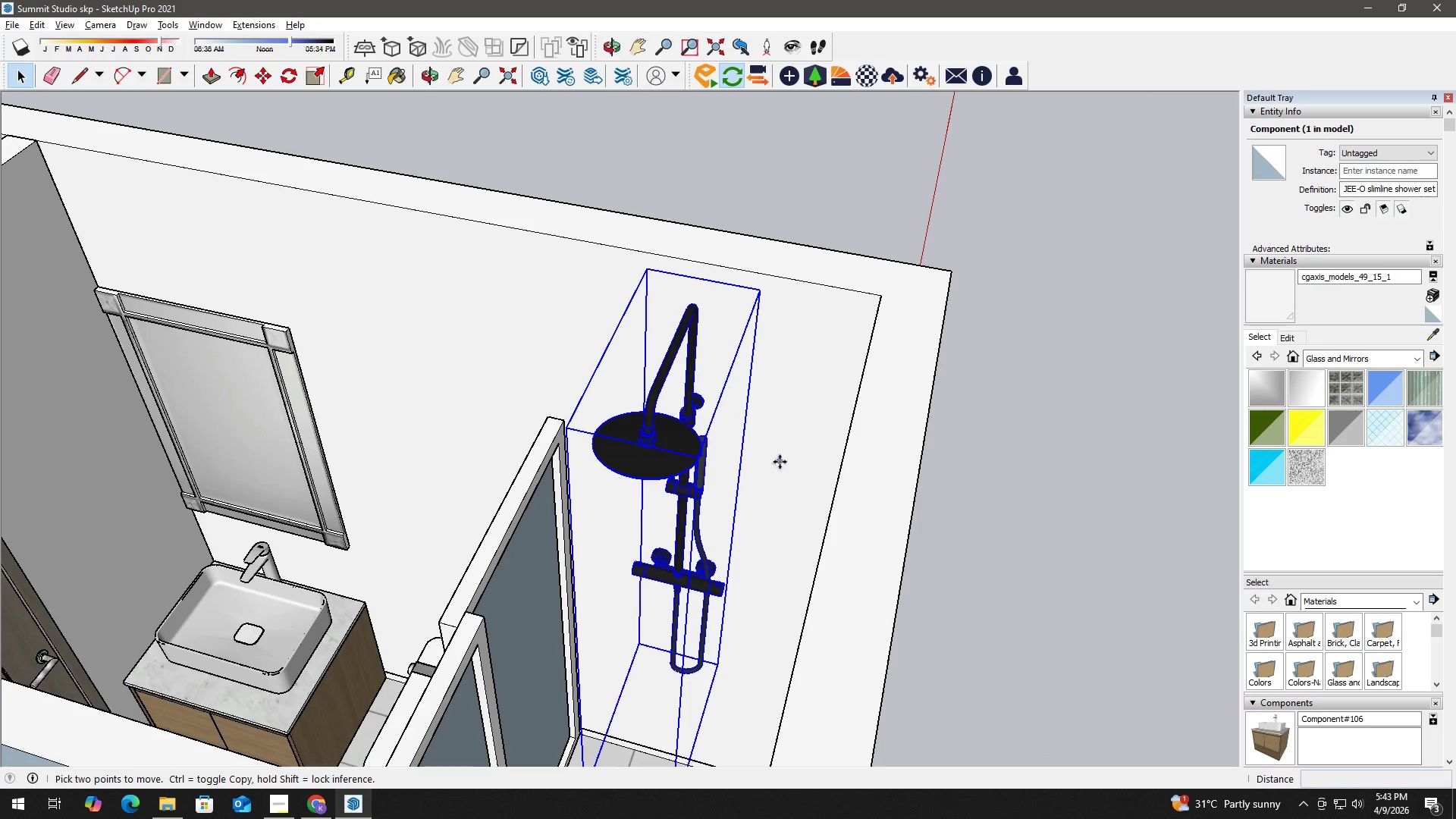 
left_click([780, 460])
 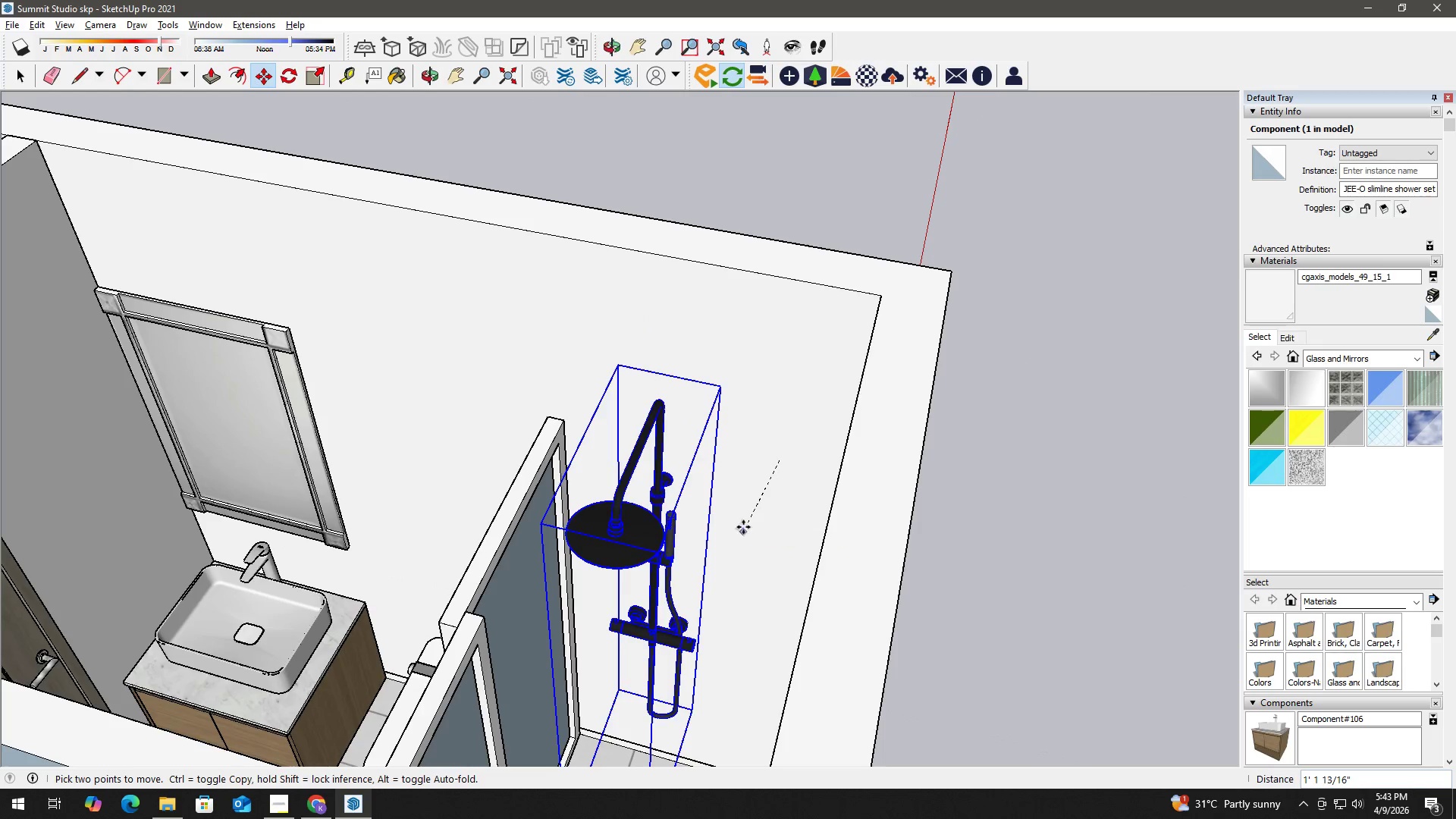 
scroll: coordinate [773, 513], scroll_direction: down, amount: 1.0
 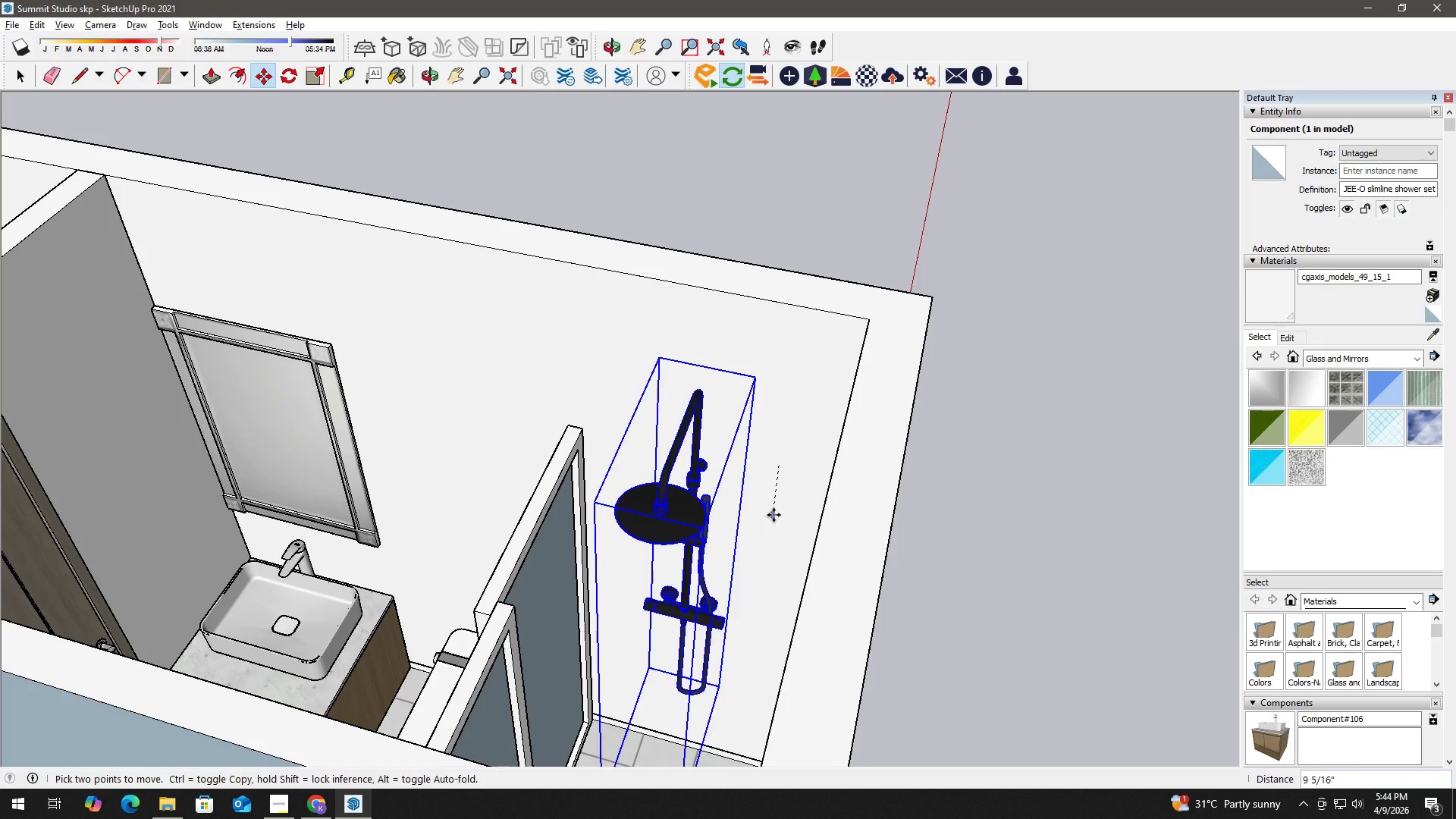 
key(ArrowUp)
 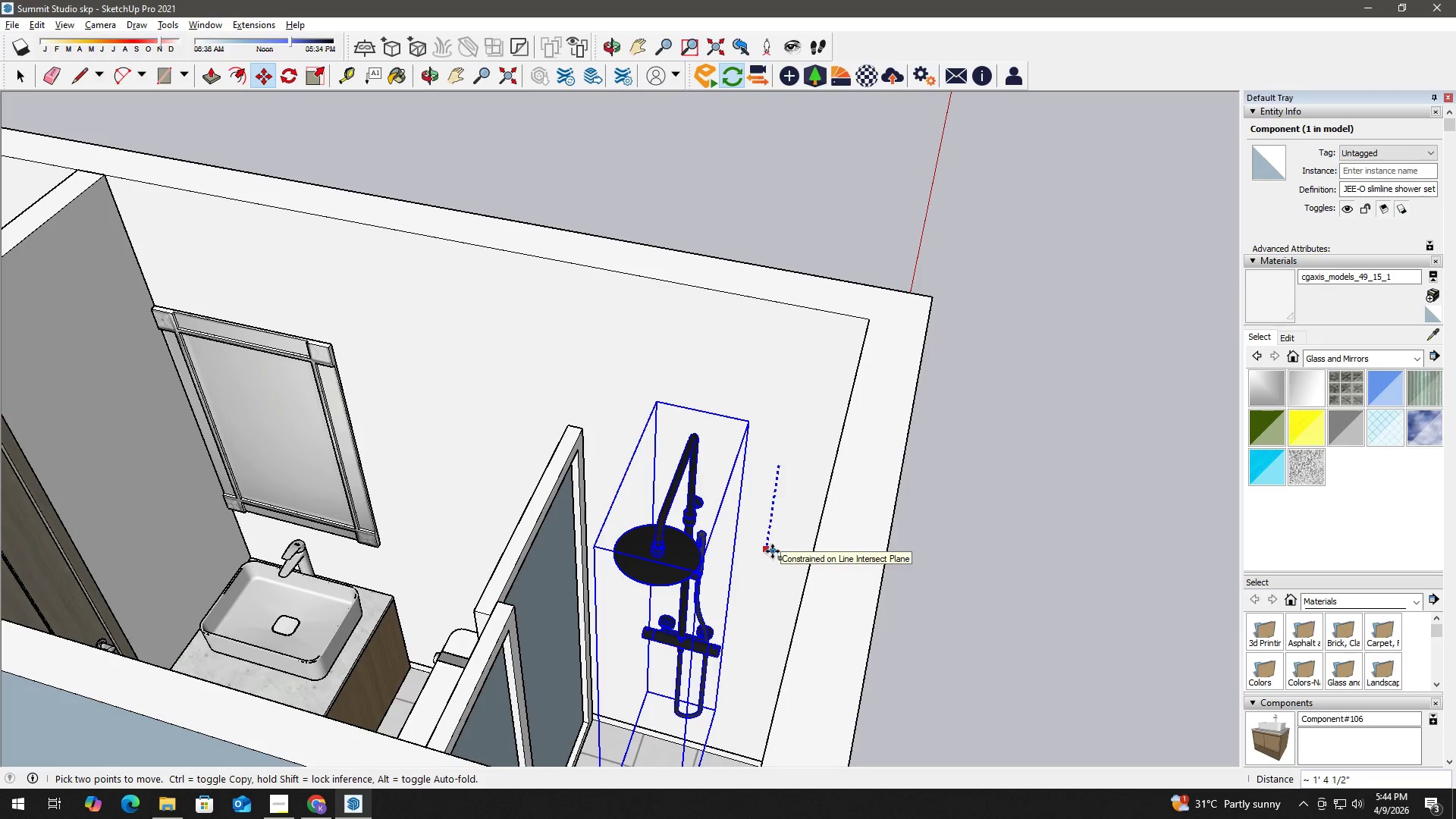 
left_click([772, 562])
 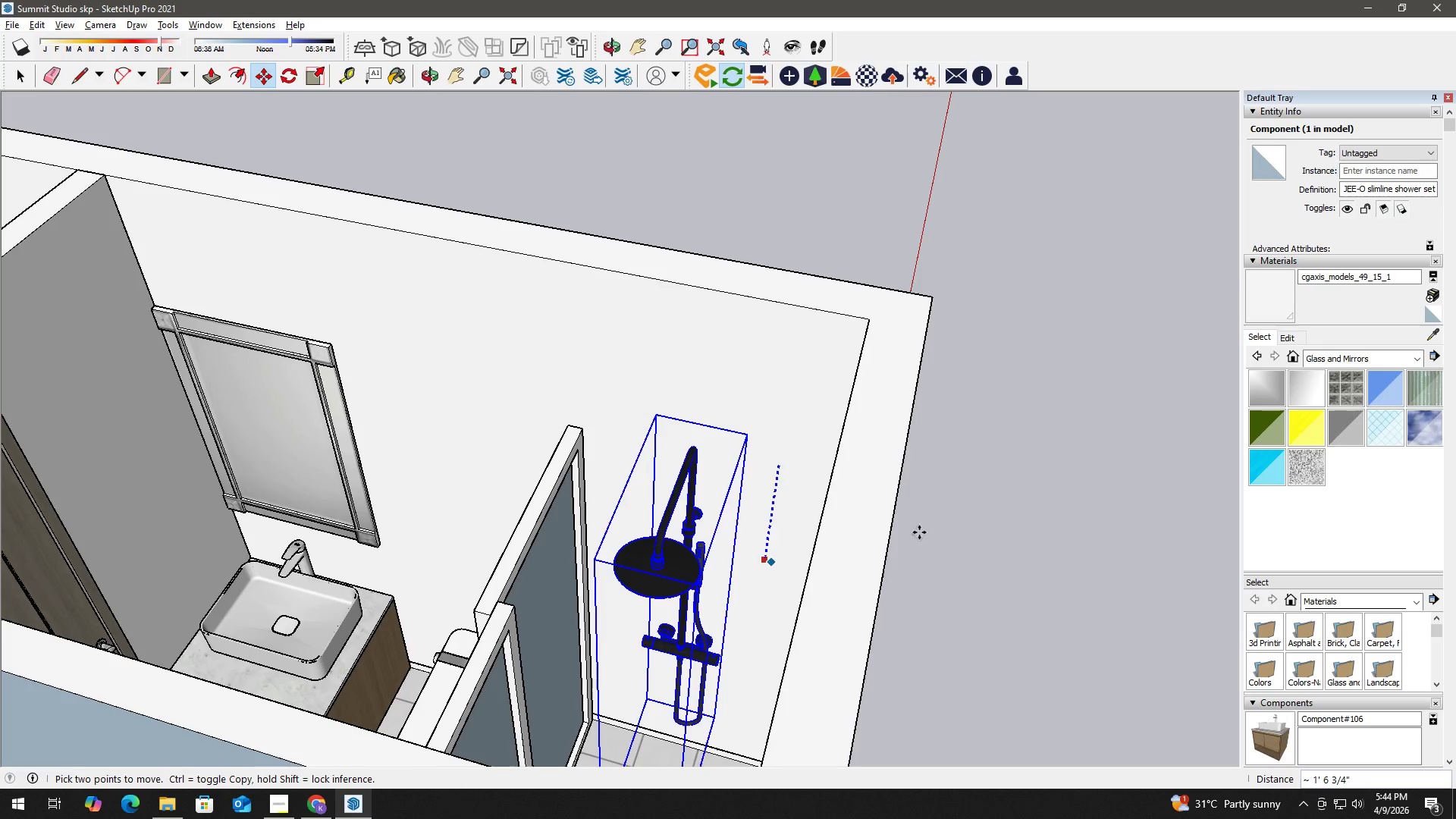 
key(Space)
 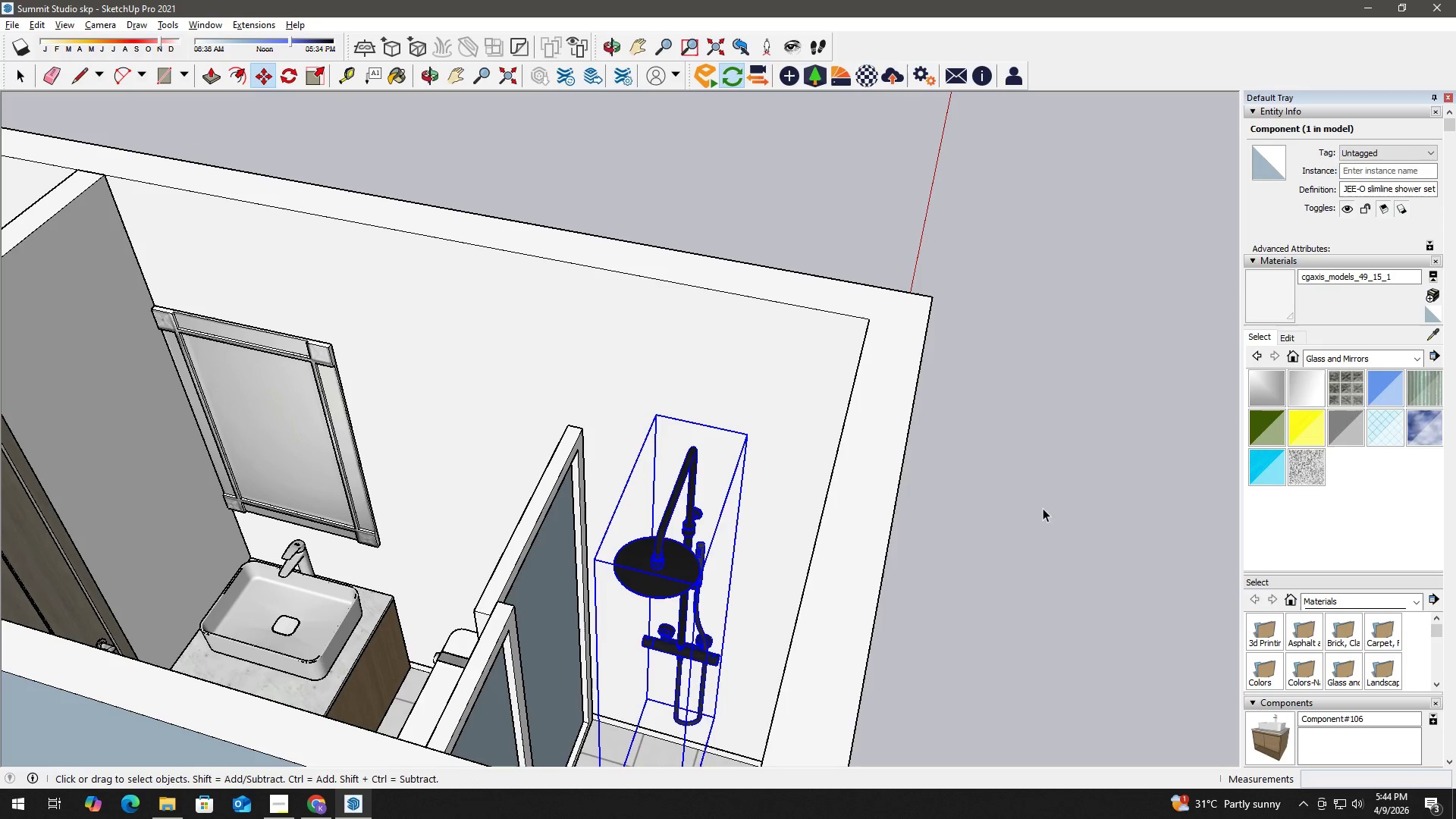 
double_click([1046, 507])
 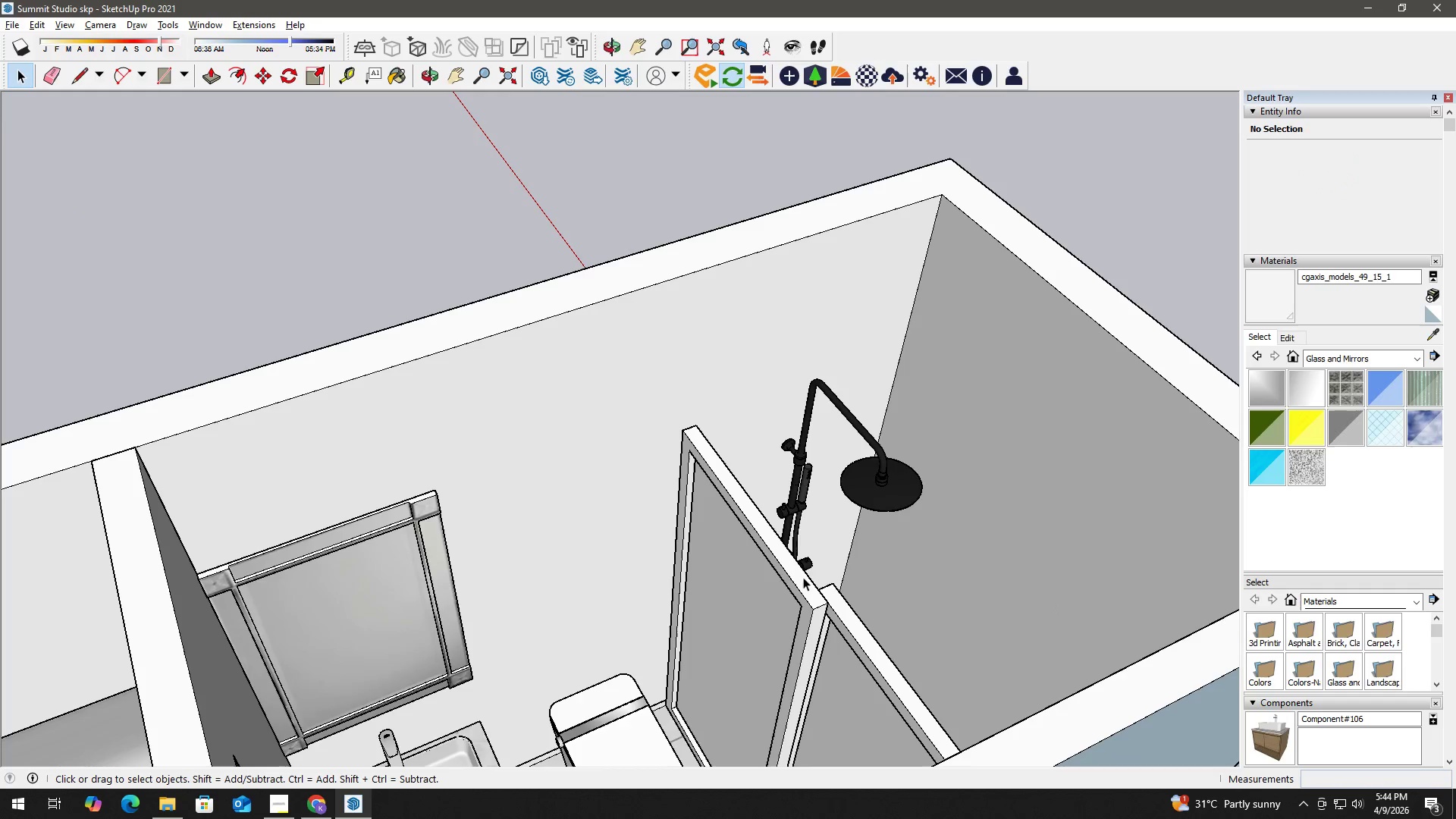 
scroll: coordinate [924, 475], scroll_direction: up, amount: 3.0
 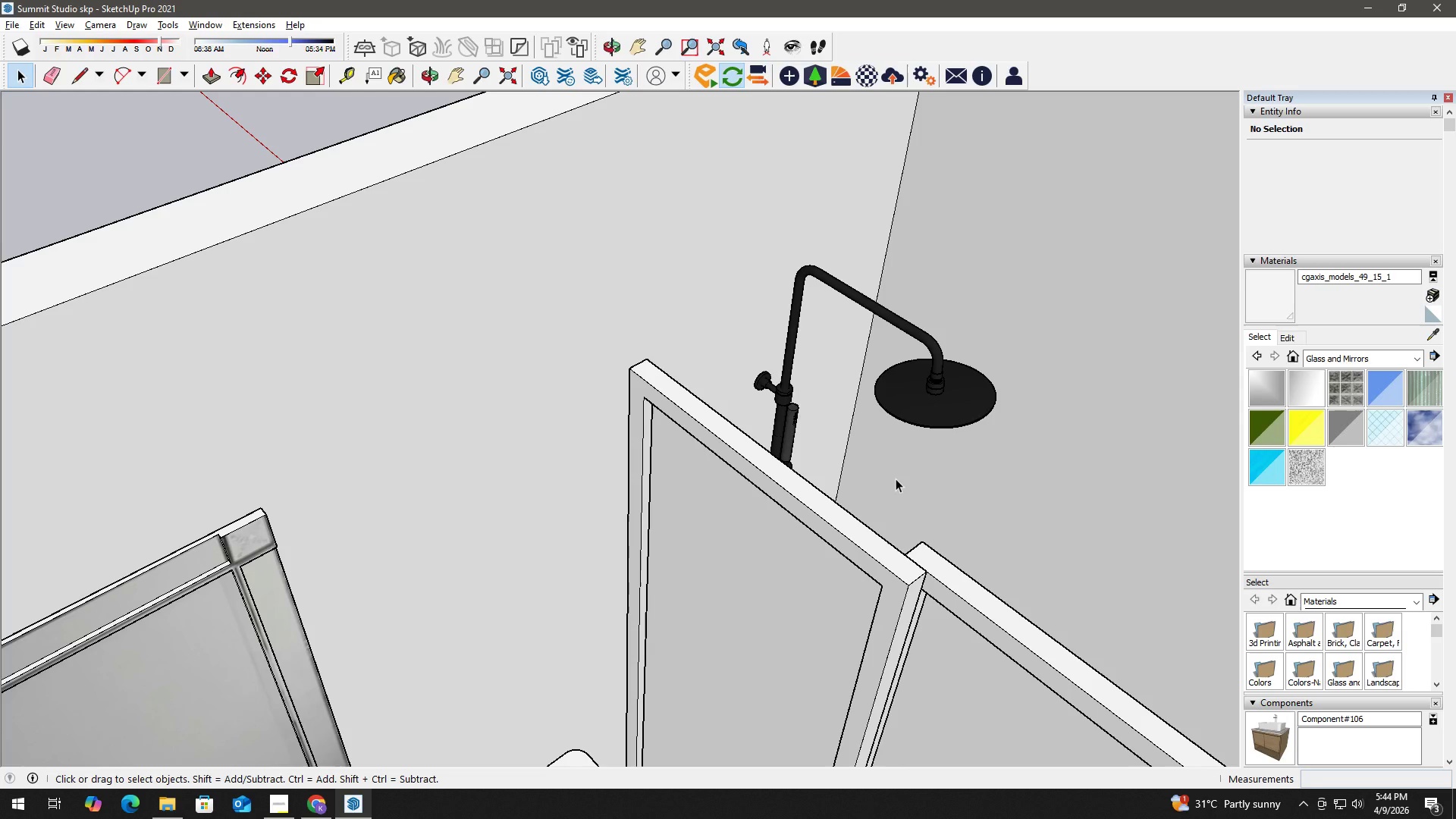 
wait(13.84)
 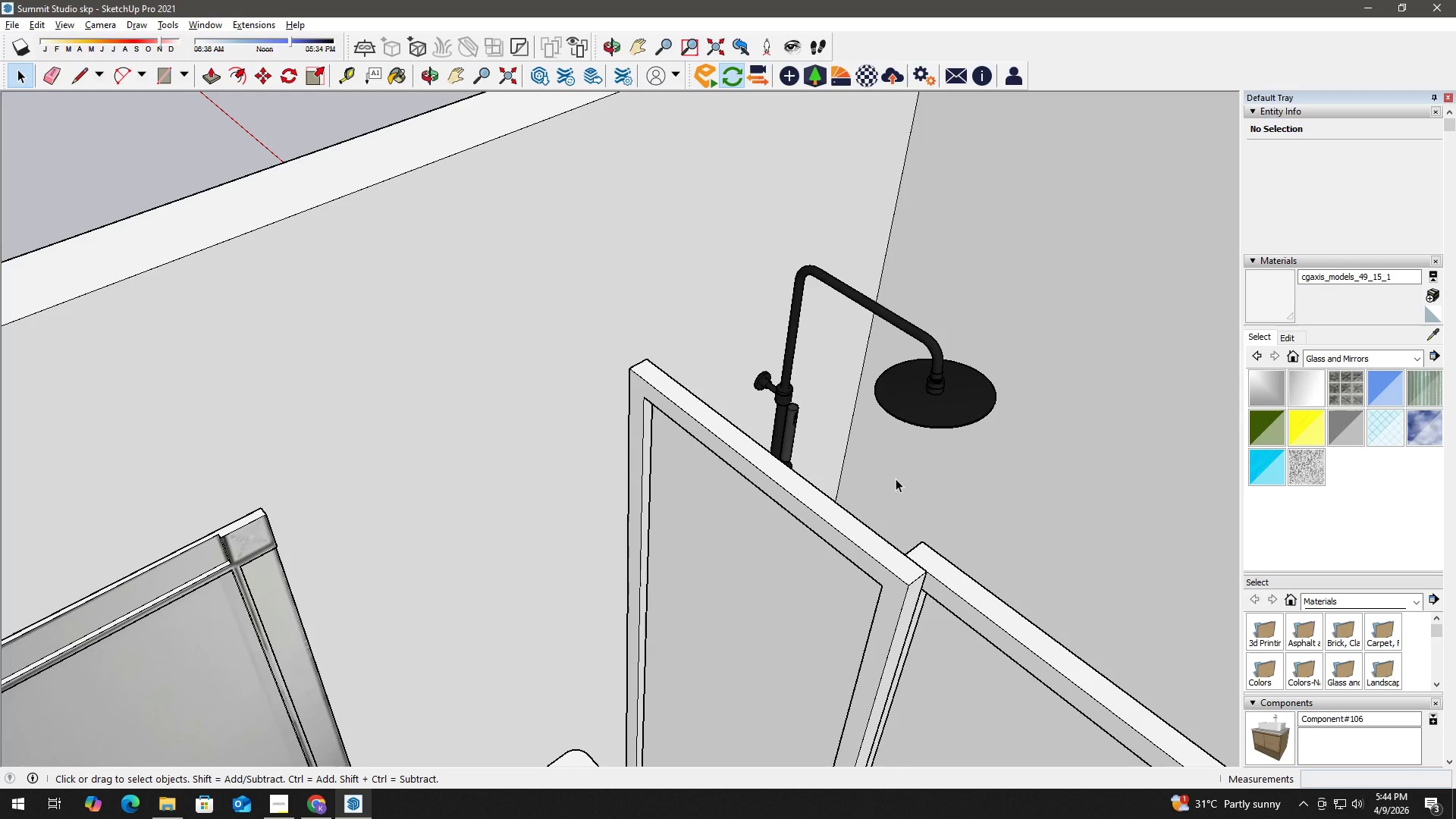 
scroll: coordinate [890, 461], scroll_direction: down, amount: 3.0
 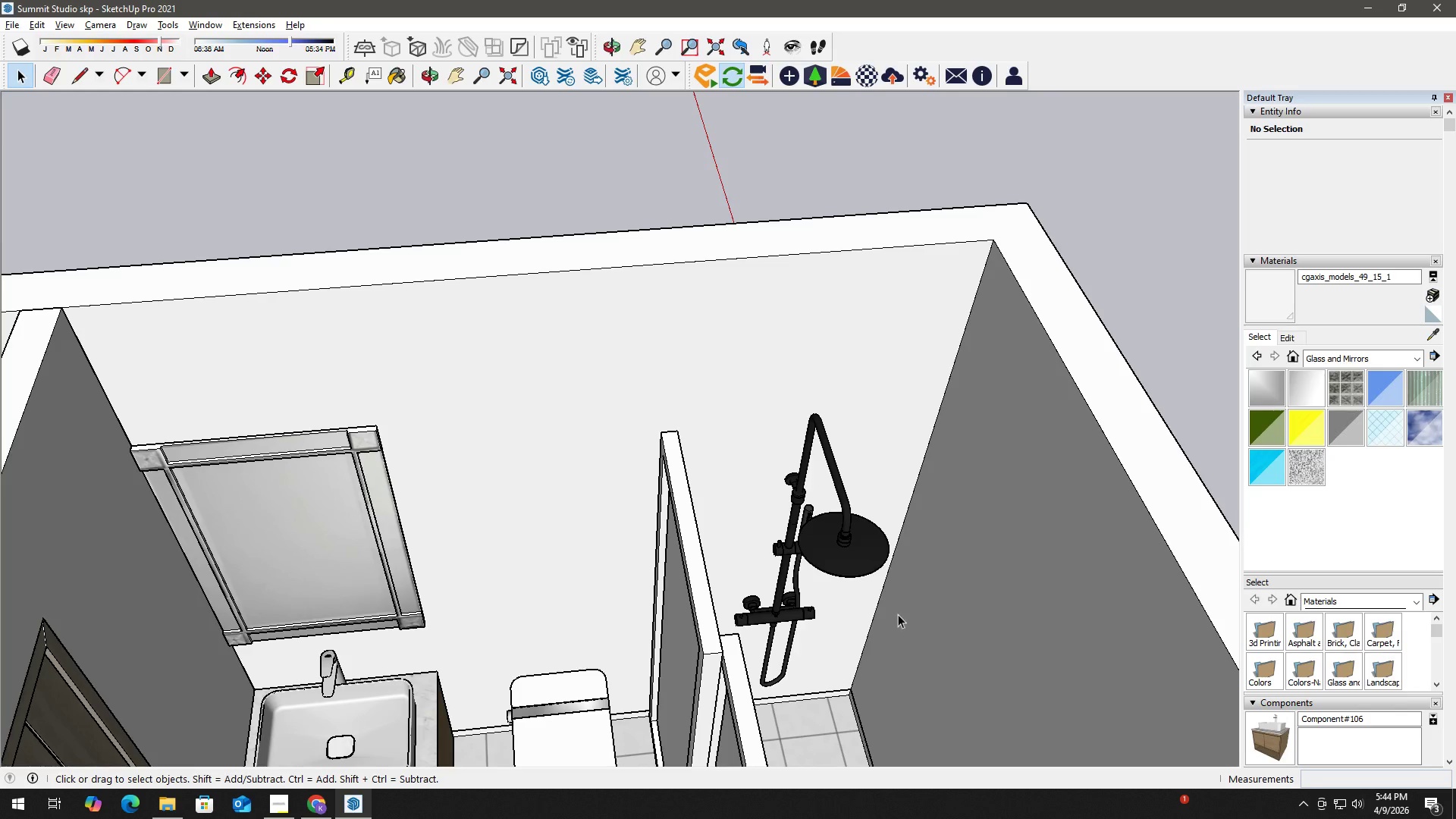 
key(T)
 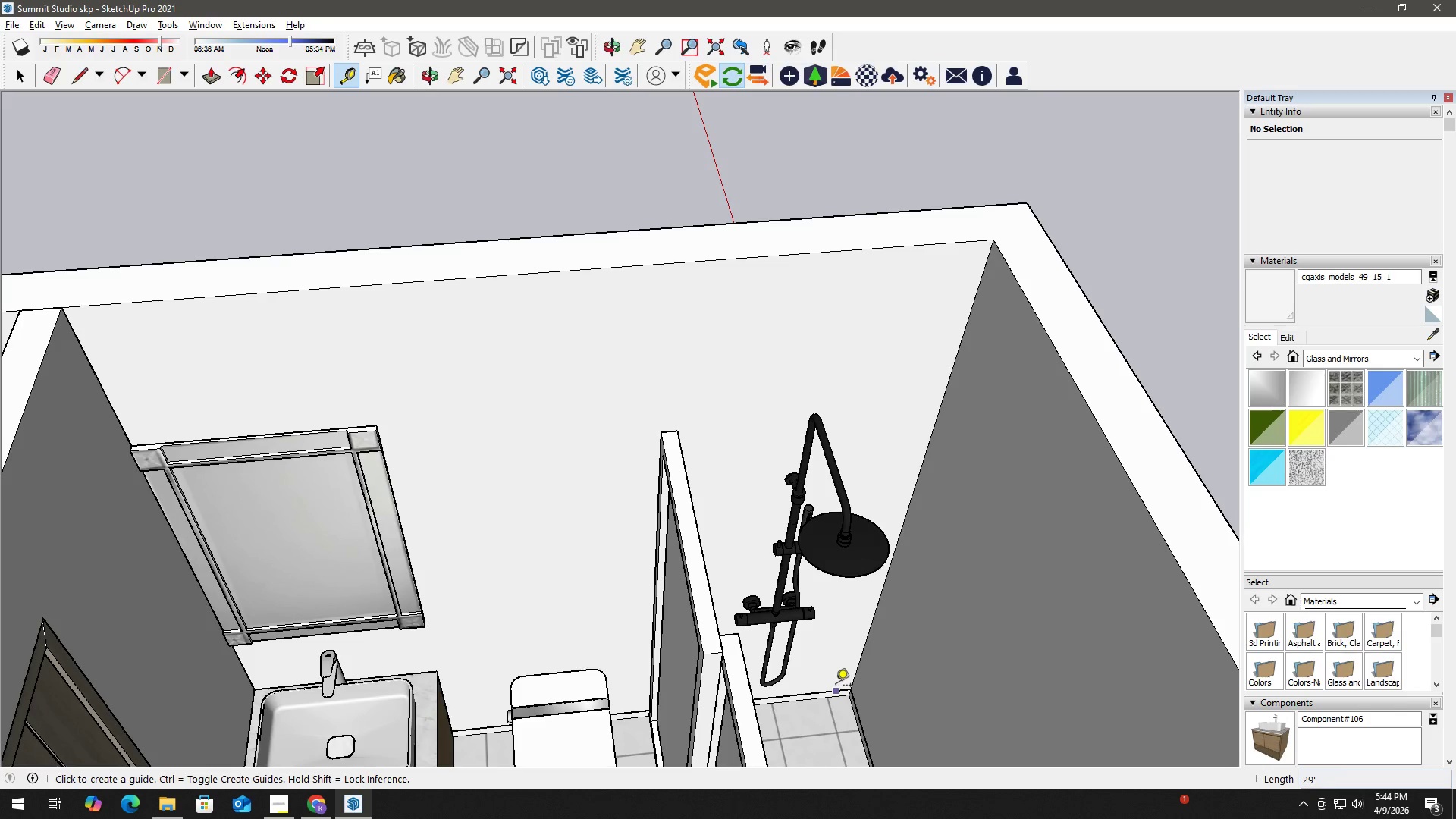 
left_click([836, 686])
 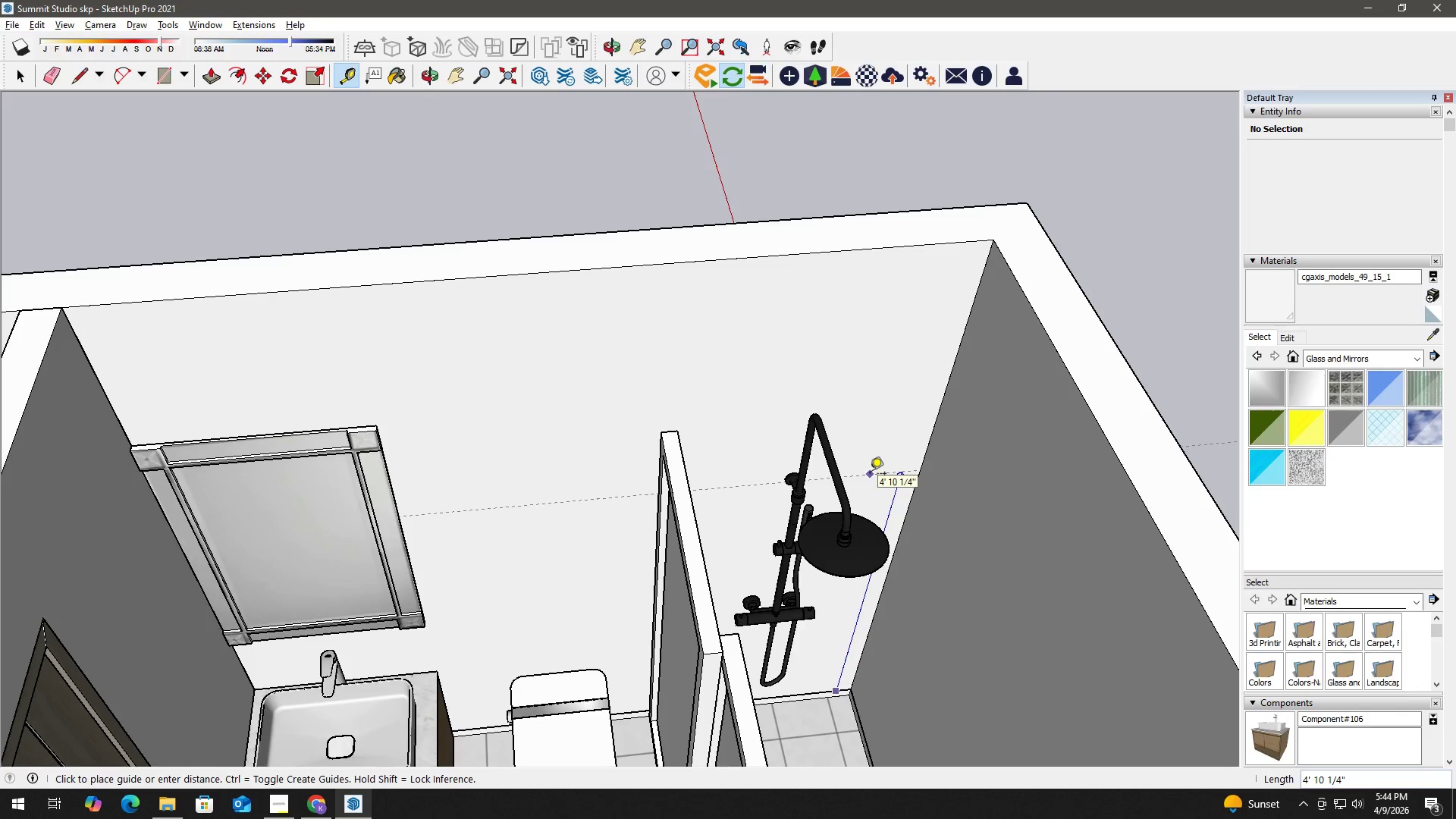 
key(Numpad8)
 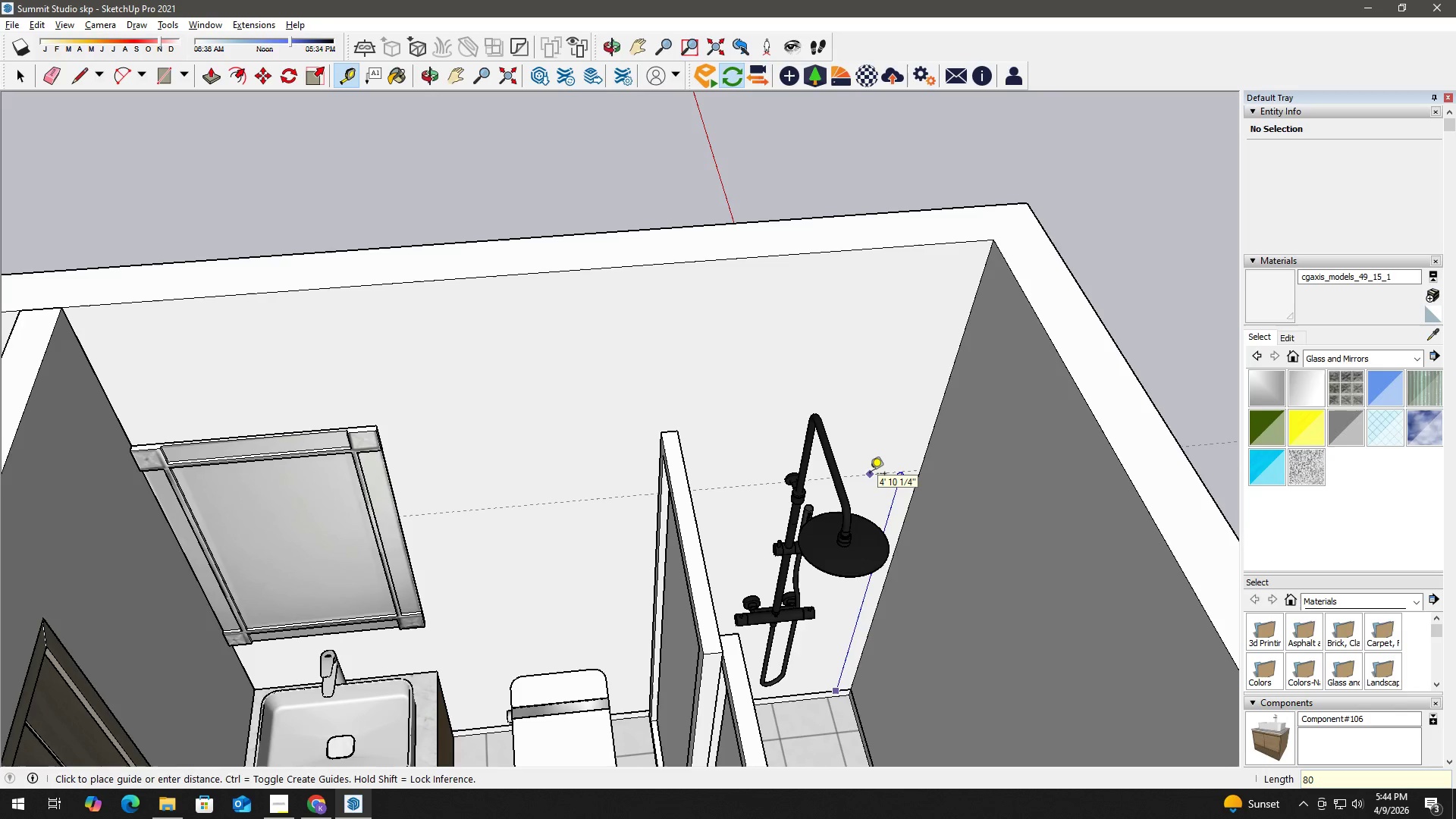 
key(Numpad0)
 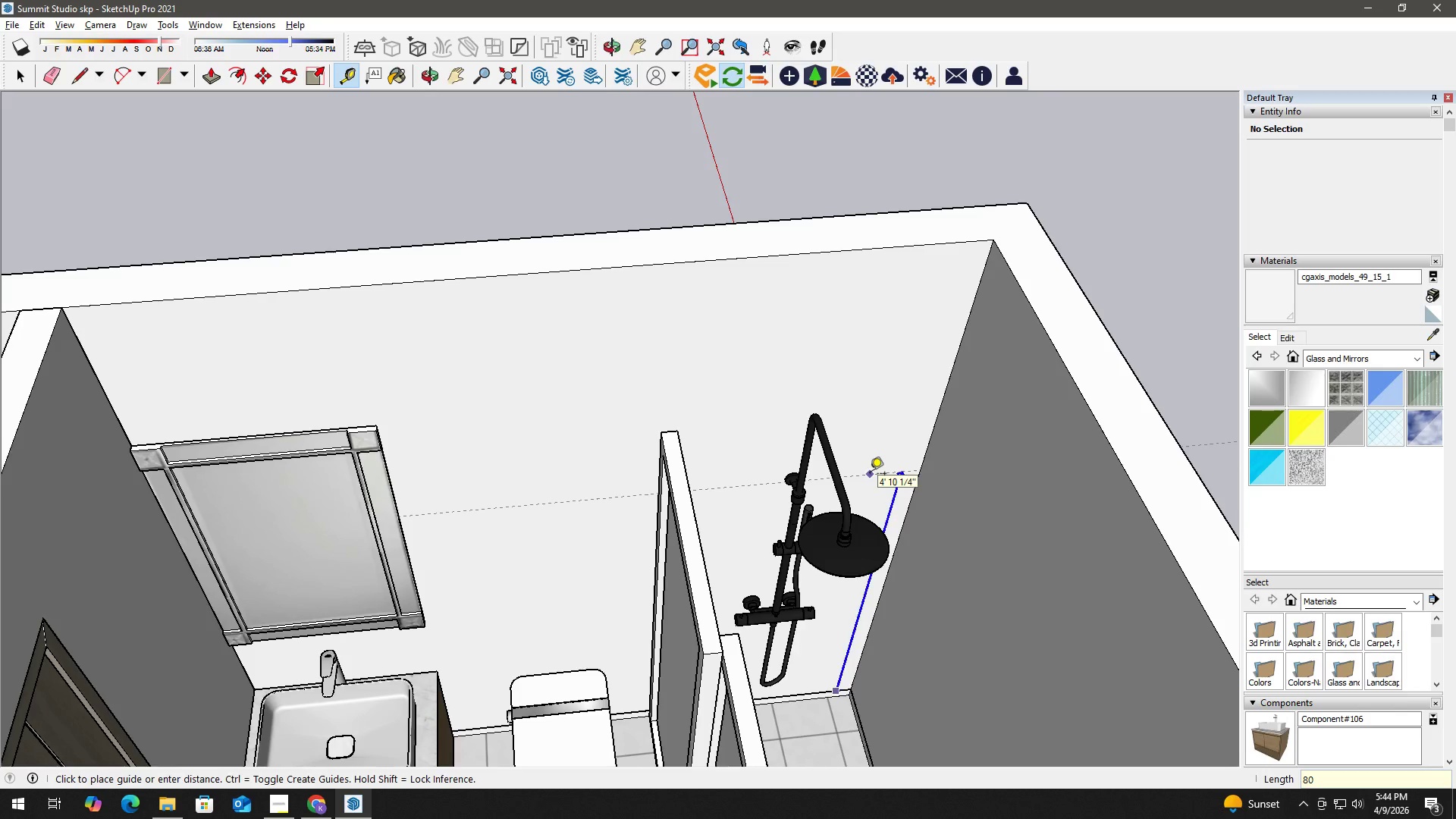 
key(Shift+Quote)
 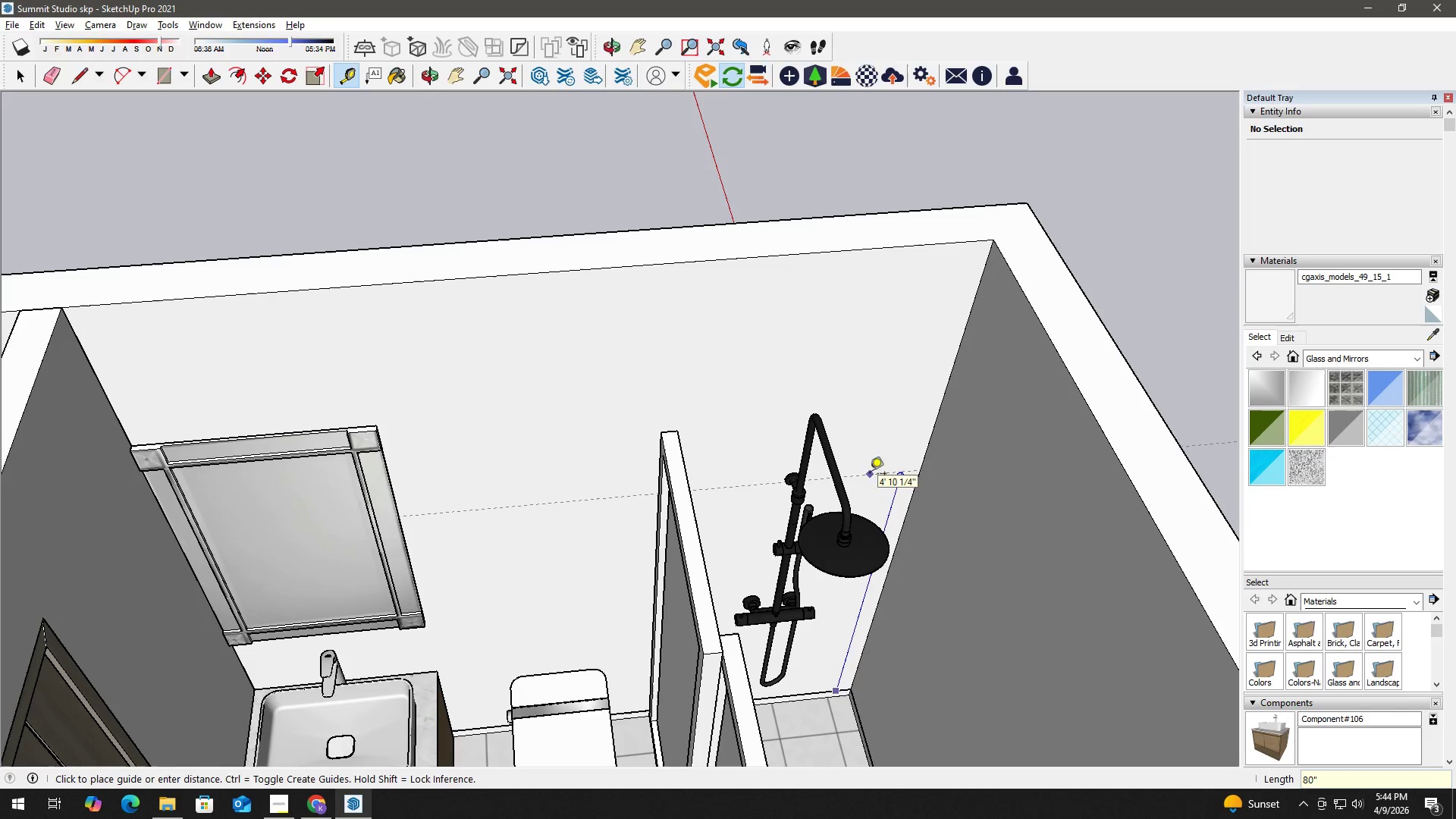 
key(Enter)
 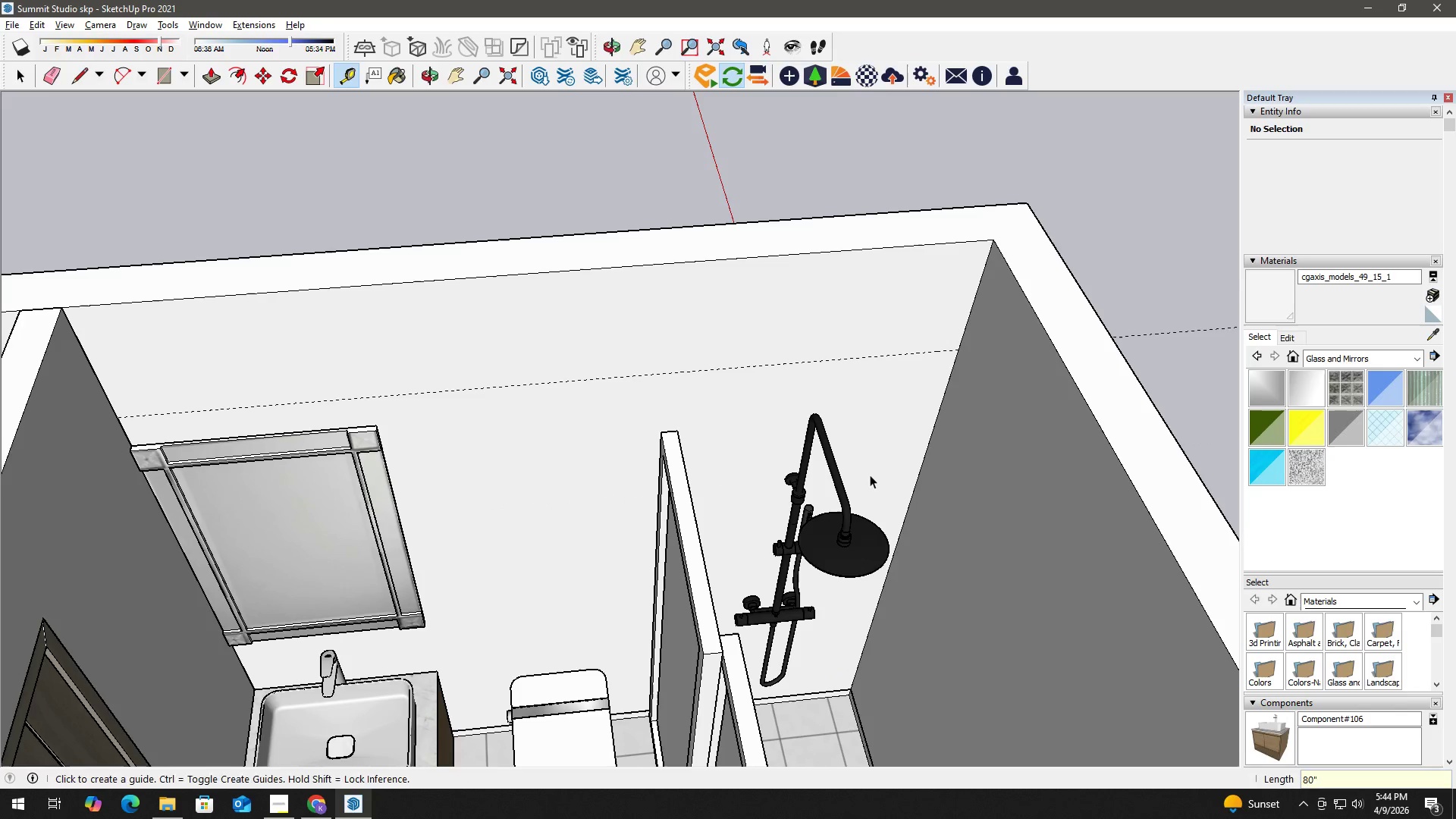 
key(Space)
 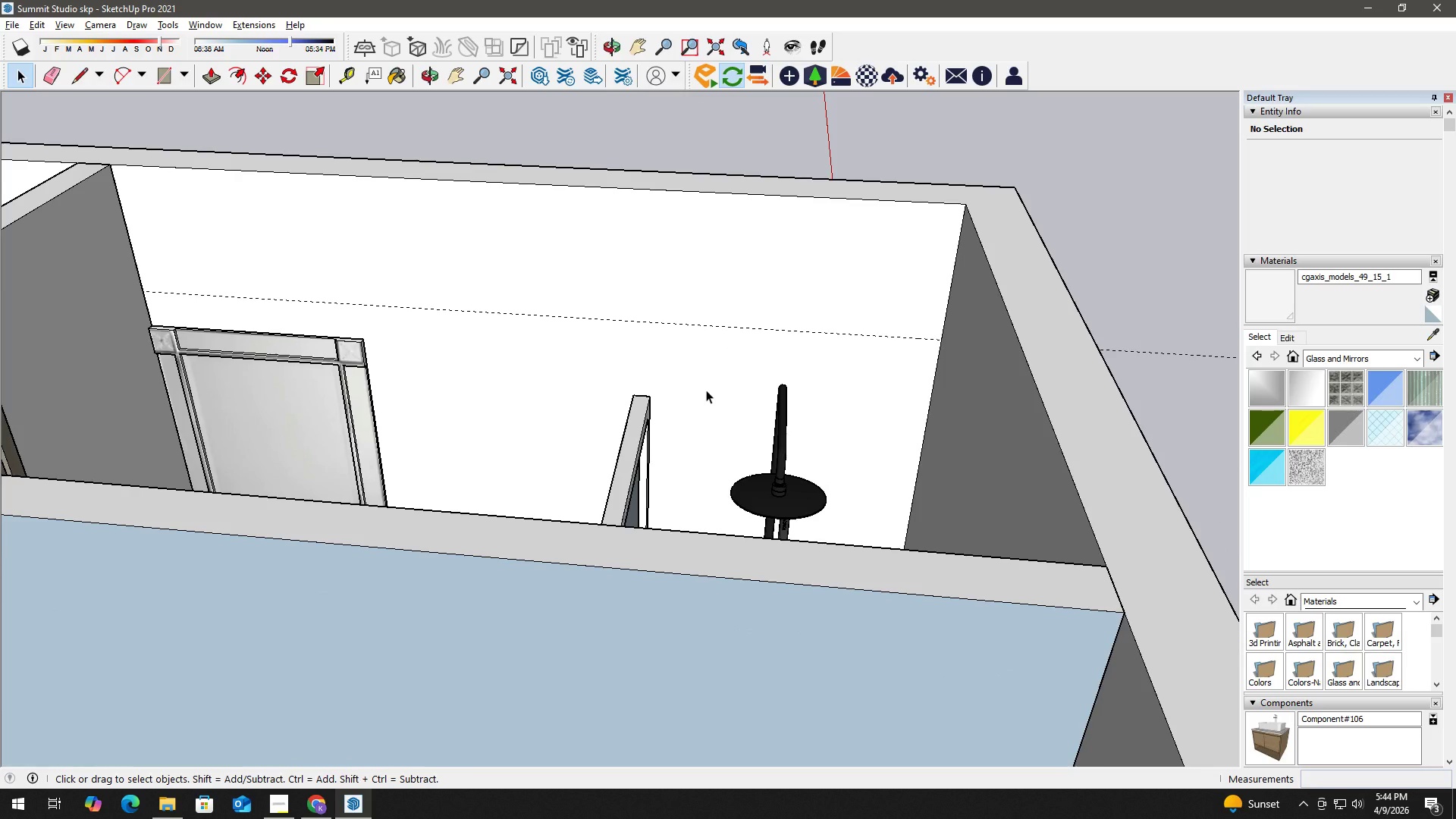 
wait(11.05)
 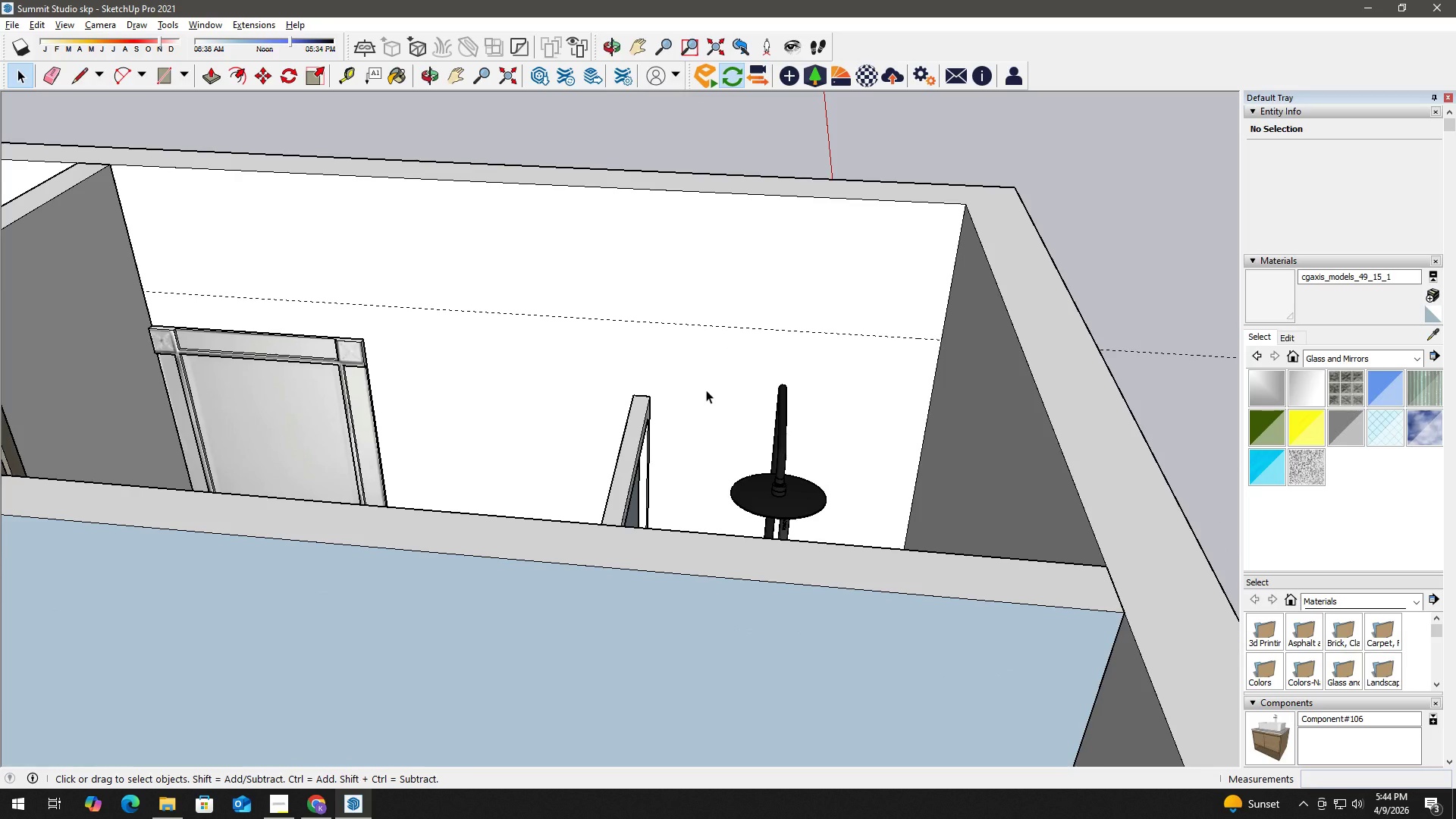 
key(T)
 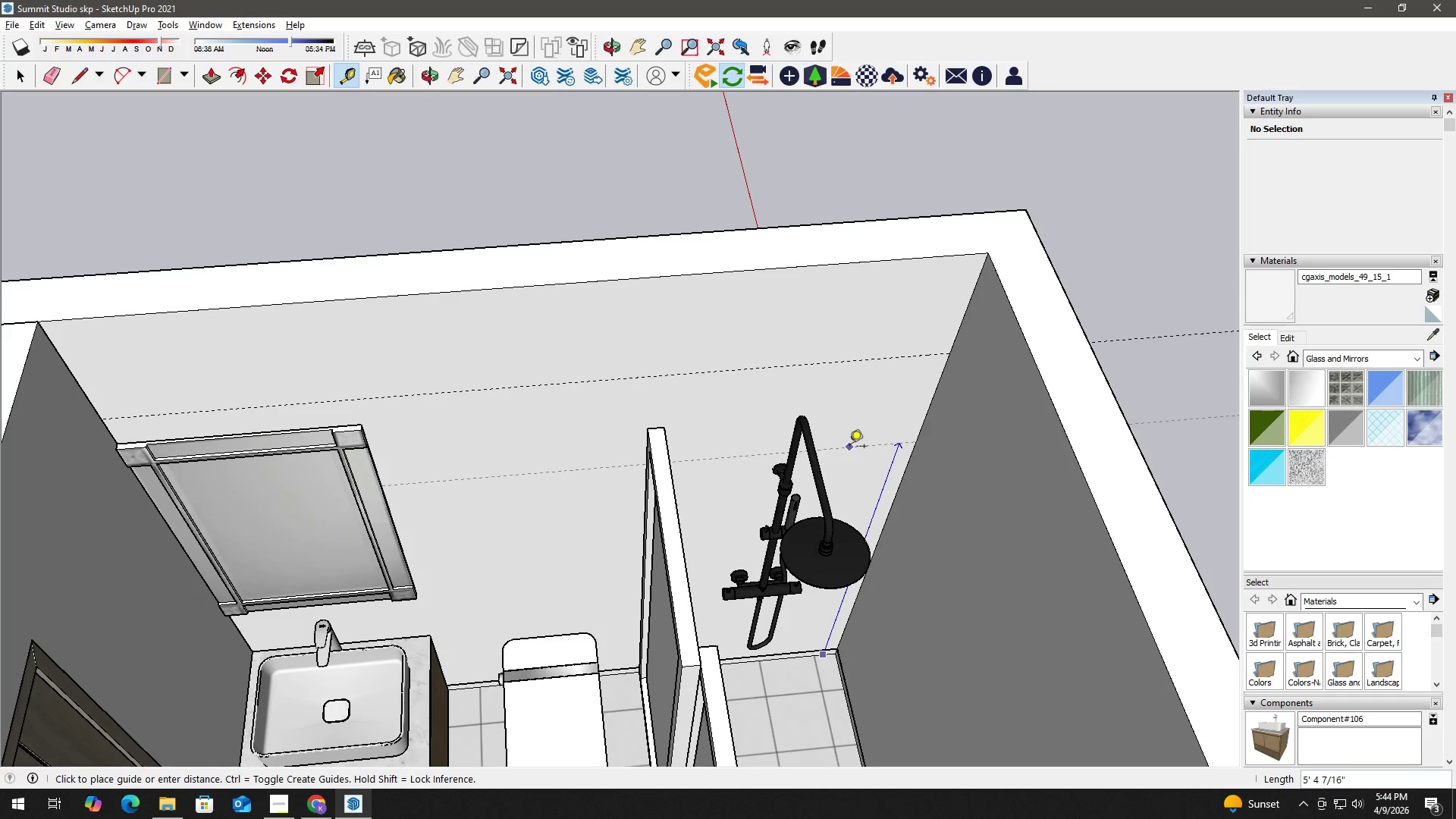 
key(Numpad7)
 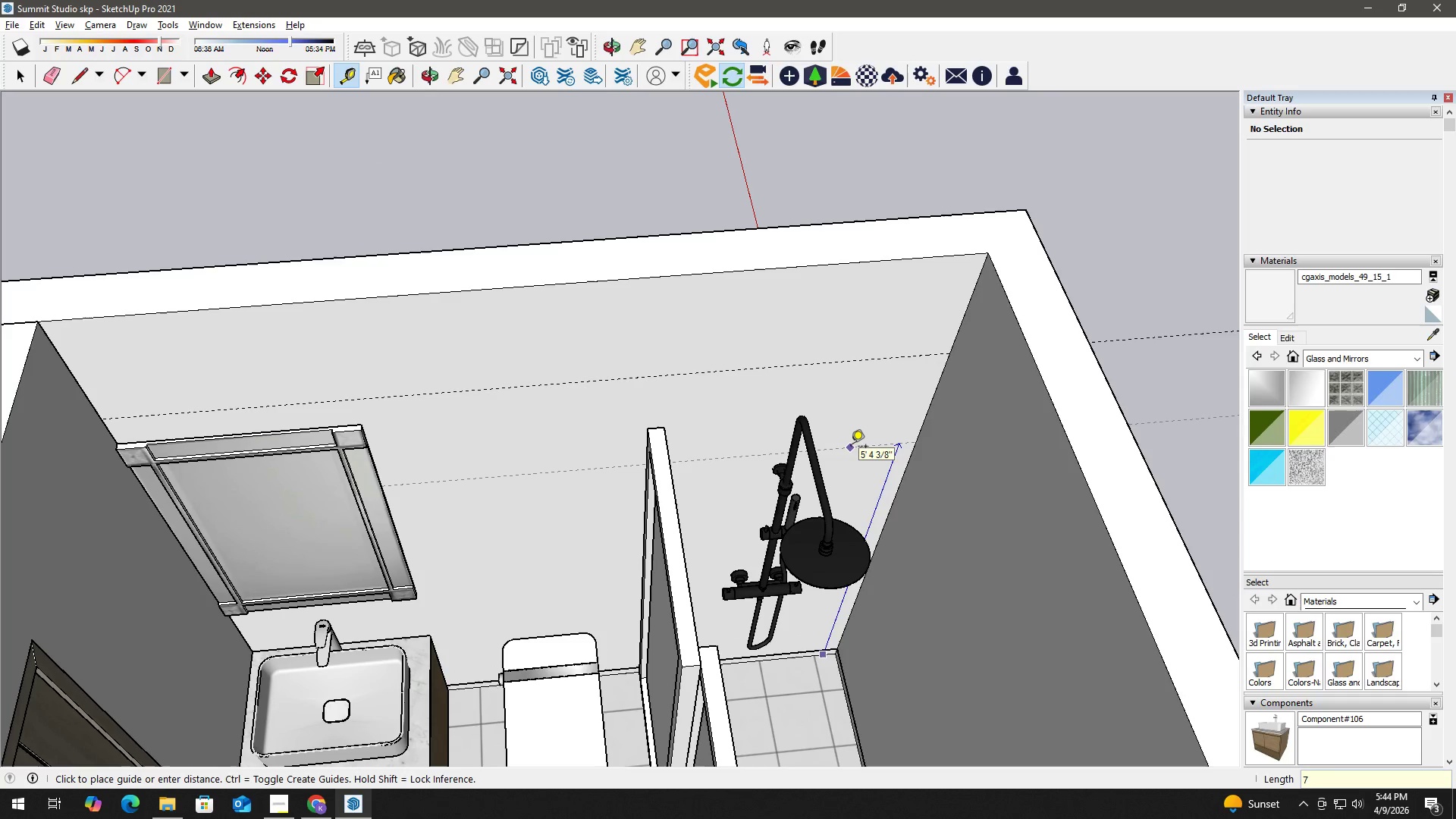 
key(Numpad2)
 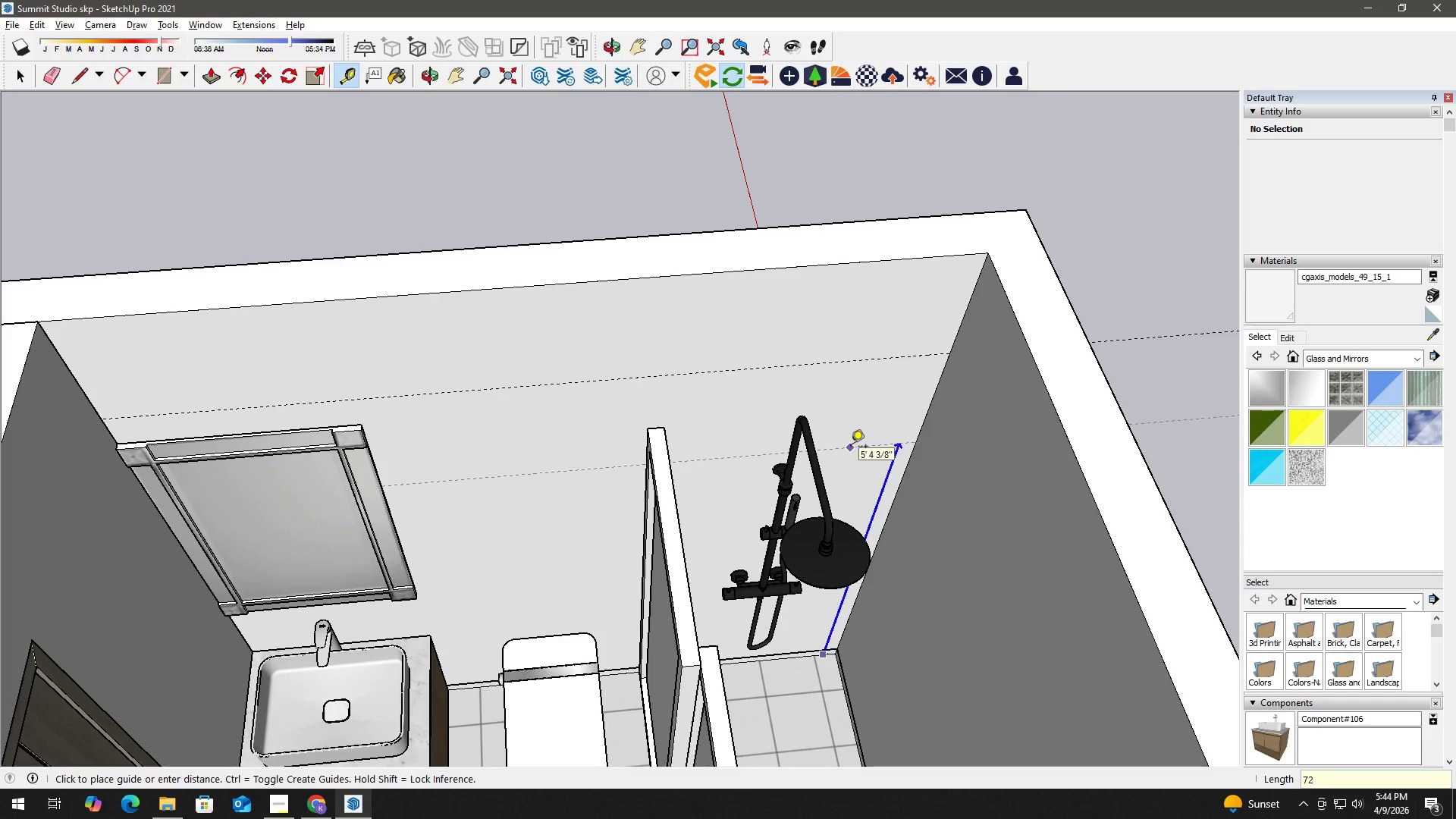 
key(Shift+Quote)
 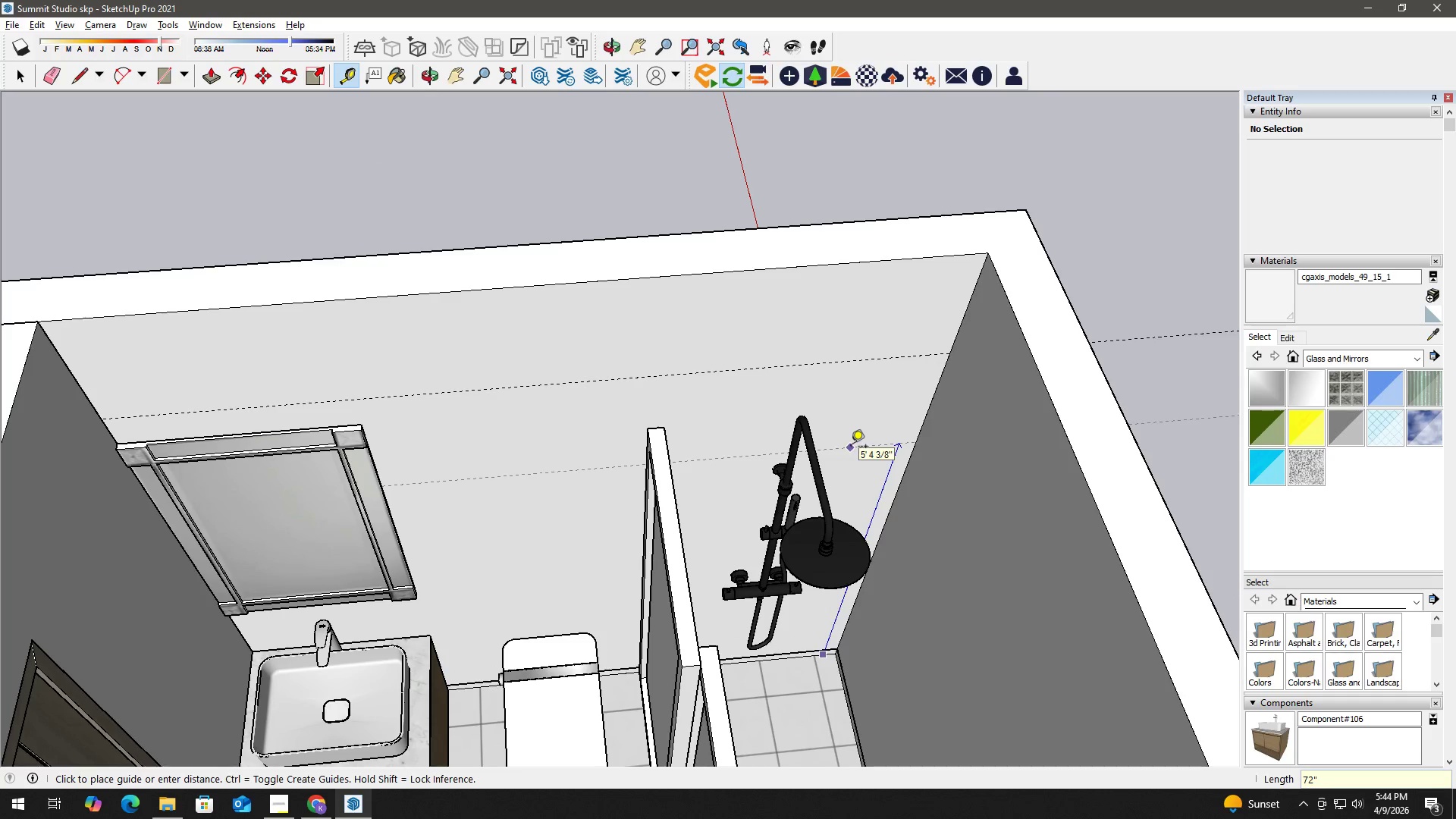 
key(Enter)
 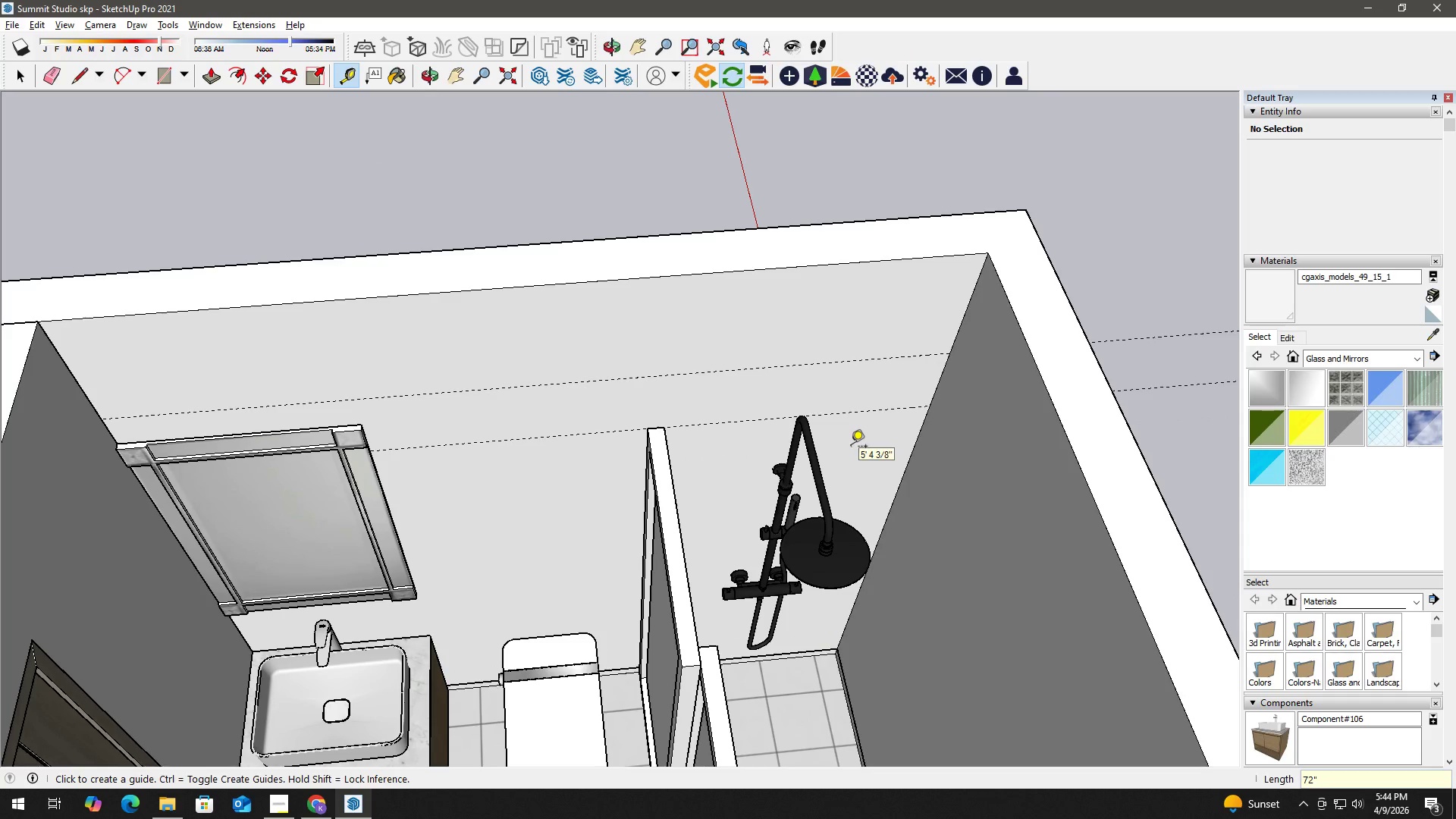 
key(Space)
 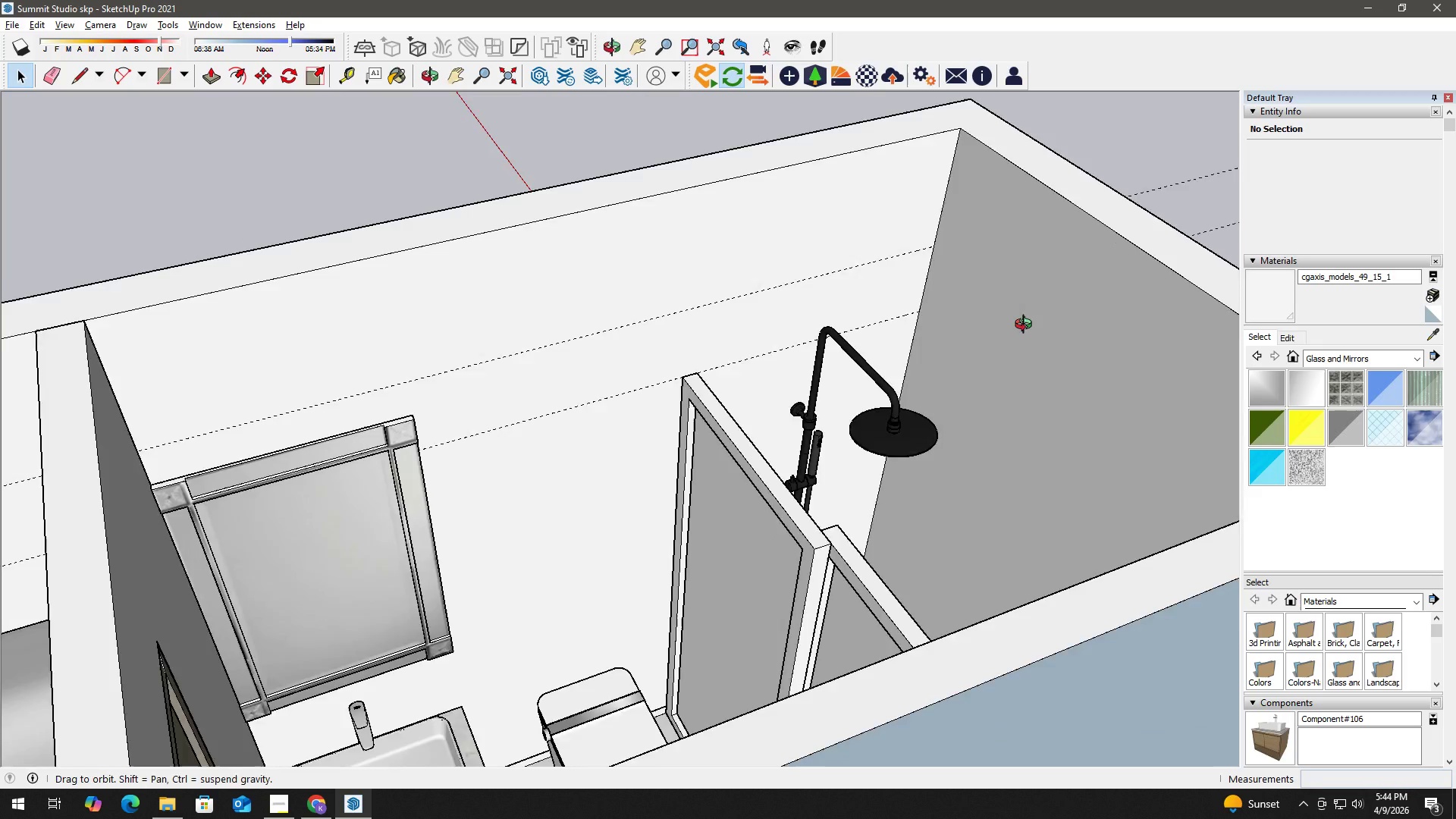 
scroll: coordinate [828, 306], scroll_direction: up, amount: 6.0
 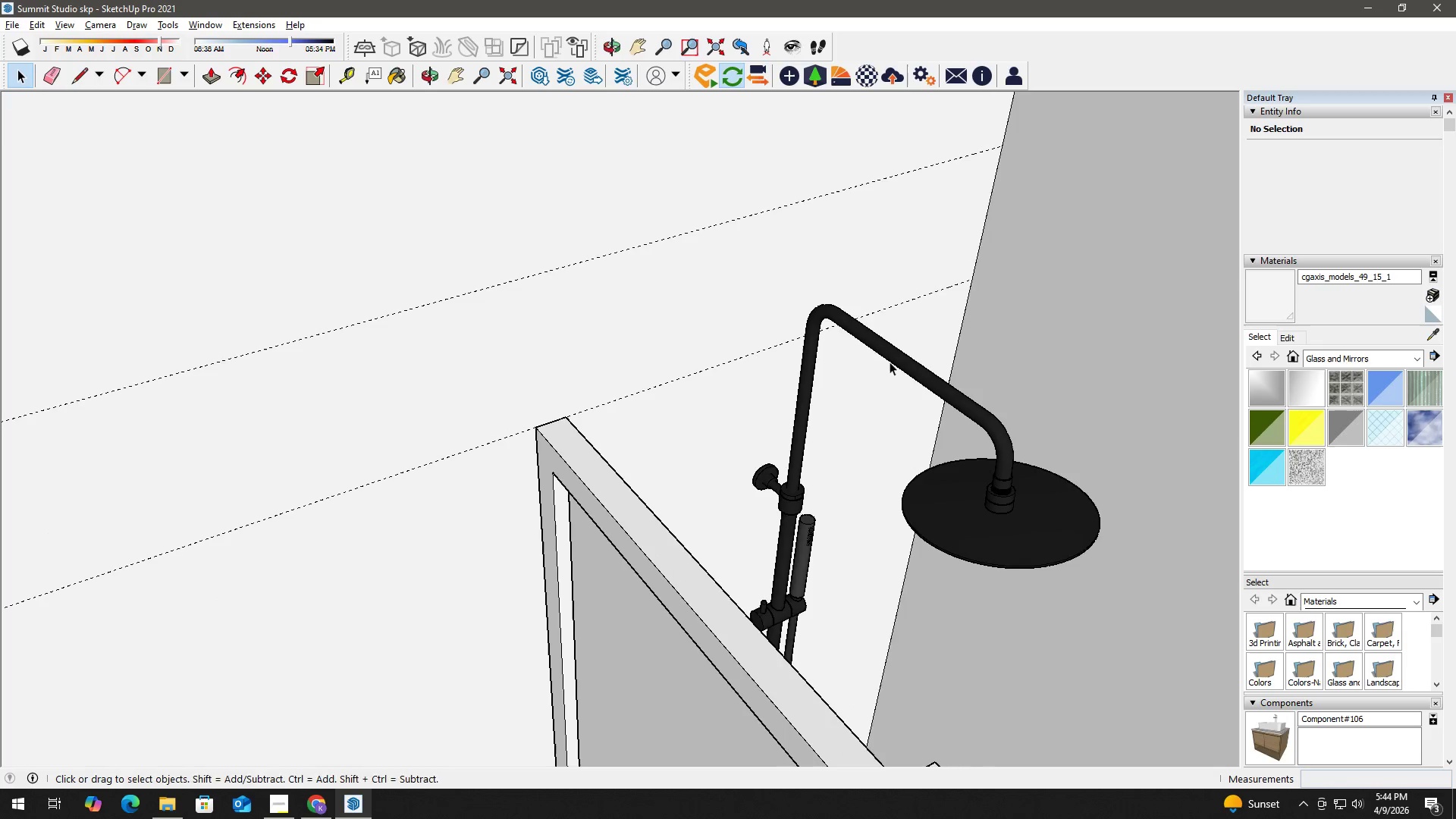 
type(h he)
 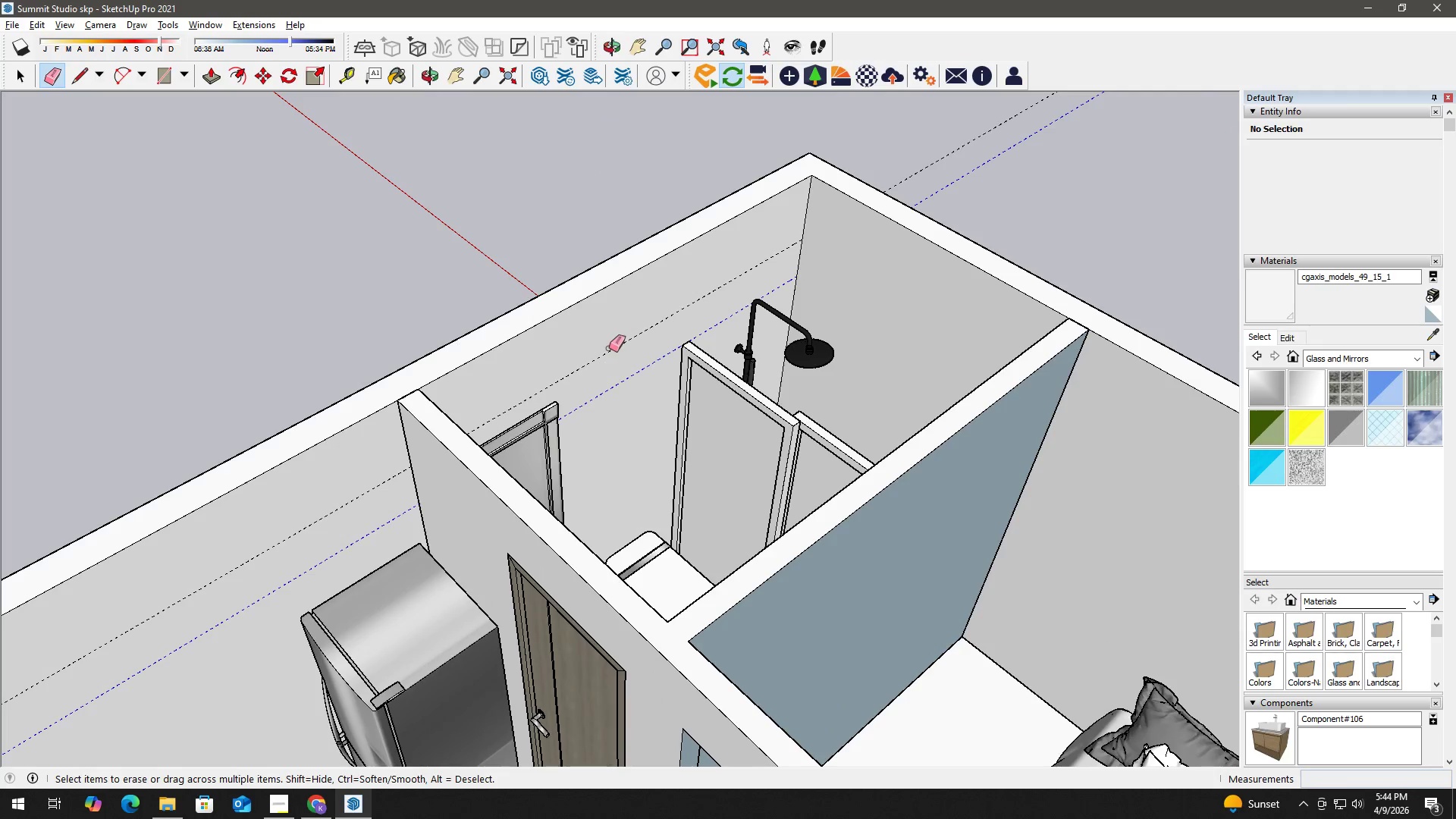 
left_click_drag(start_coordinate=[743, 207], to_coordinate=[679, 438])
 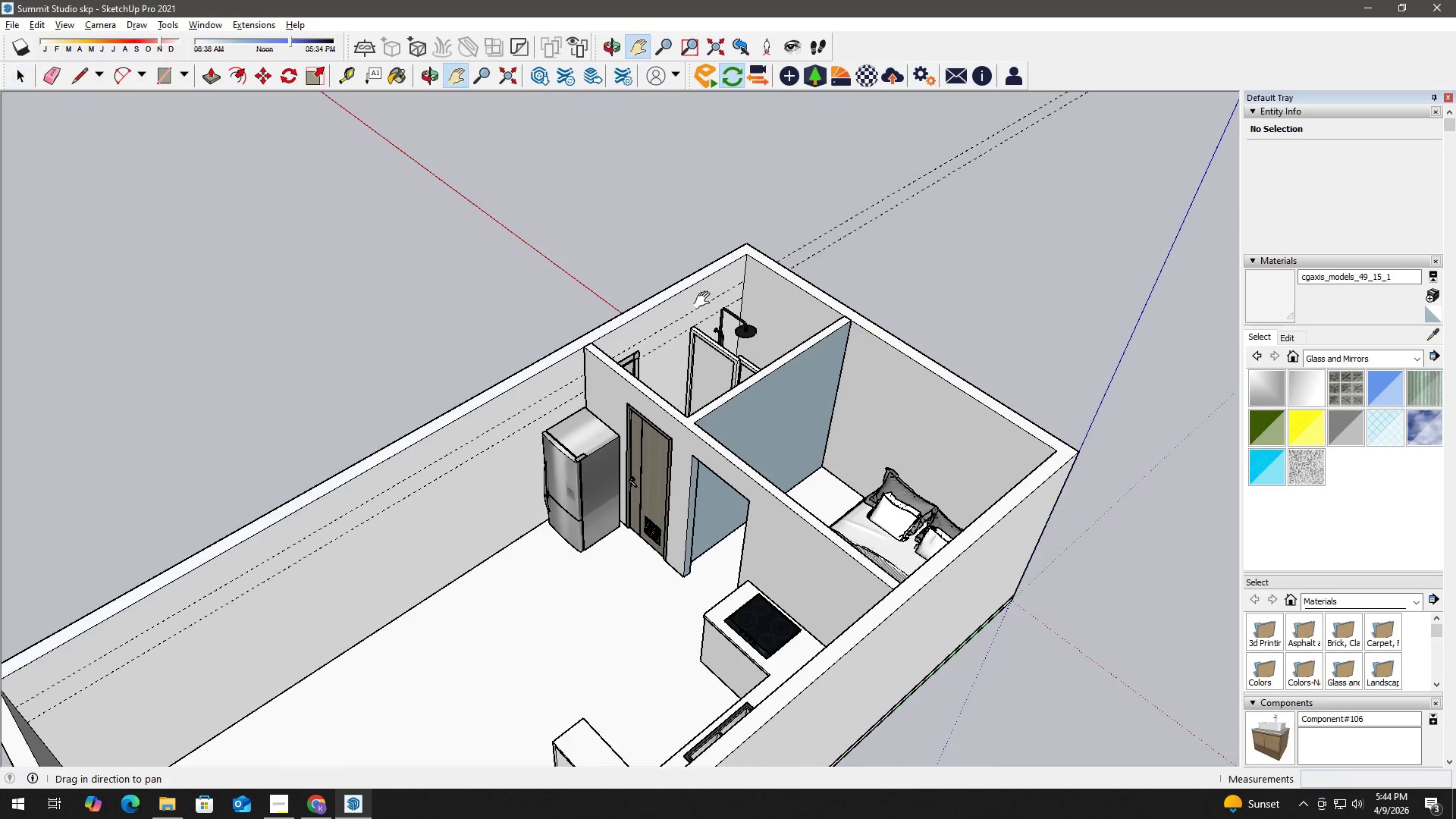 
left_click_drag(start_coordinate=[628, 407], to_coordinate=[607, 340])
 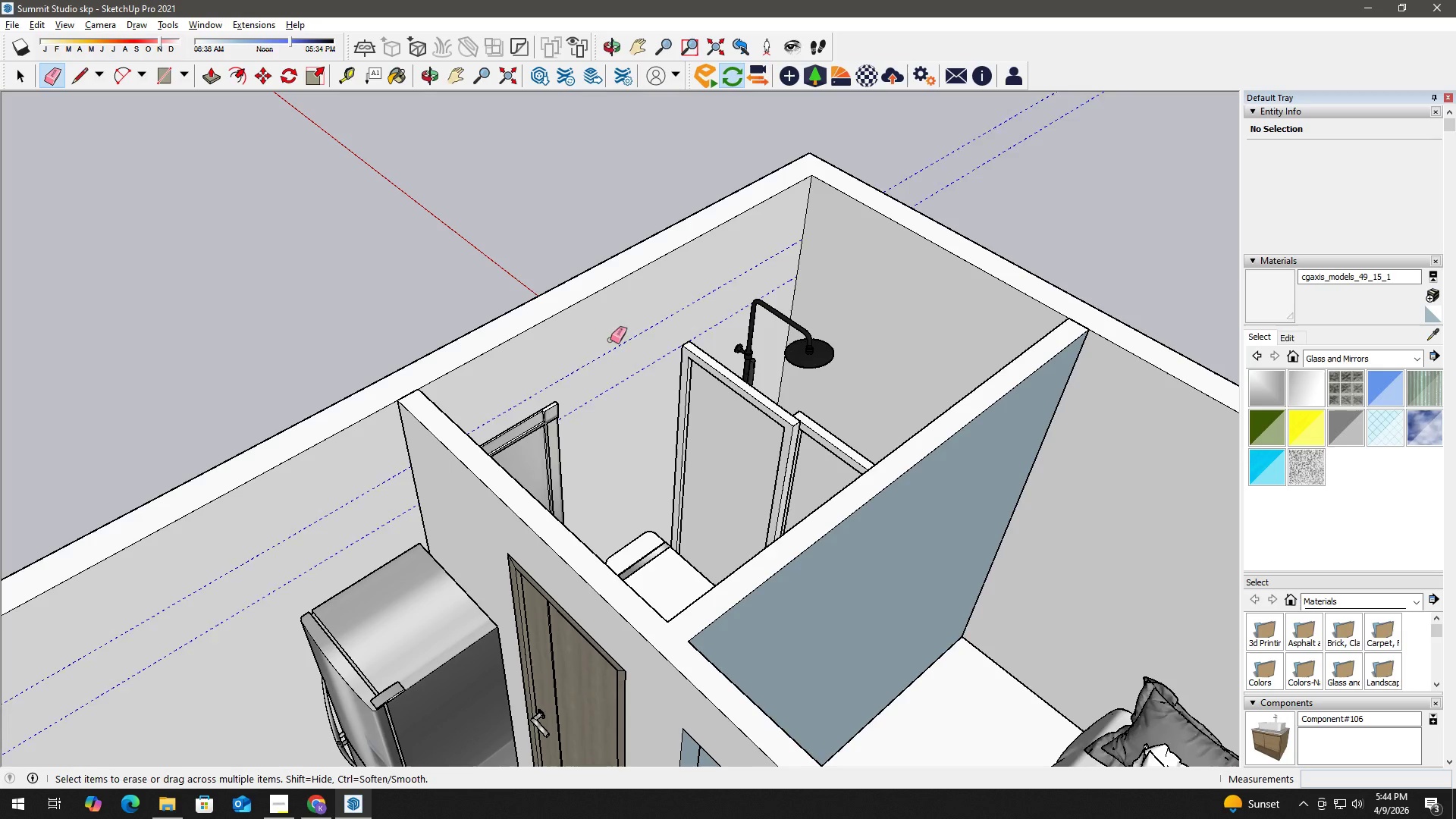 
scroll: coordinate [626, 385], scroll_direction: up, amount: 10.0
 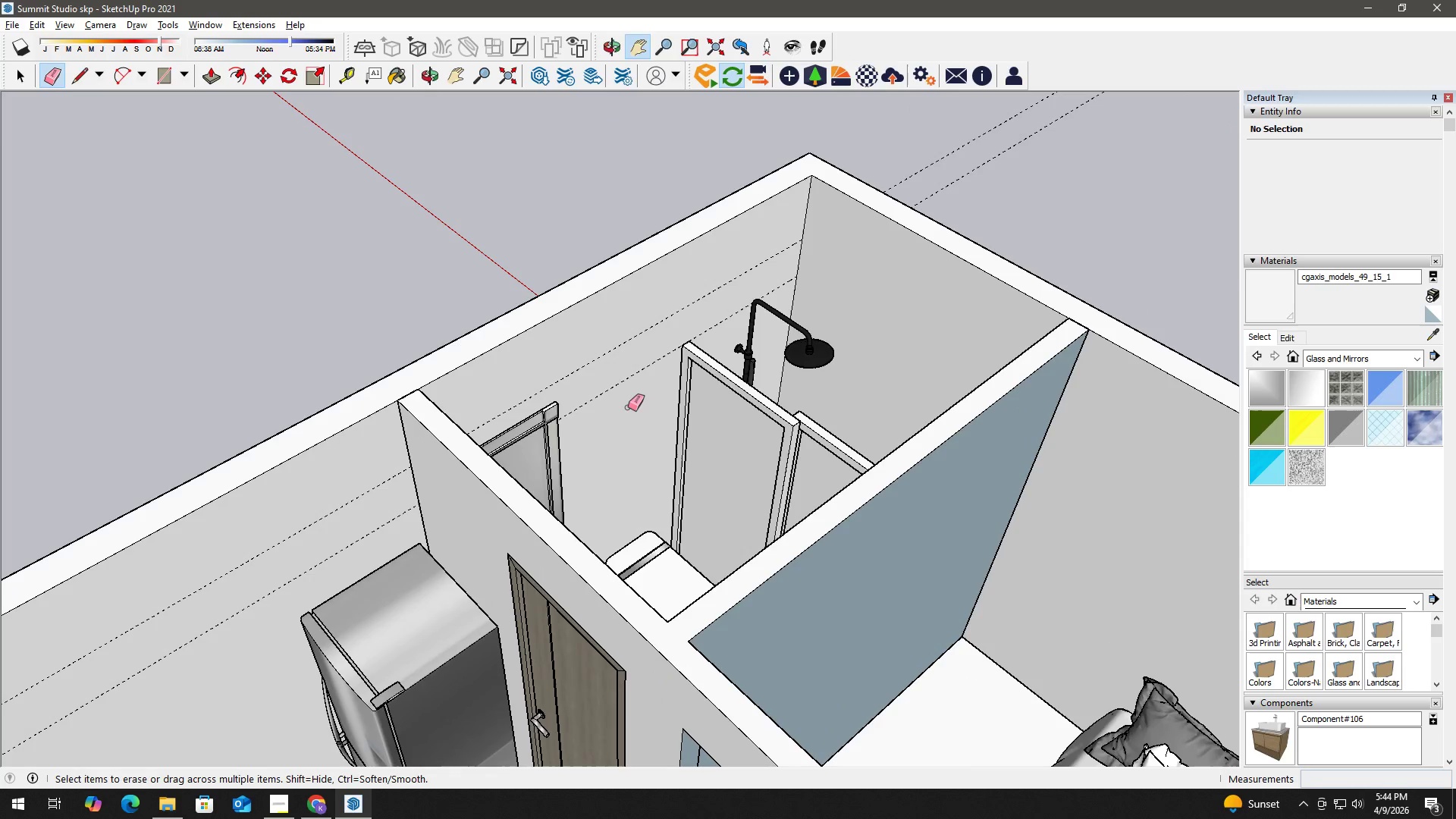 
key(Space)
 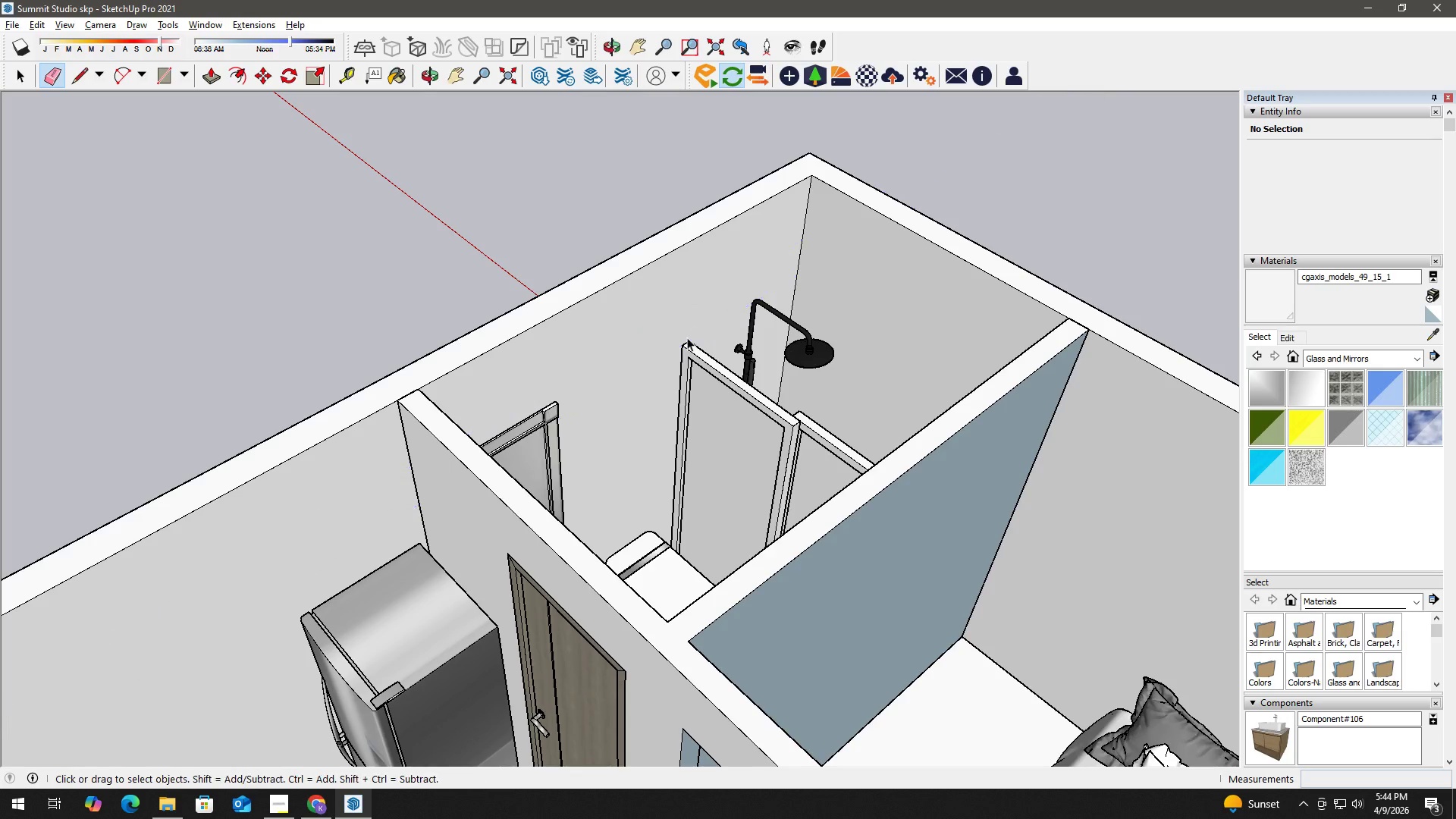 
scroll: coordinate [697, 547], scroll_direction: down, amount: 8.0
 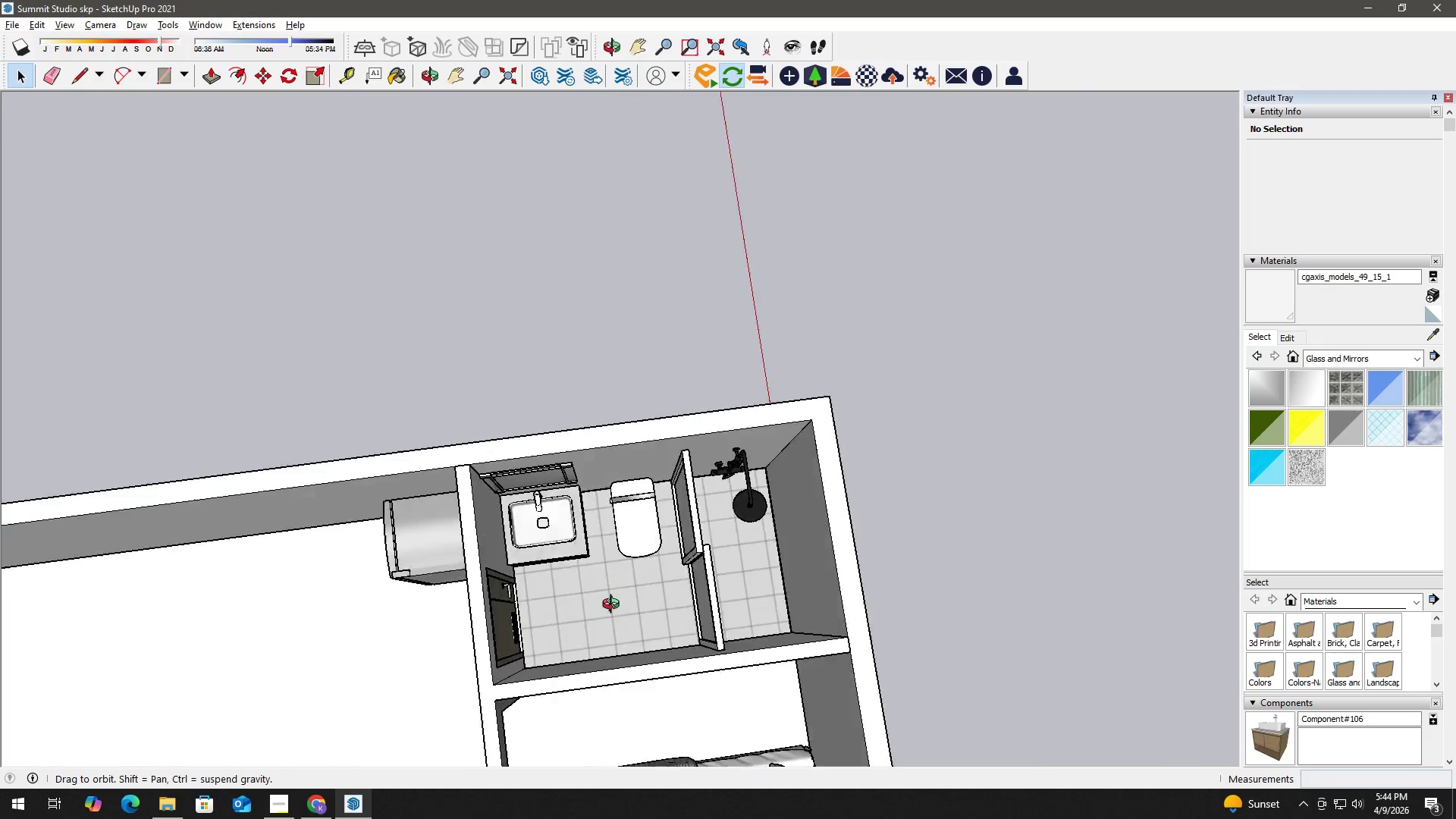 
scroll: coordinate [620, 520], scroll_direction: up, amount: 7.0
 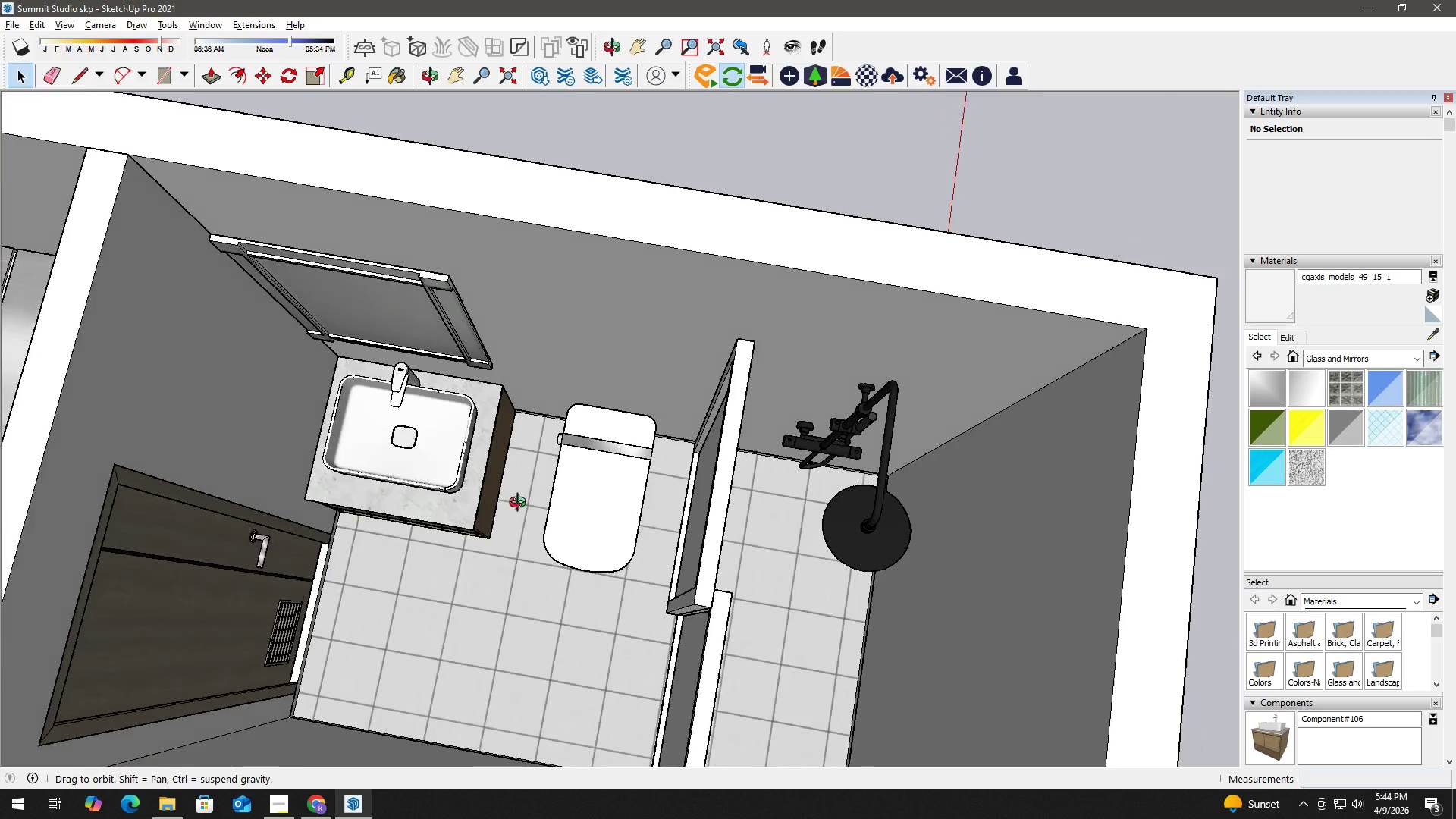 
scroll: coordinate [524, 530], scroll_direction: down, amount: 10.0
 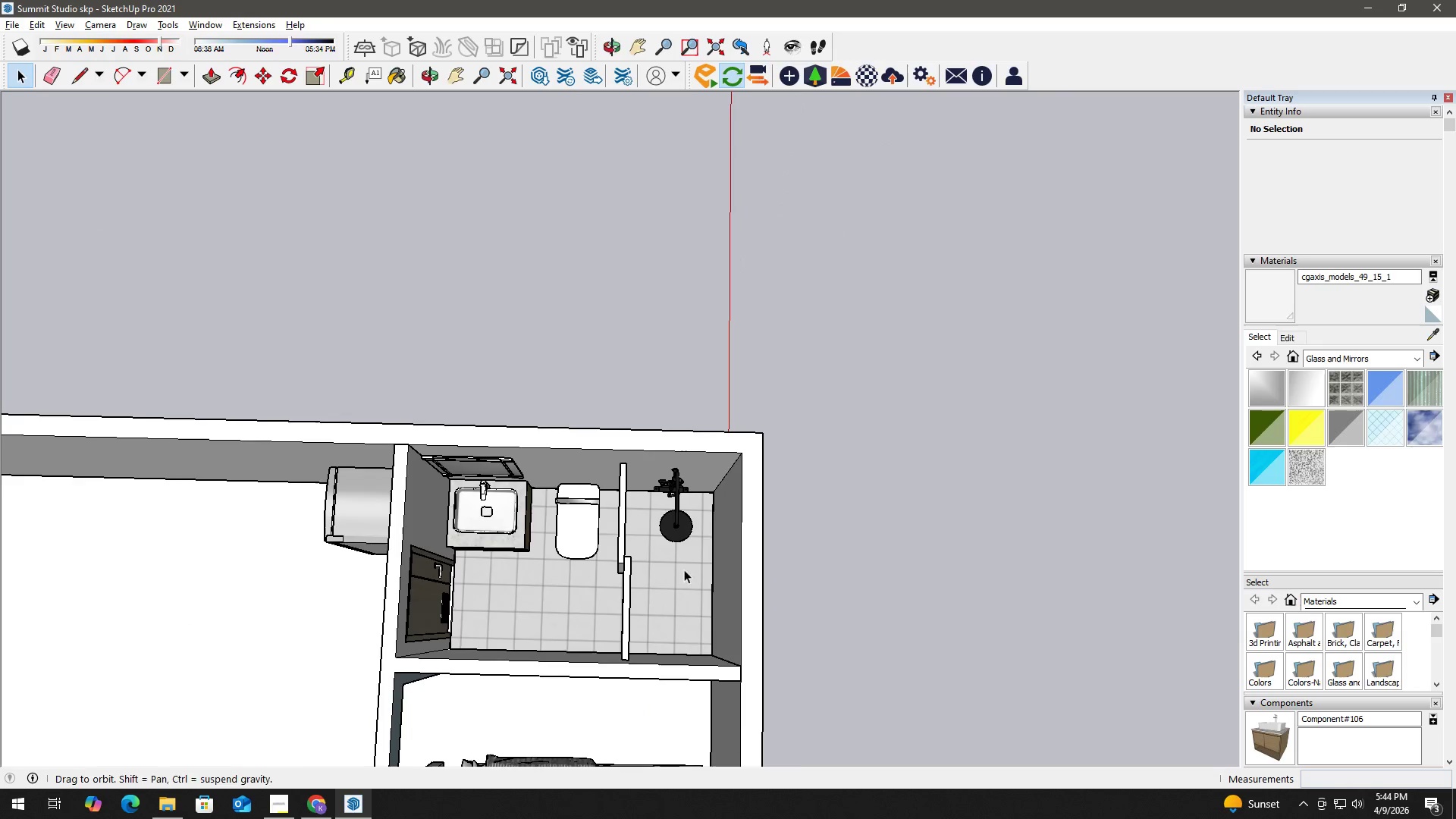 
scroll: coordinate [621, 568], scroll_direction: up, amount: 6.0
 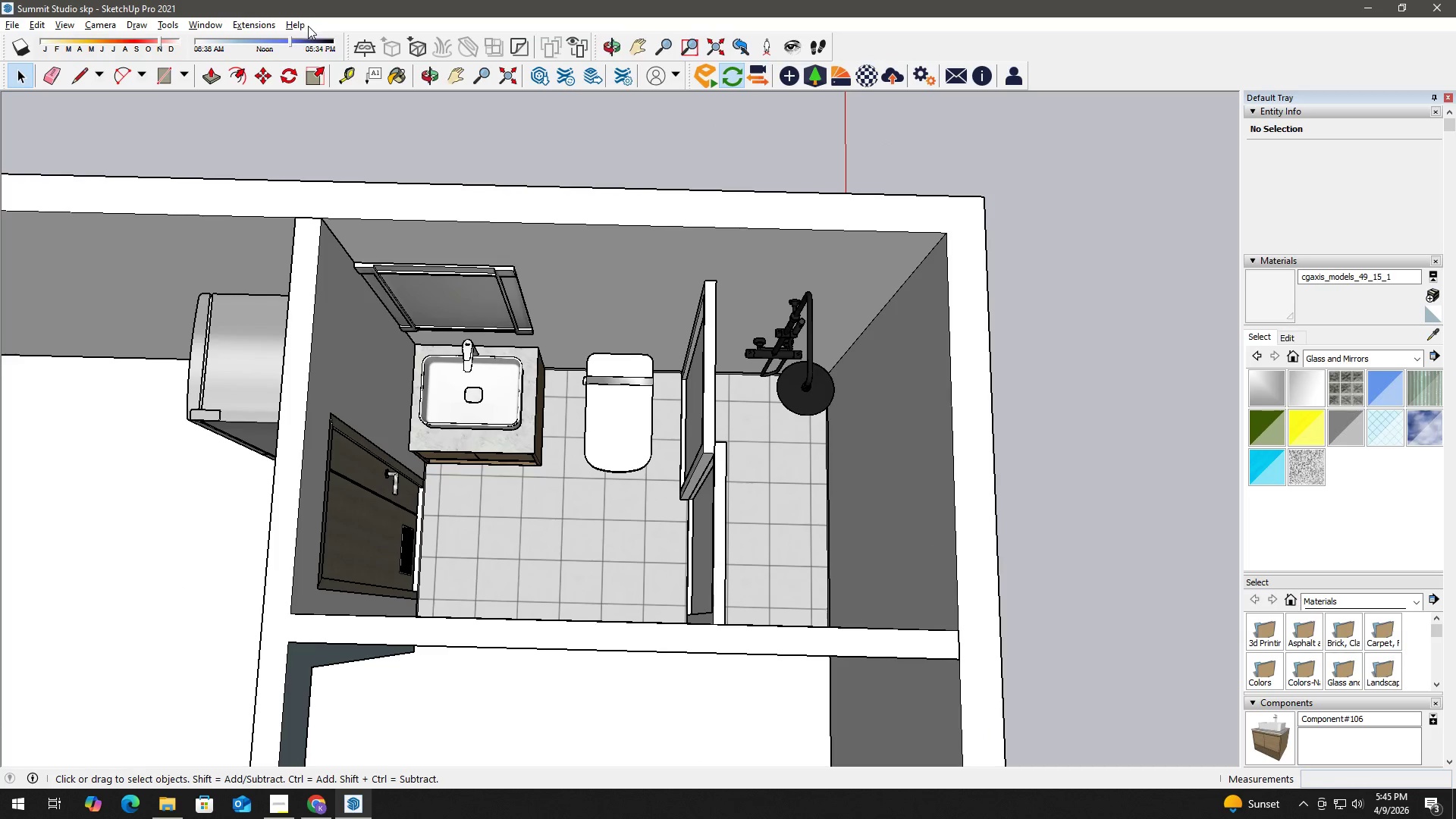 
left_click([253, 23])
 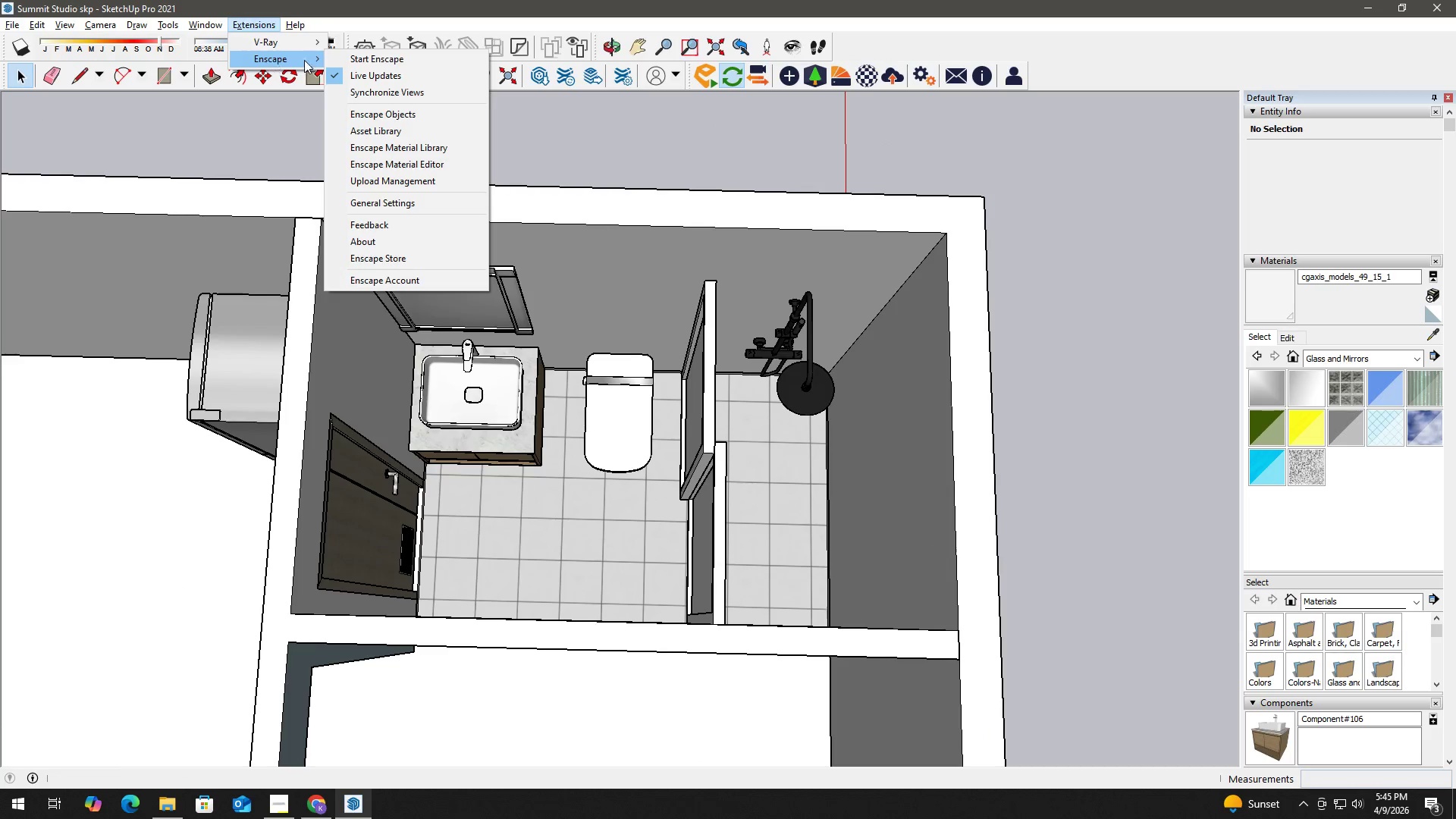 
left_click([354, 61])
 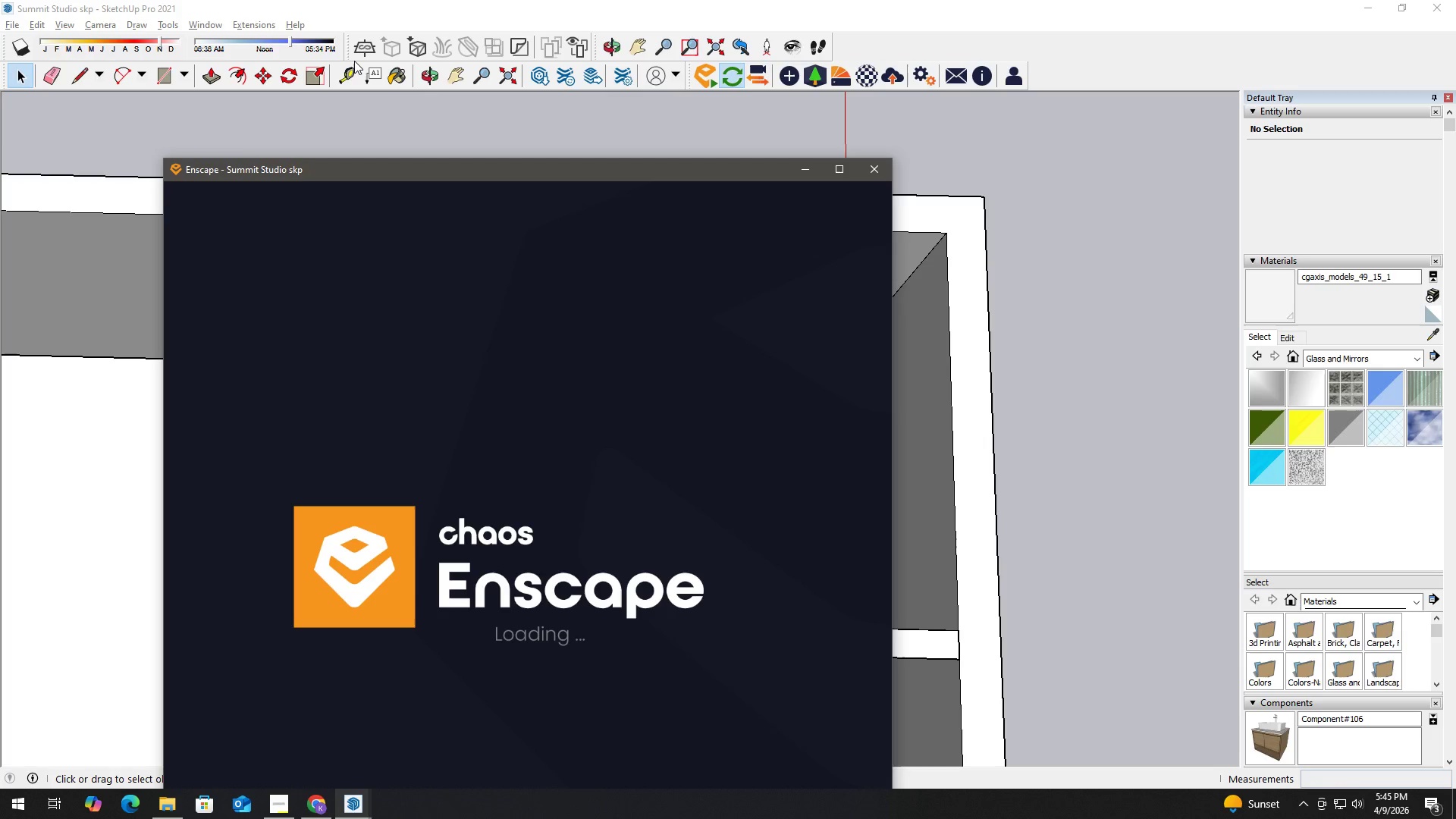 
wait(22.48)
 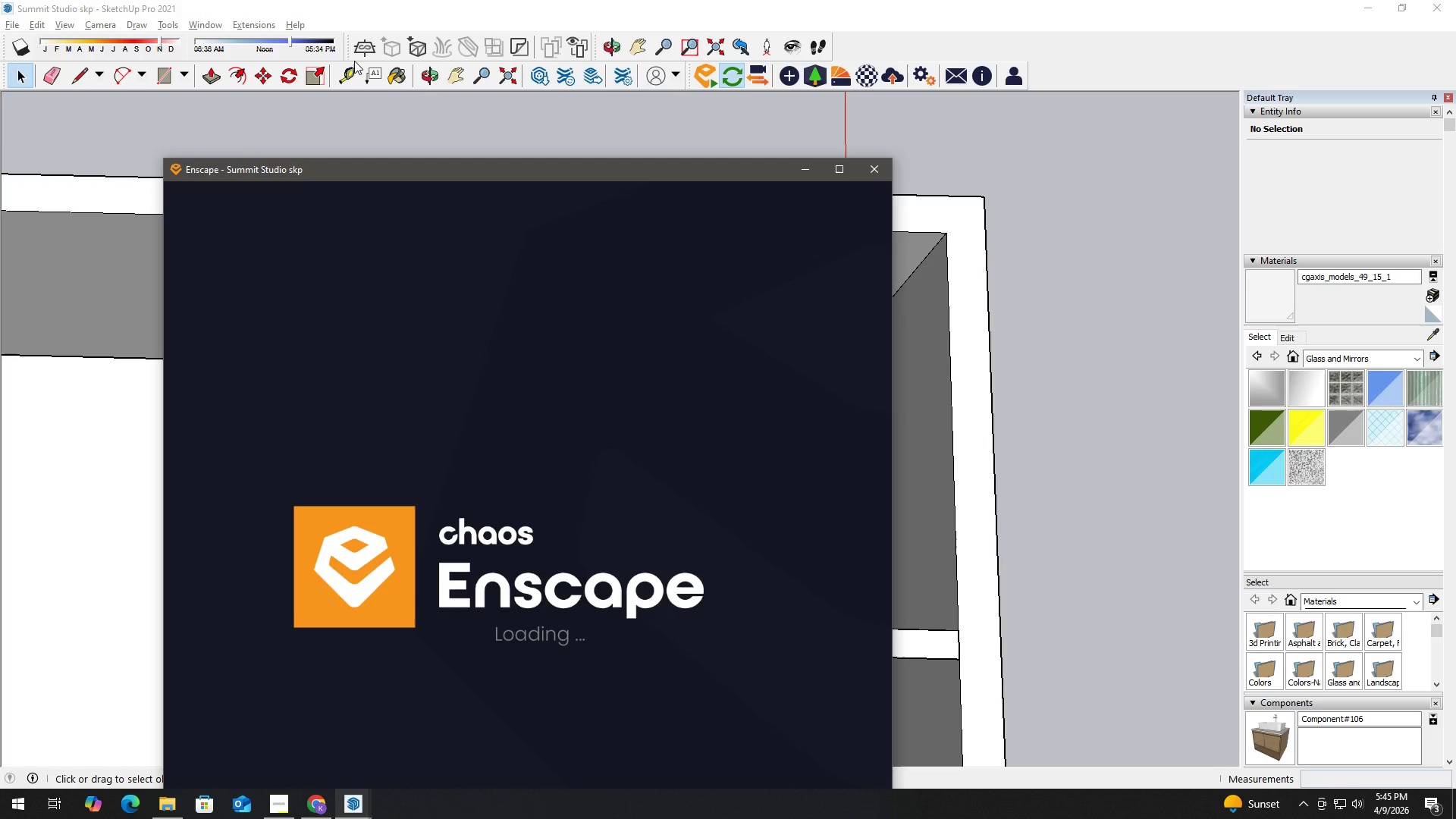 
left_click_drag(start_coordinate=[441, 517], to_coordinate=[447, 519])
 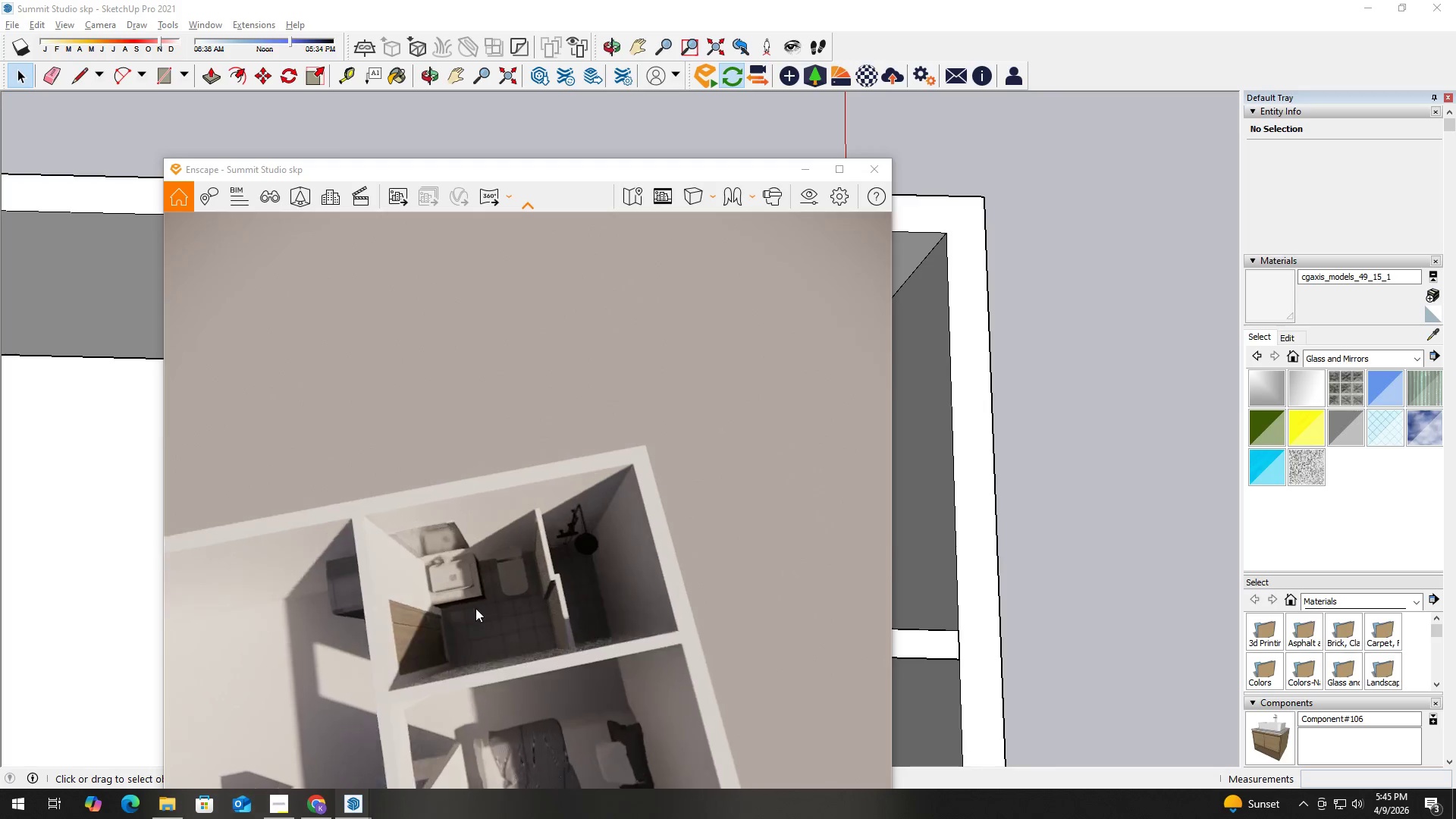 
key(A)
 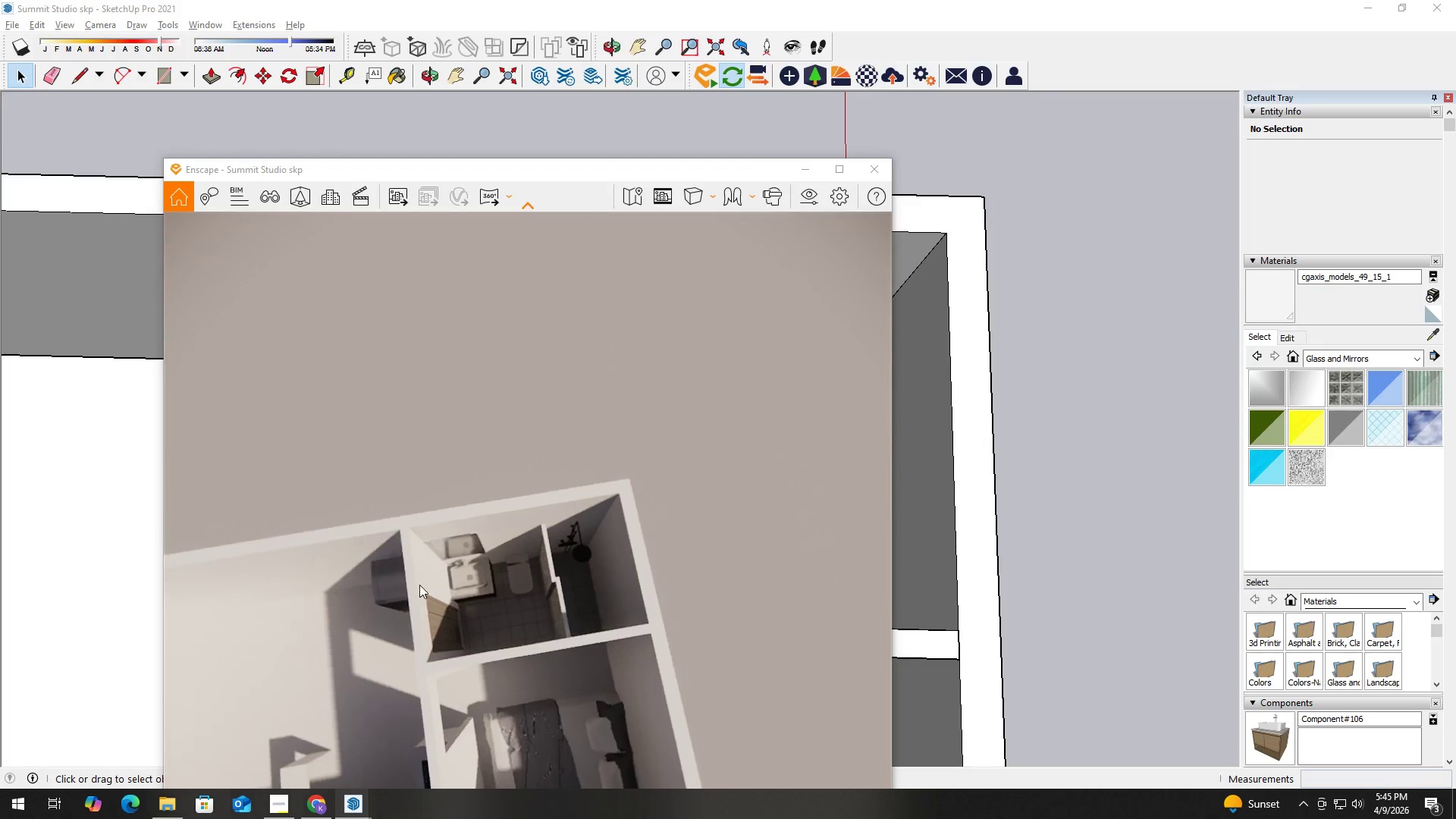 
hold_key(key=S, duration=0.72)
 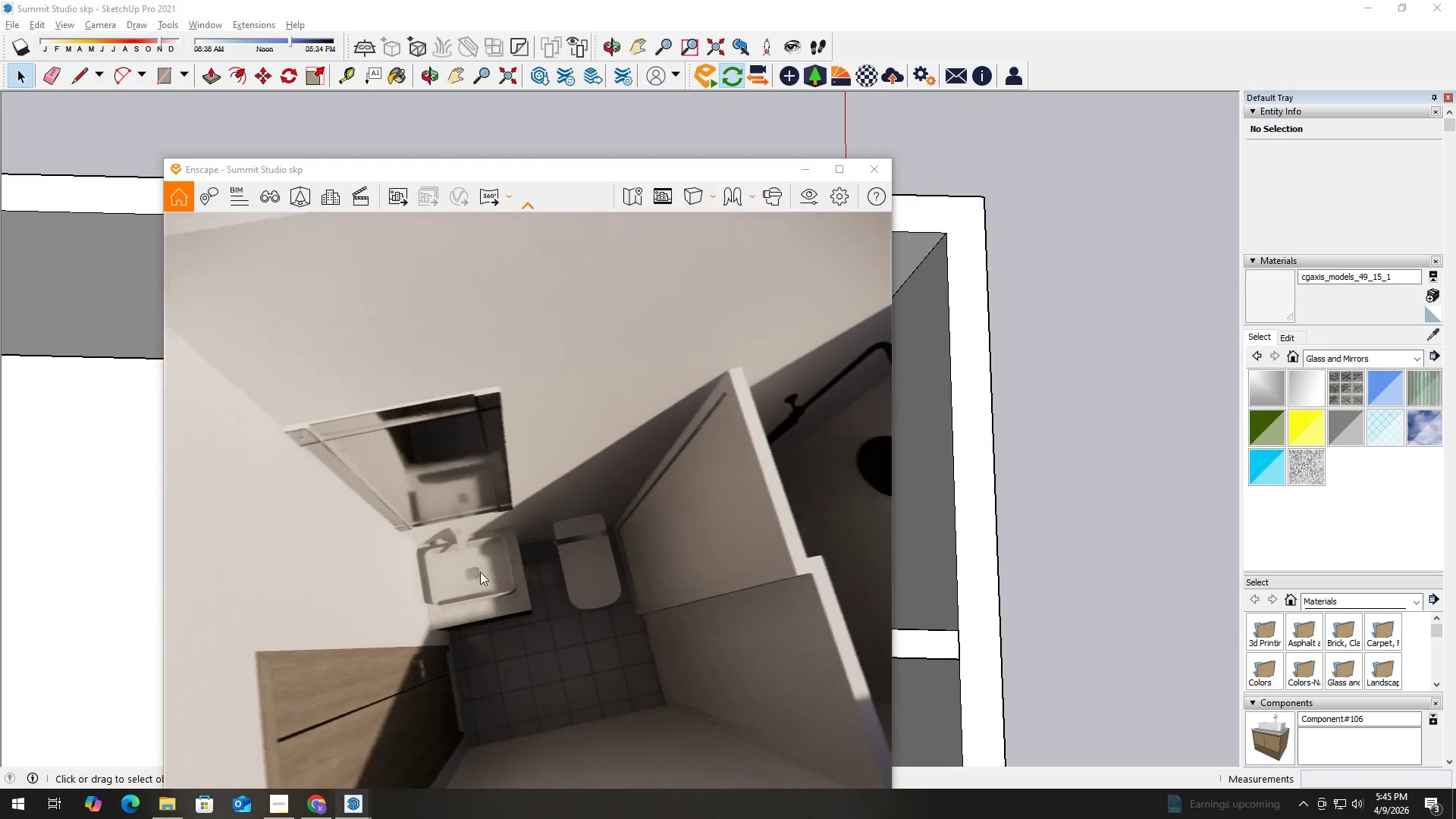 
hold_key(key=D, duration=0.39)
 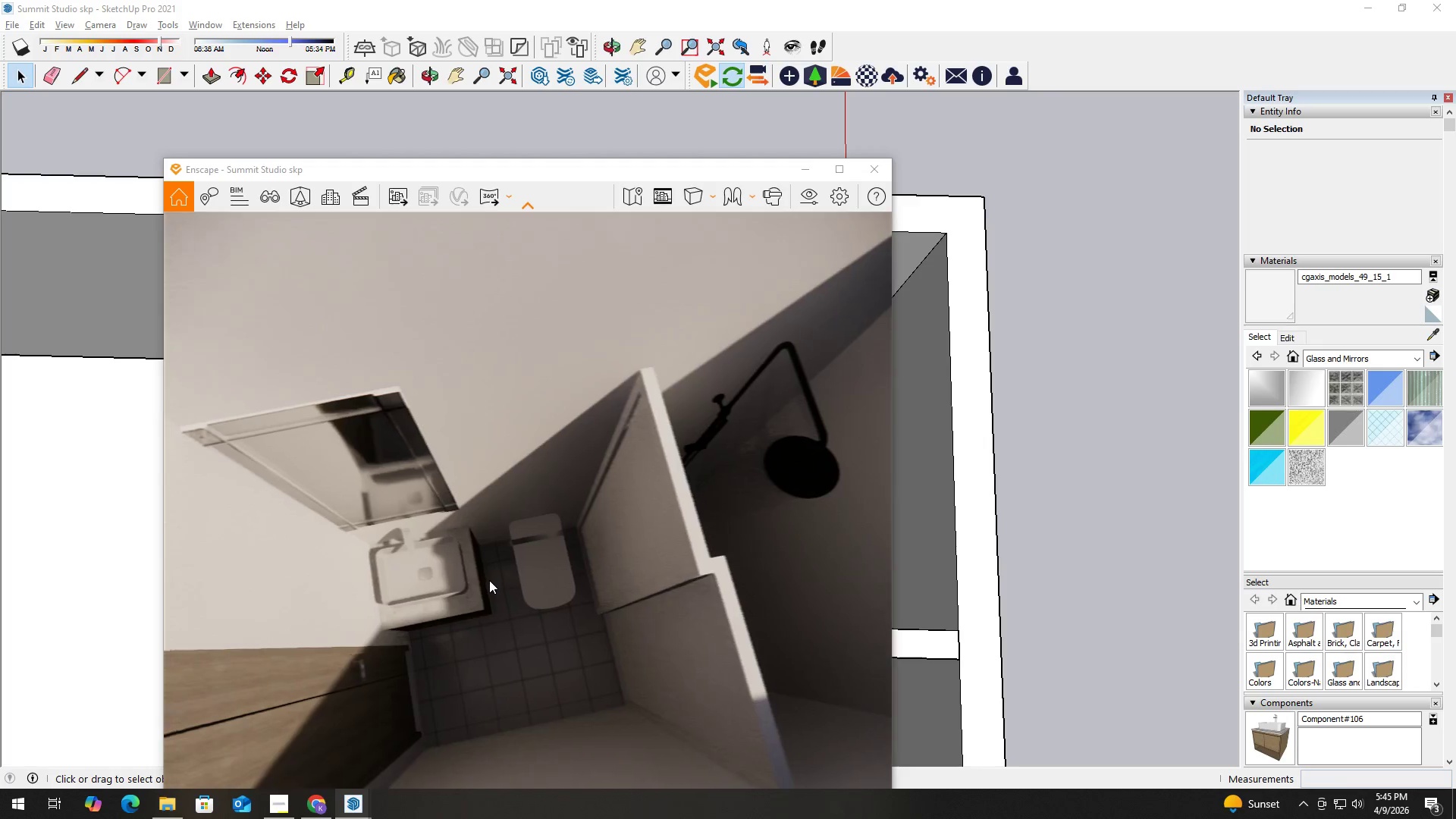 
hold_key(key=A, duration=0.95)
 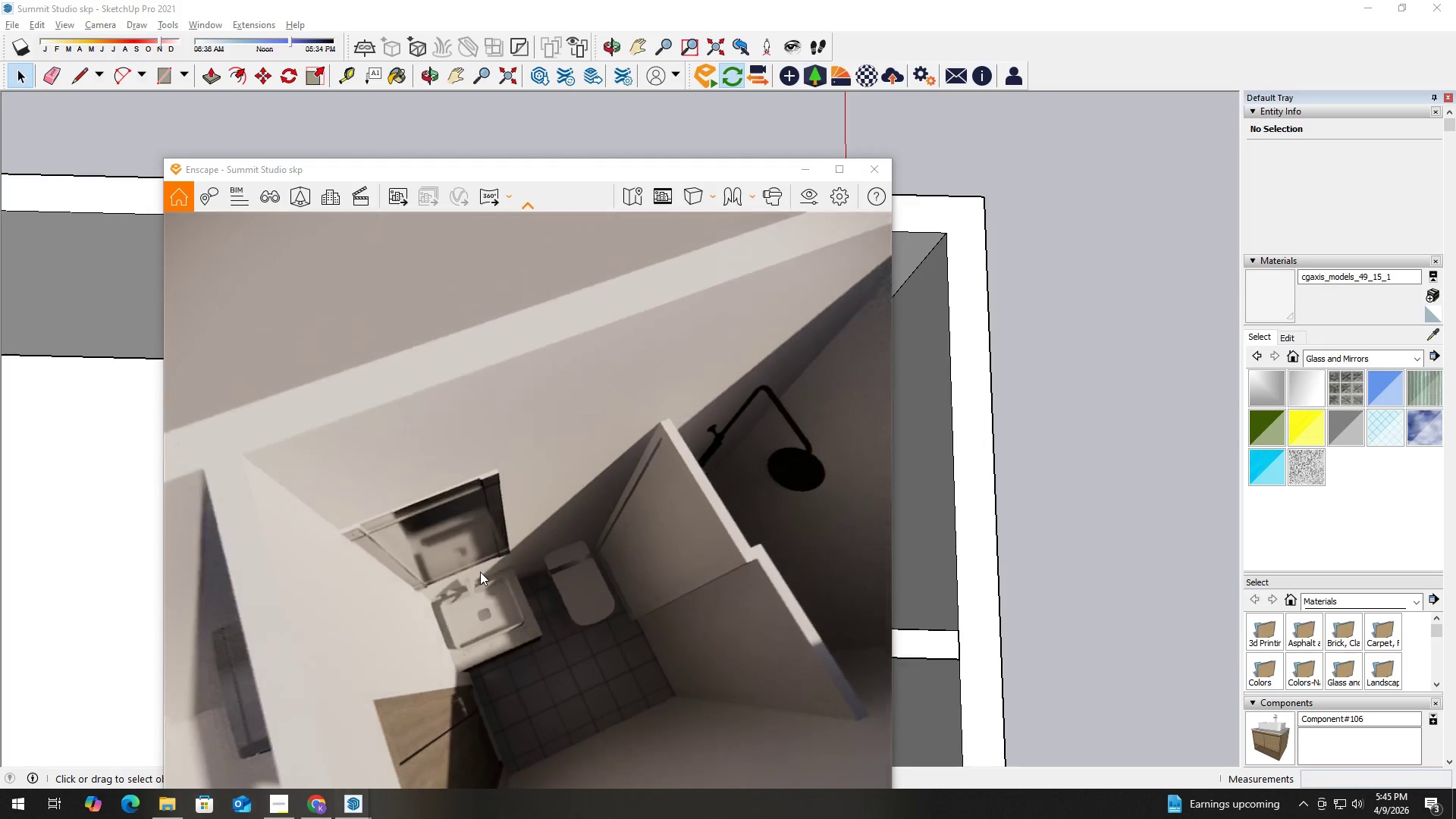 
scroll: coordinate [478, 598], scroll_direction: up, amount: 7.0
 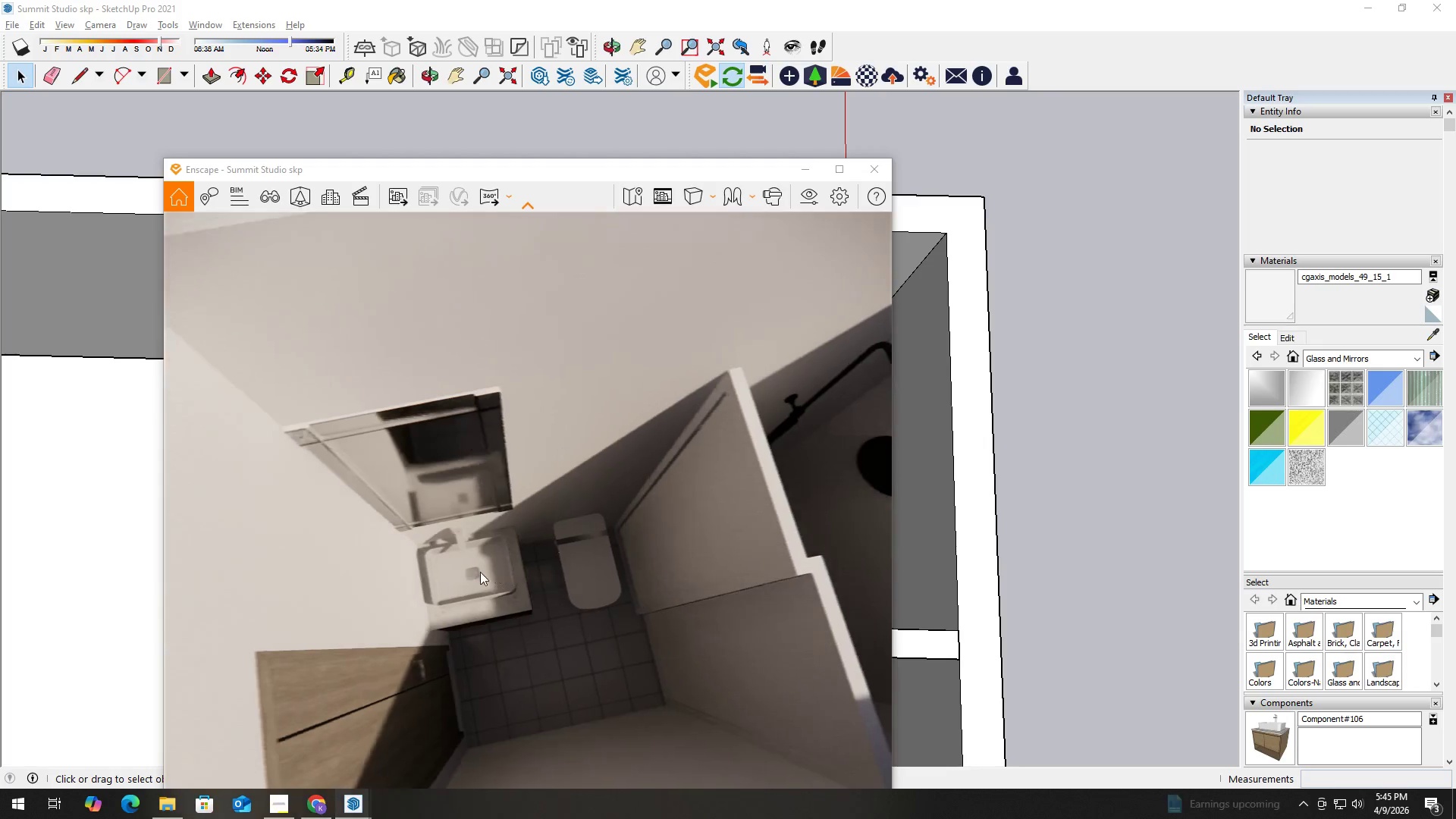 
type(sd)
 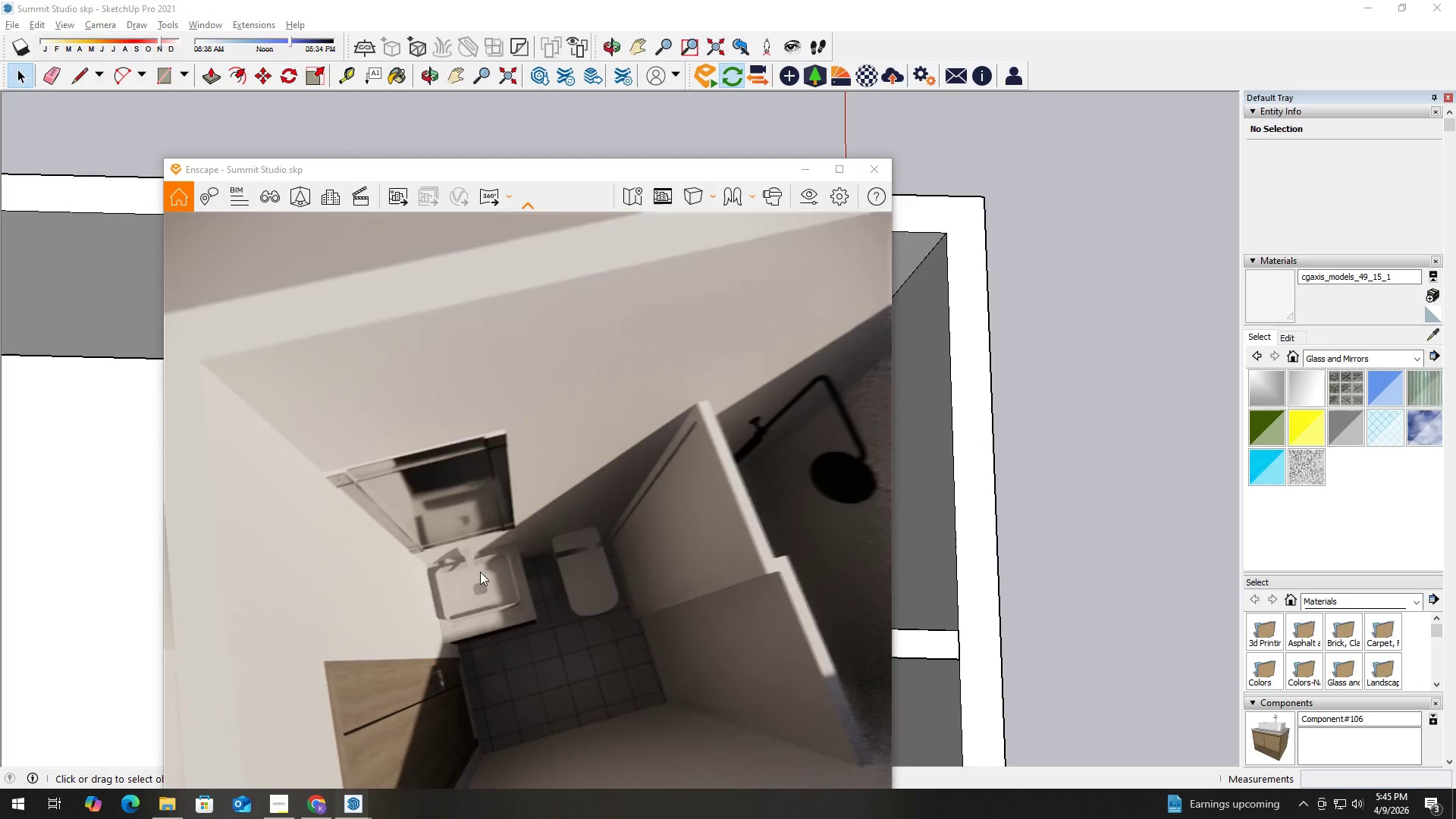 
hold_key(key=A, duration=0.31)
 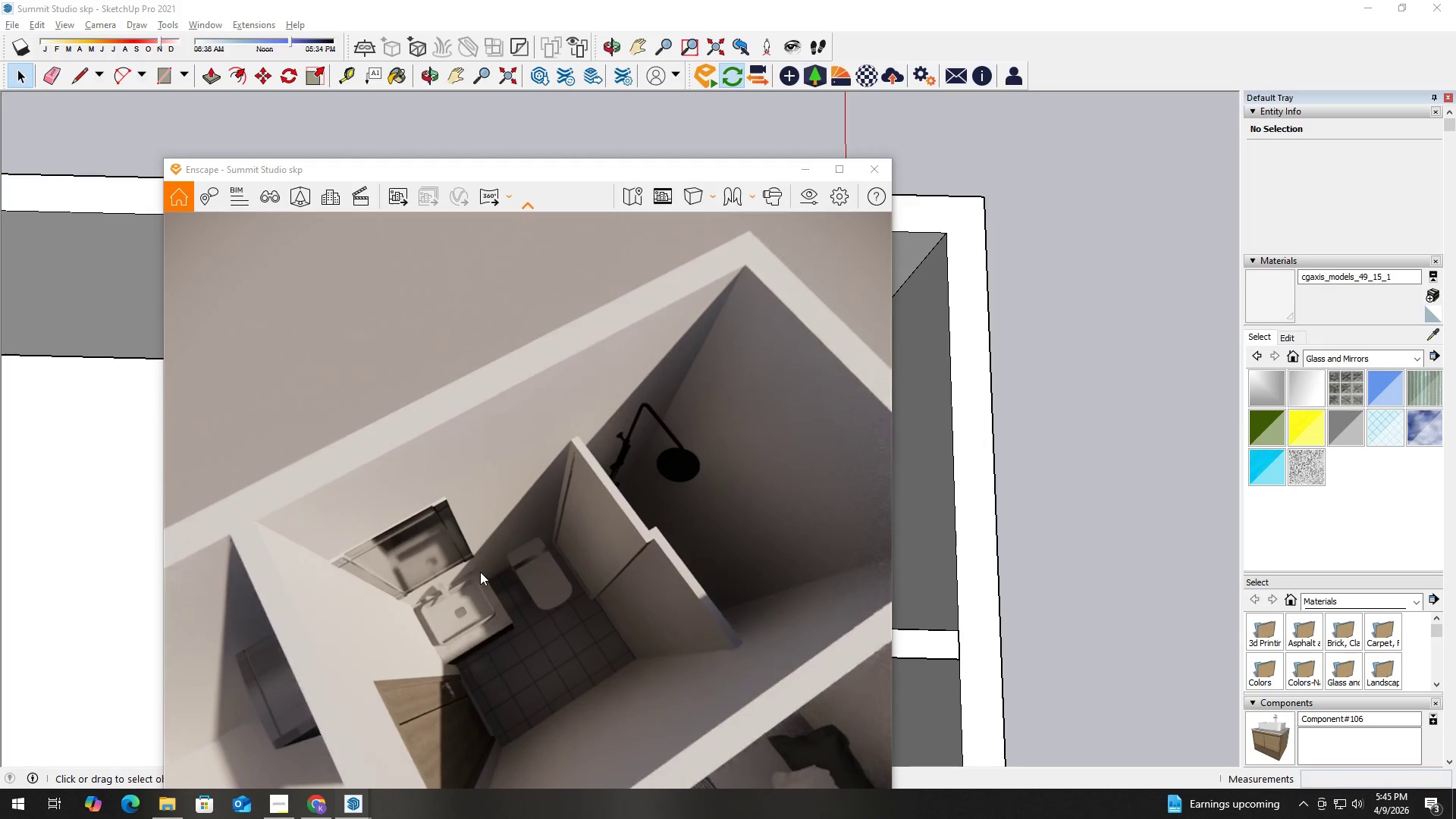 
hold_key(key=S, duration=0.56)
 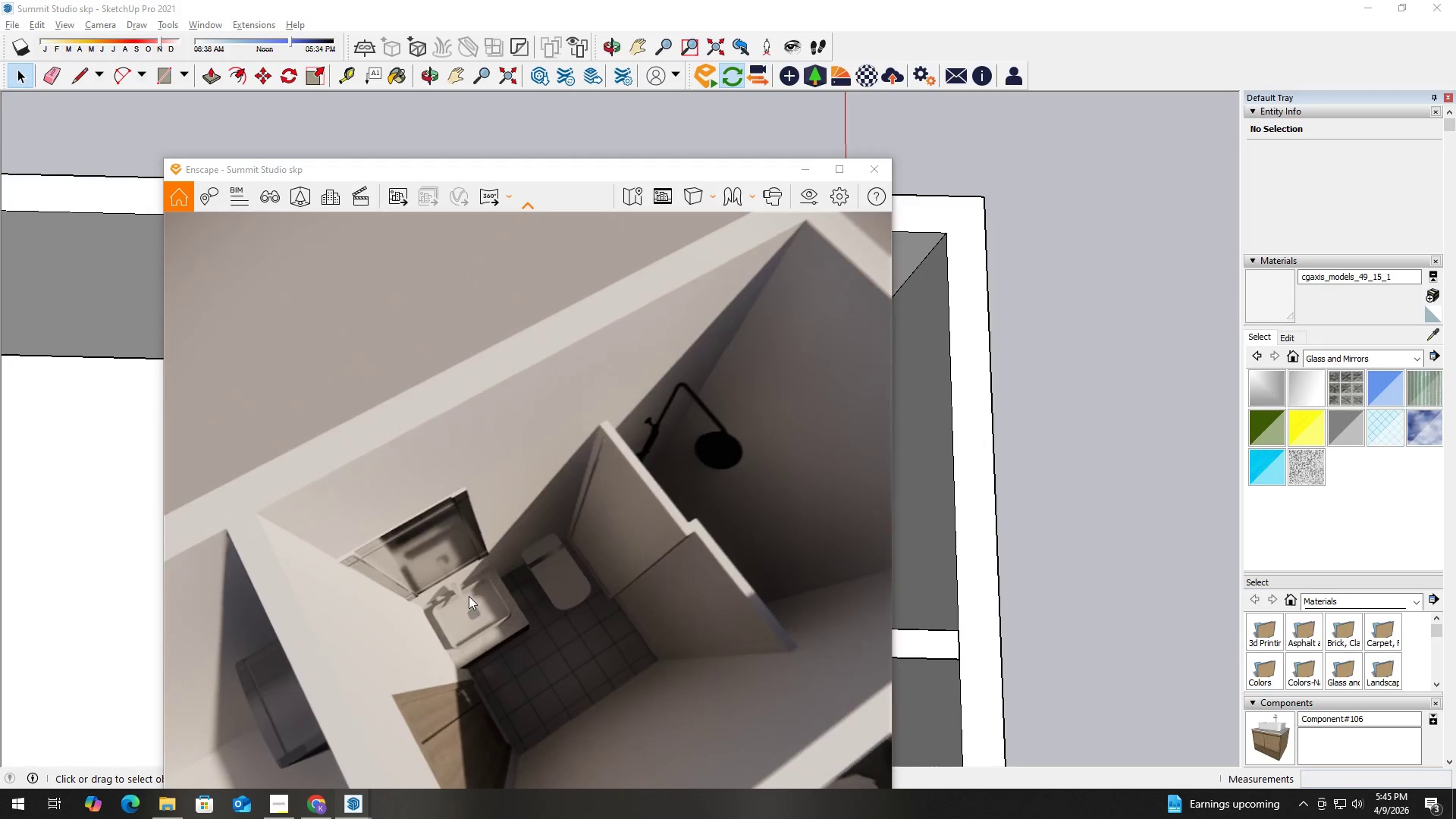 
hold_key(key=D, duration=0.55)
 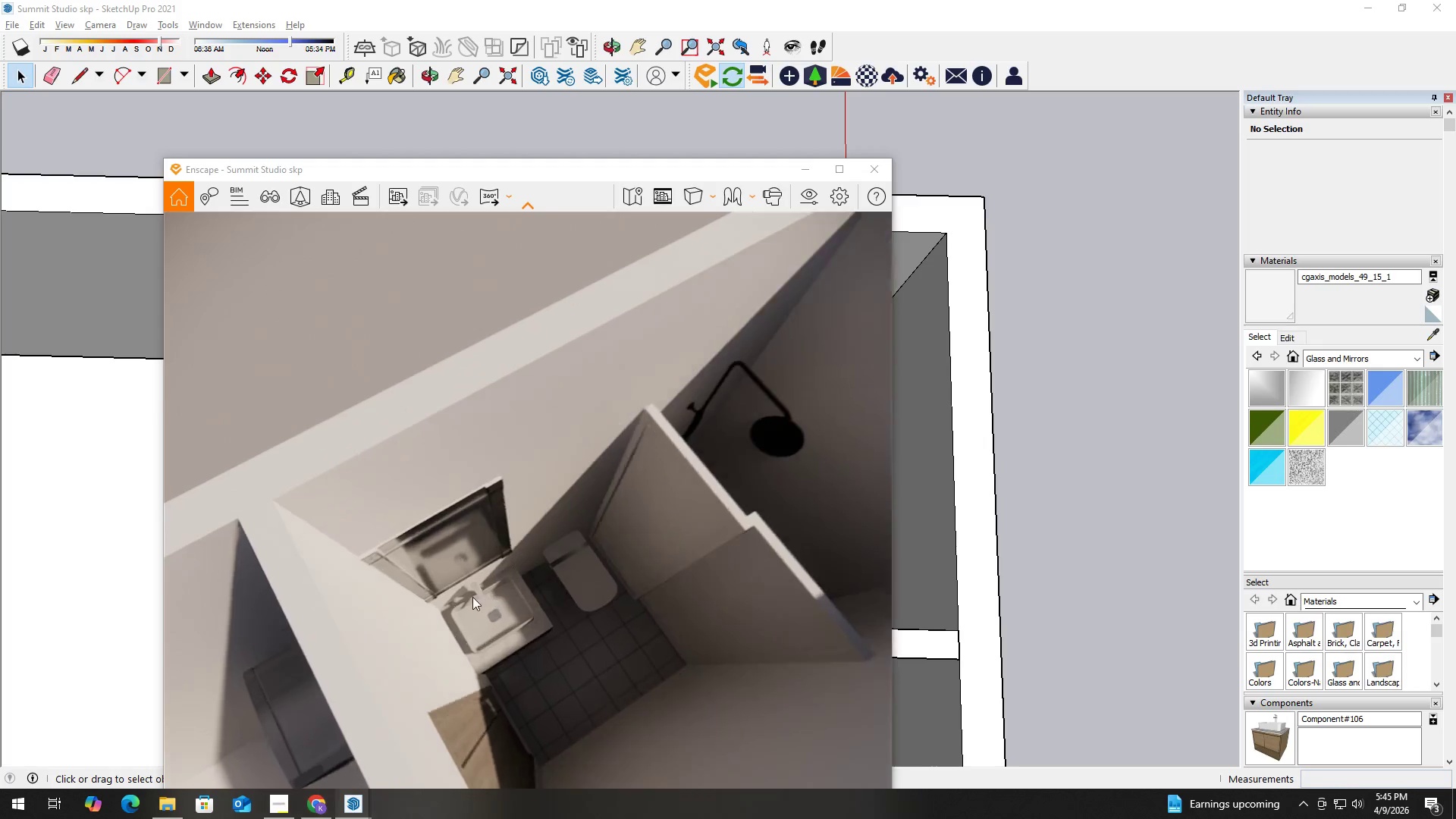 
hold_key(key=A, duration=0.34)
 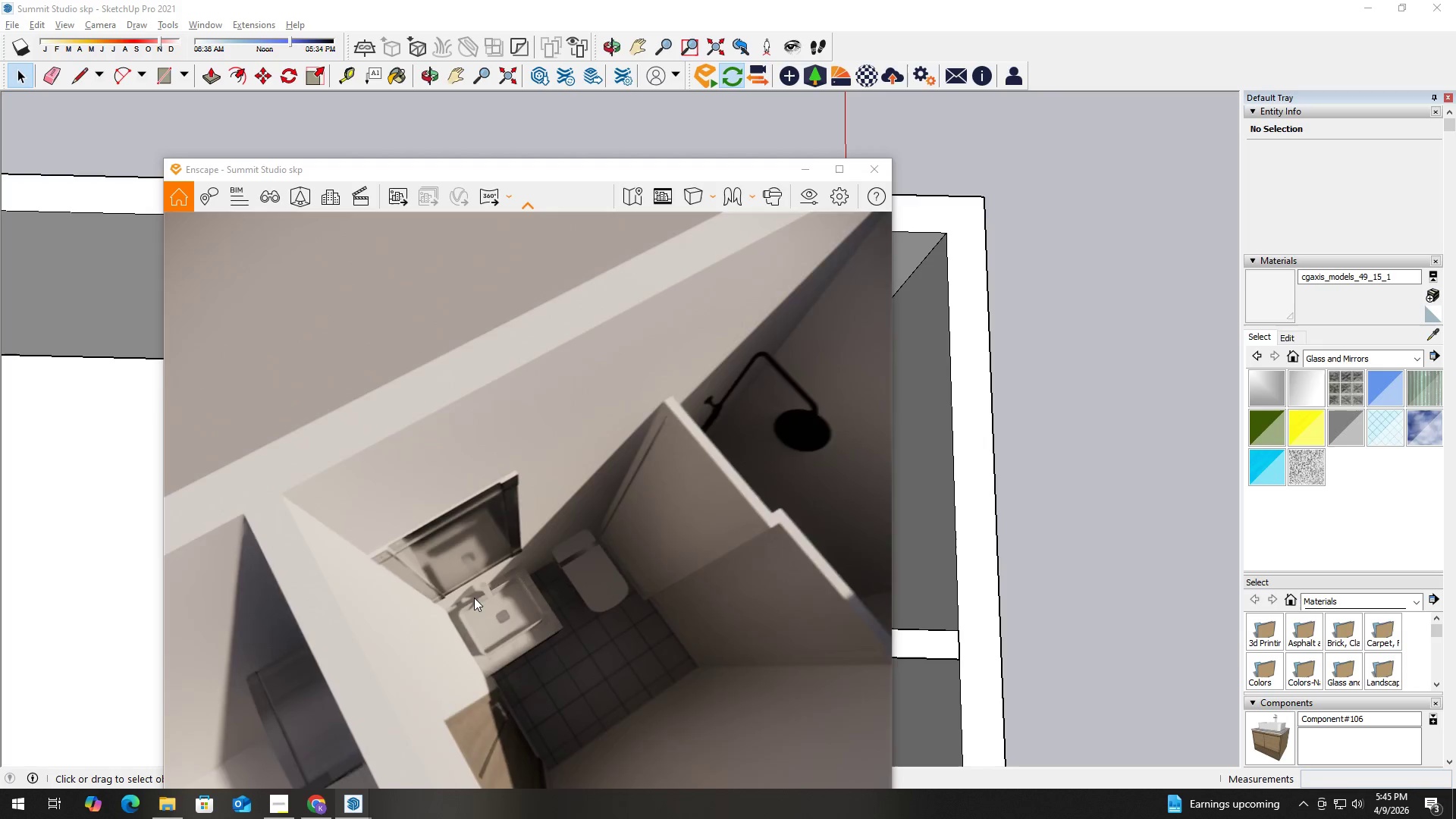 
hold_key(key=W, duration=1.97)
 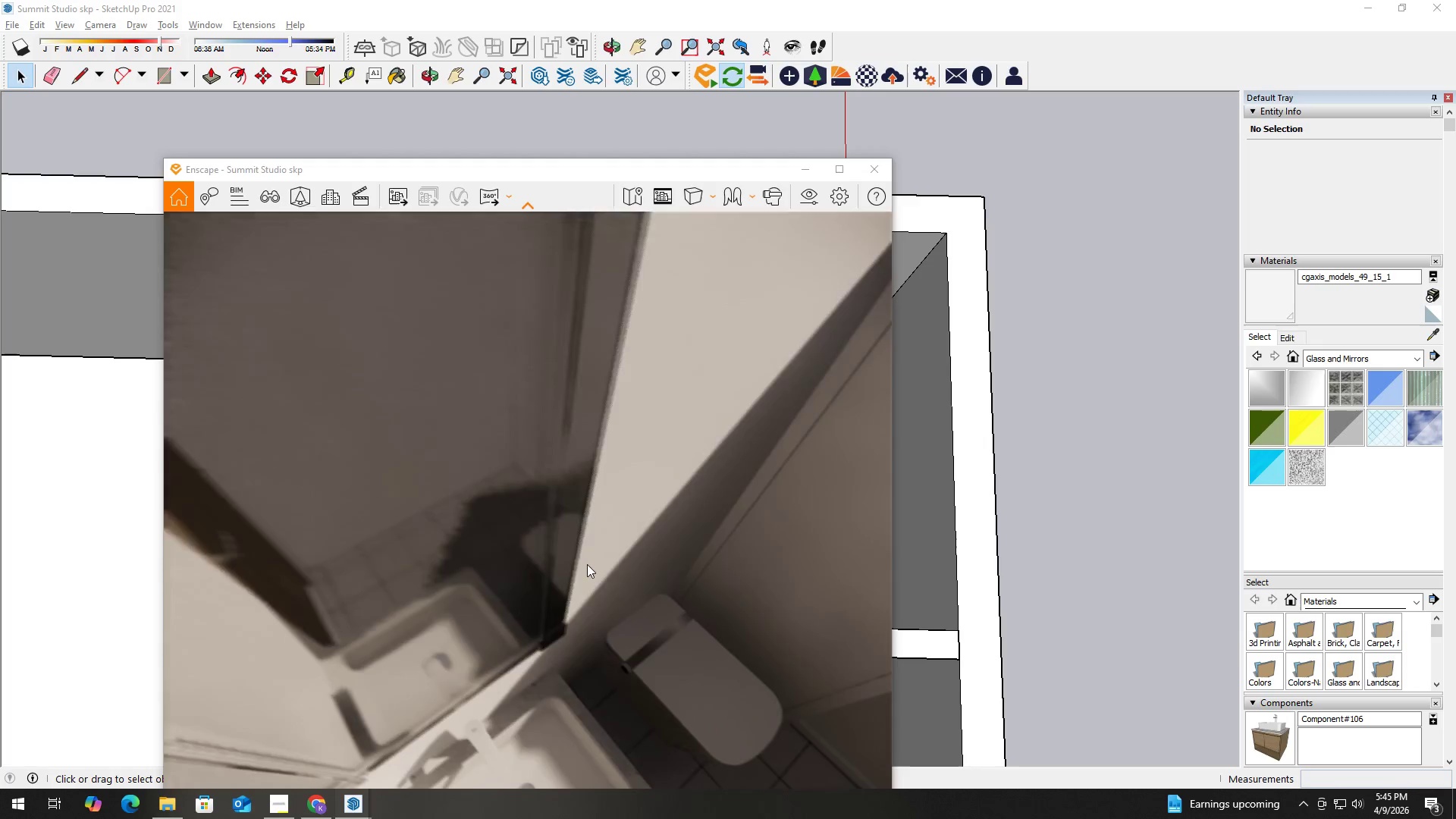 
hold_key(key=A, duration=0.59)
 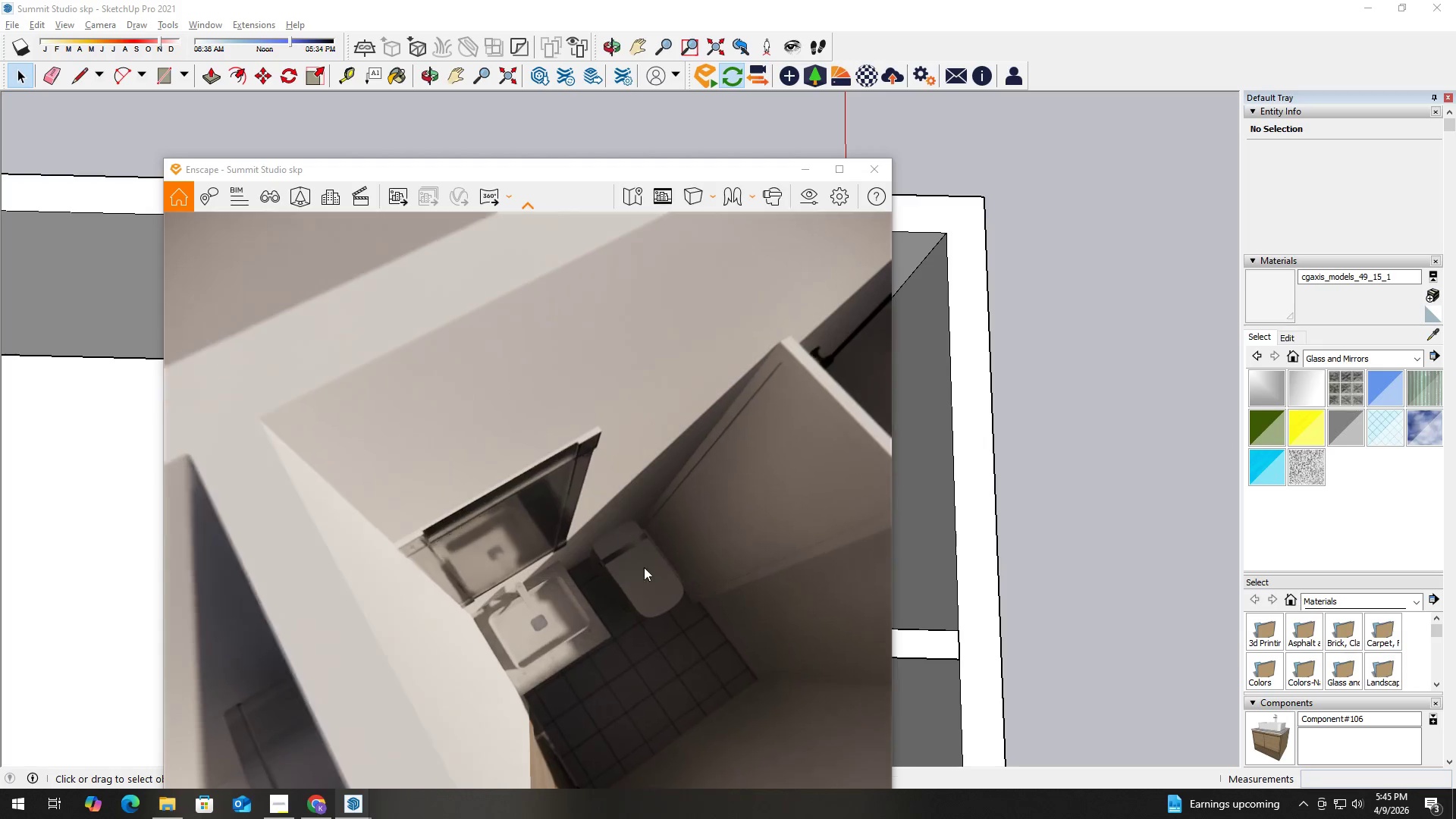 
hold_key(key=D, duration=1.05)
 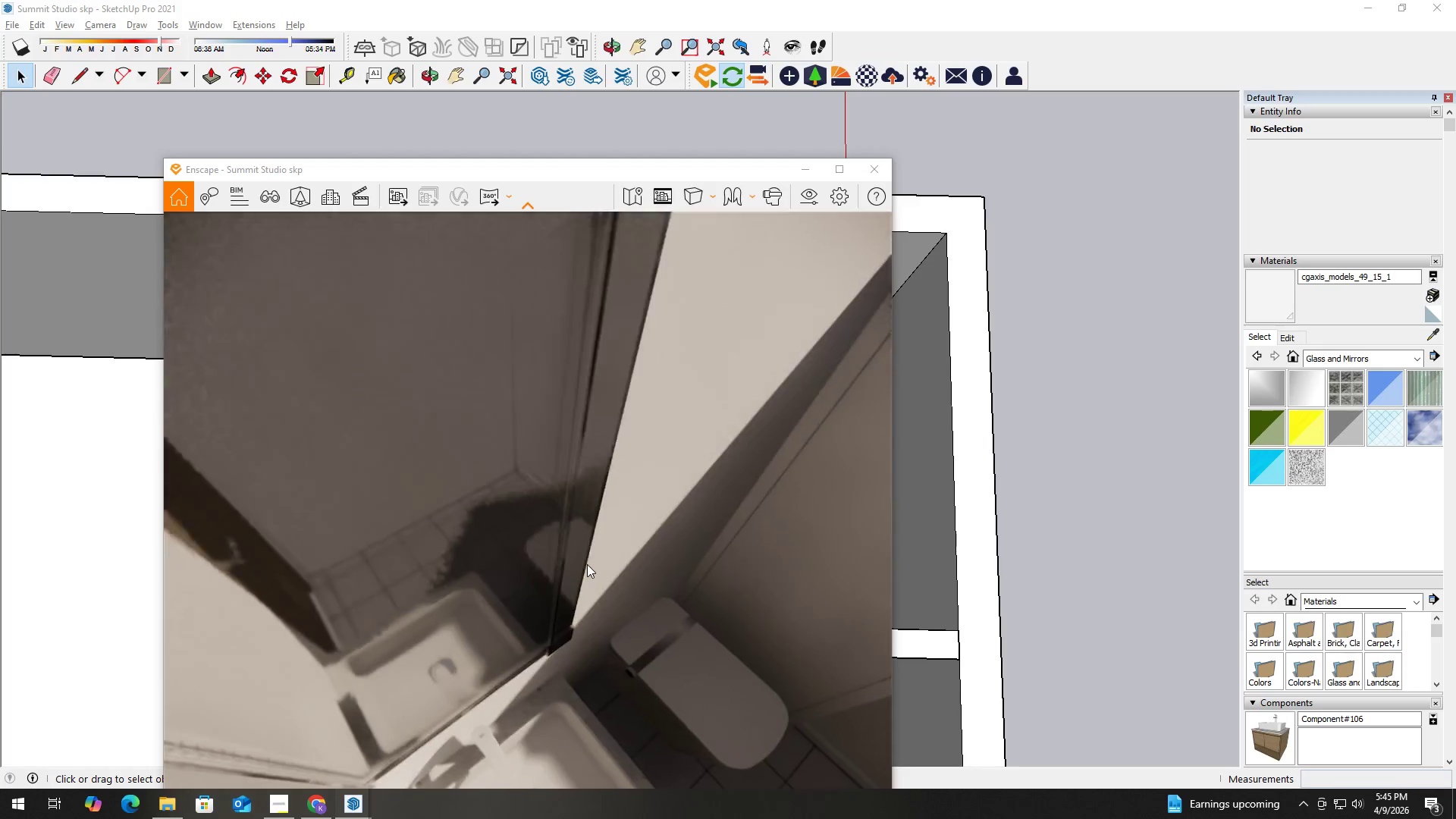 
hold_key(key=A, duration=0.95)
 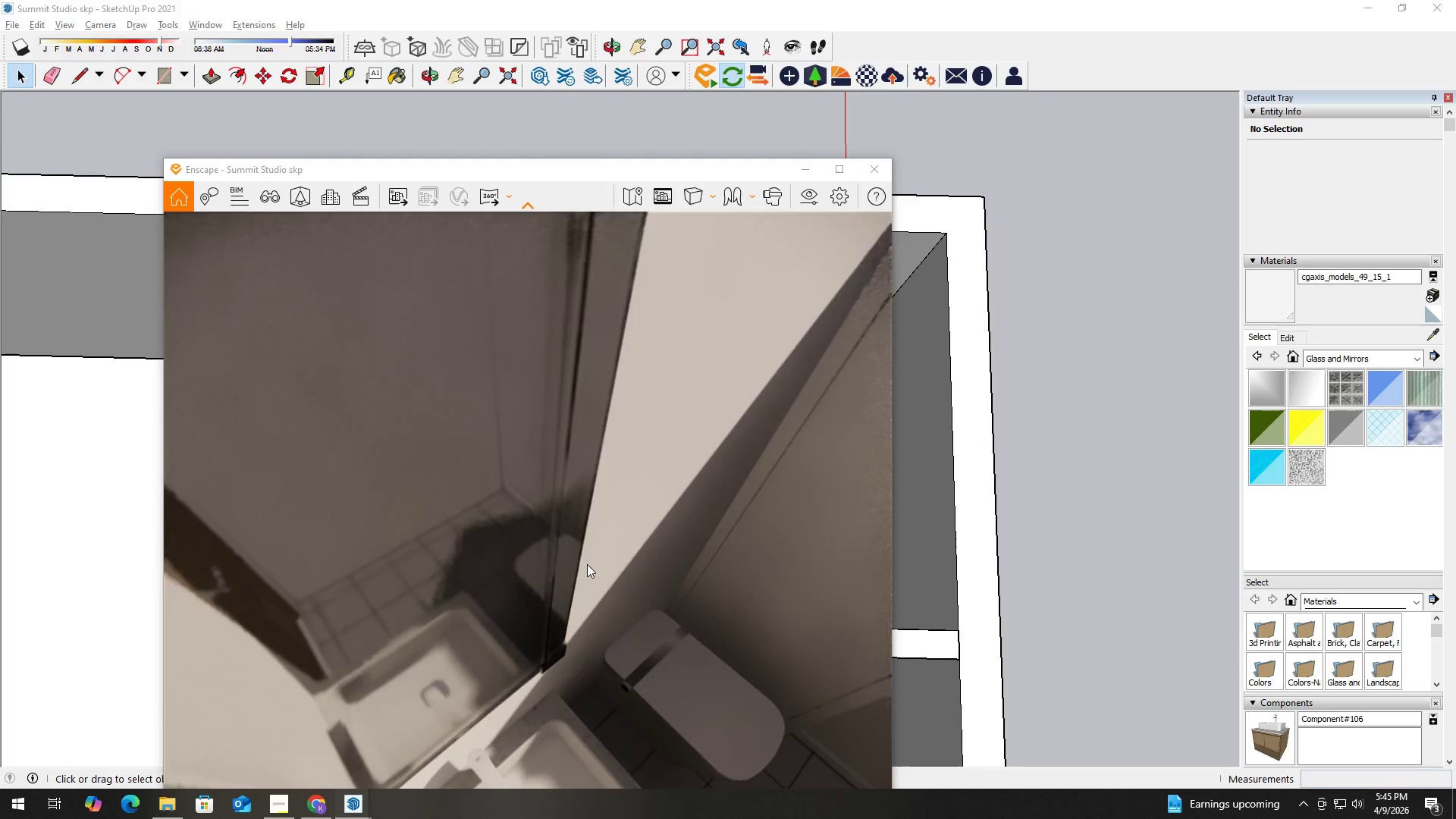 
key(Q)
 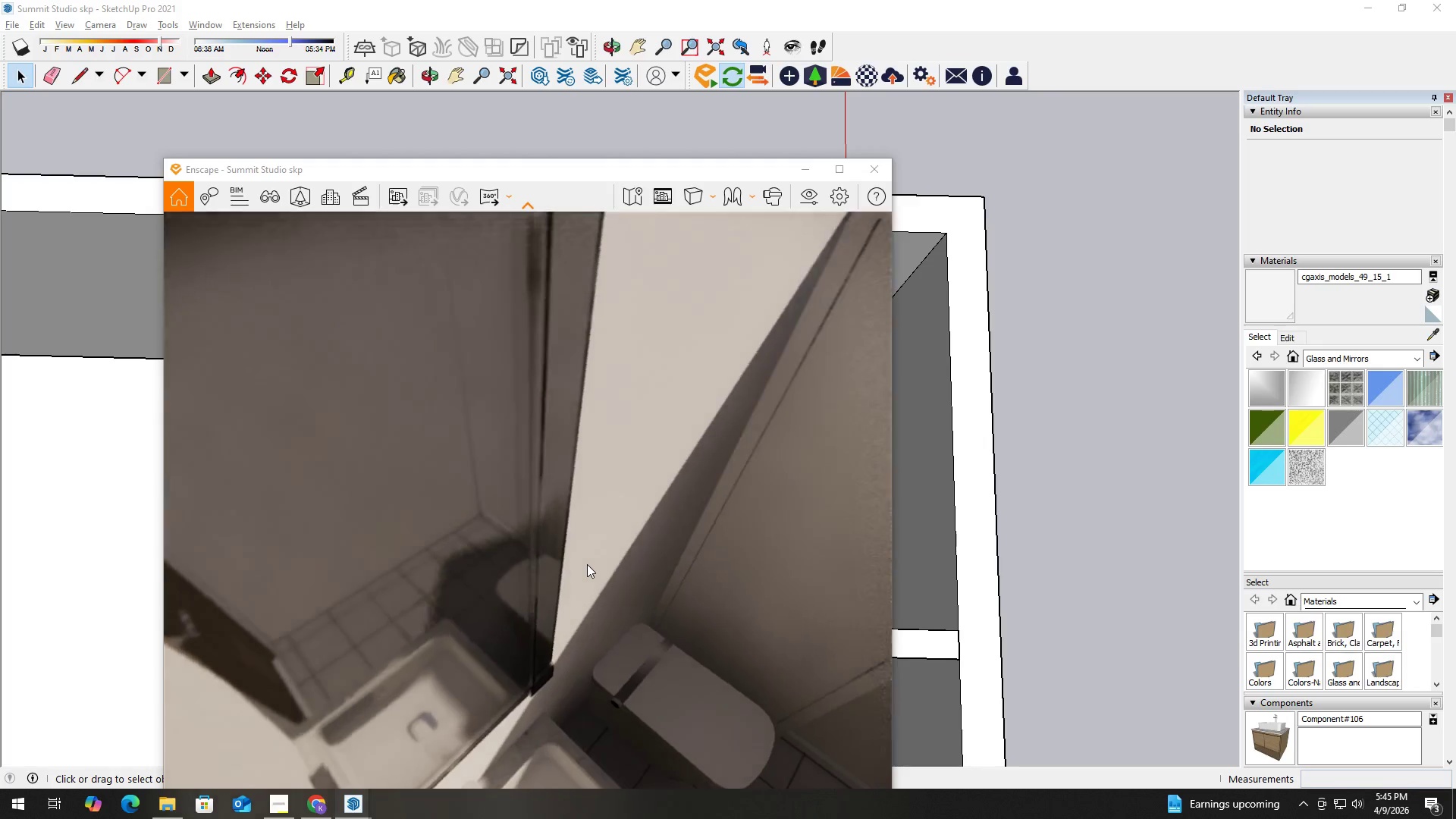 
left_click([587, 564])
 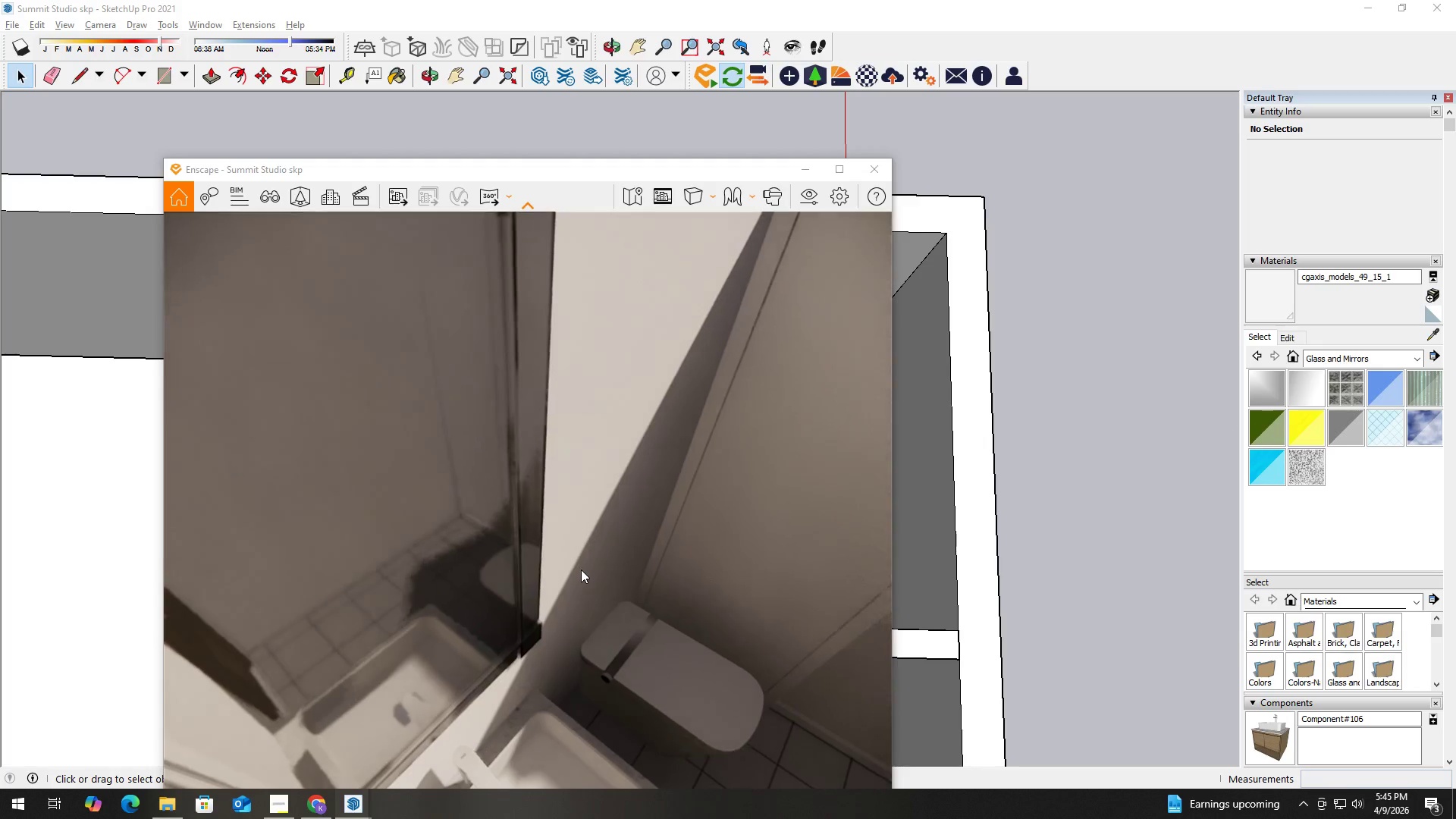 
type(qq)
 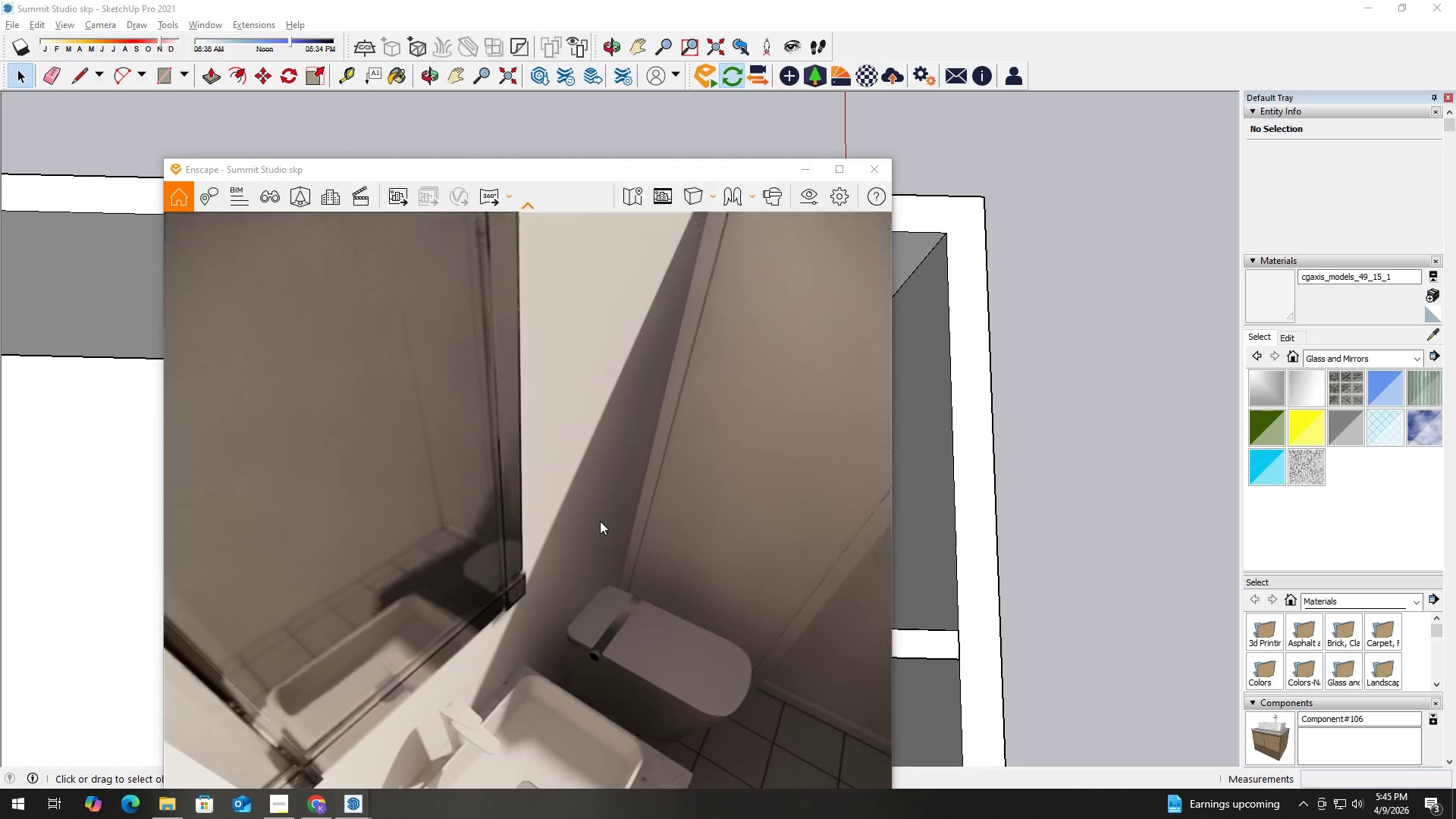 
left_click([600, 521])
 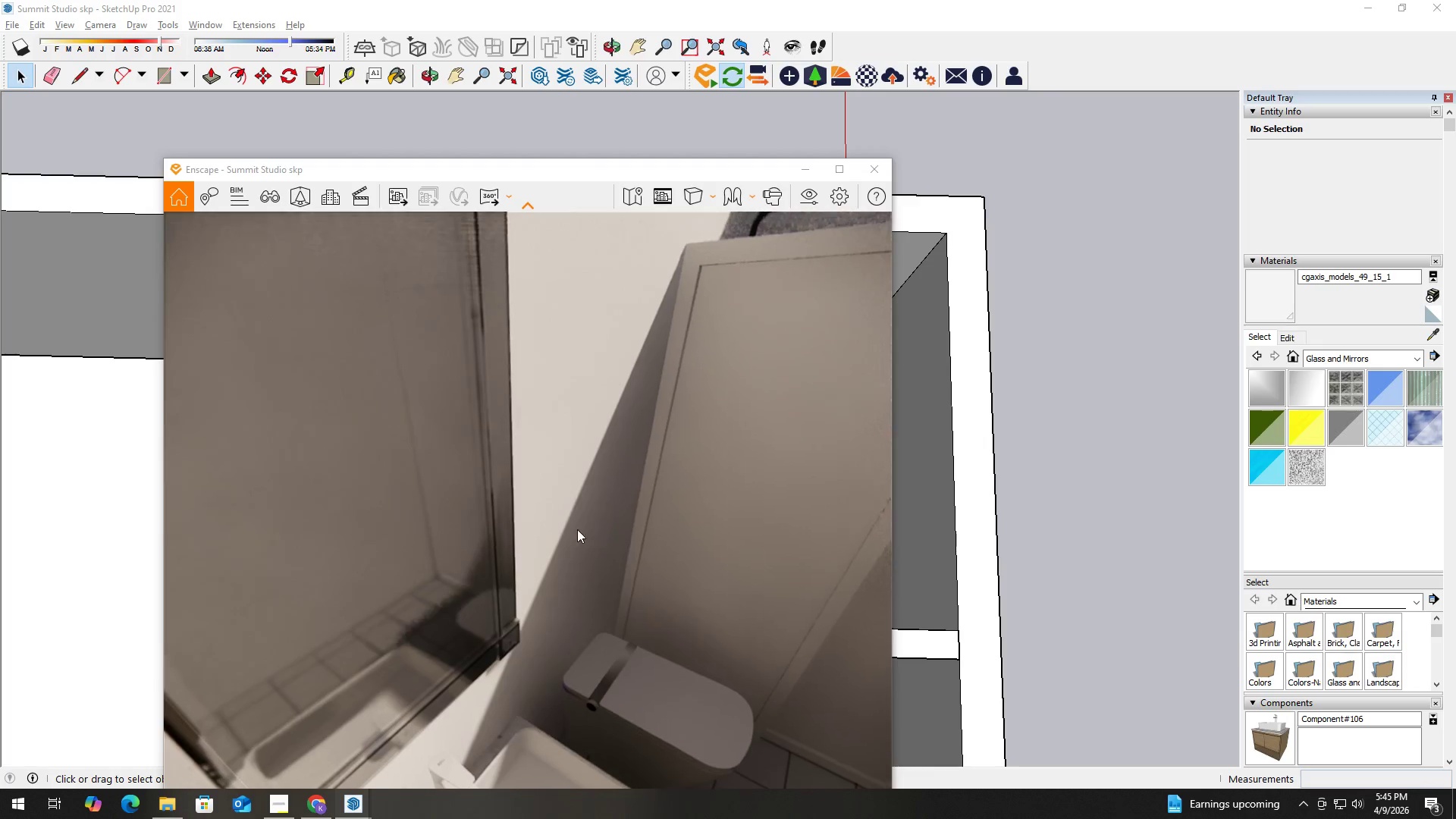 
type(awq)
 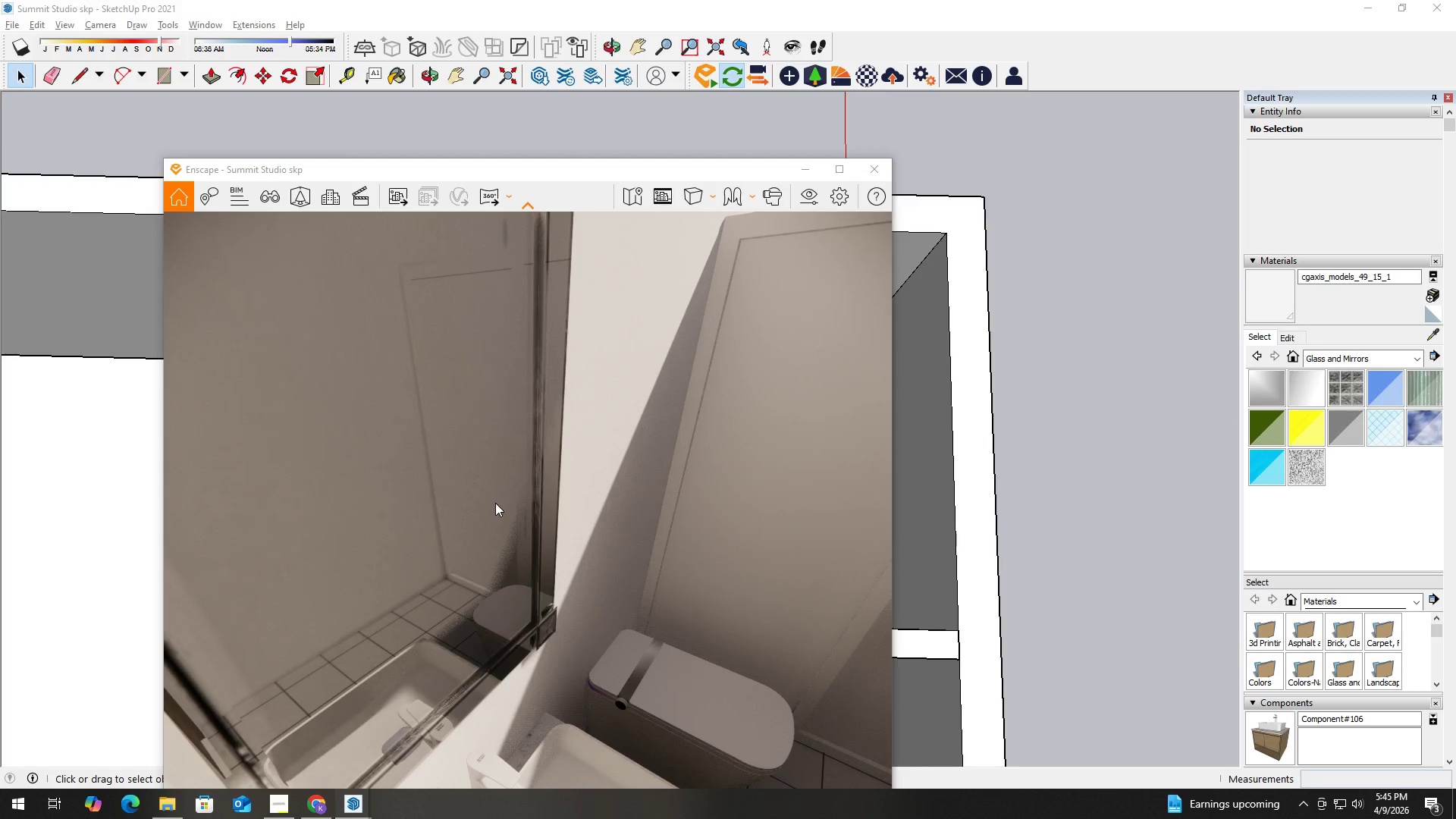 
type(awwawdd)
 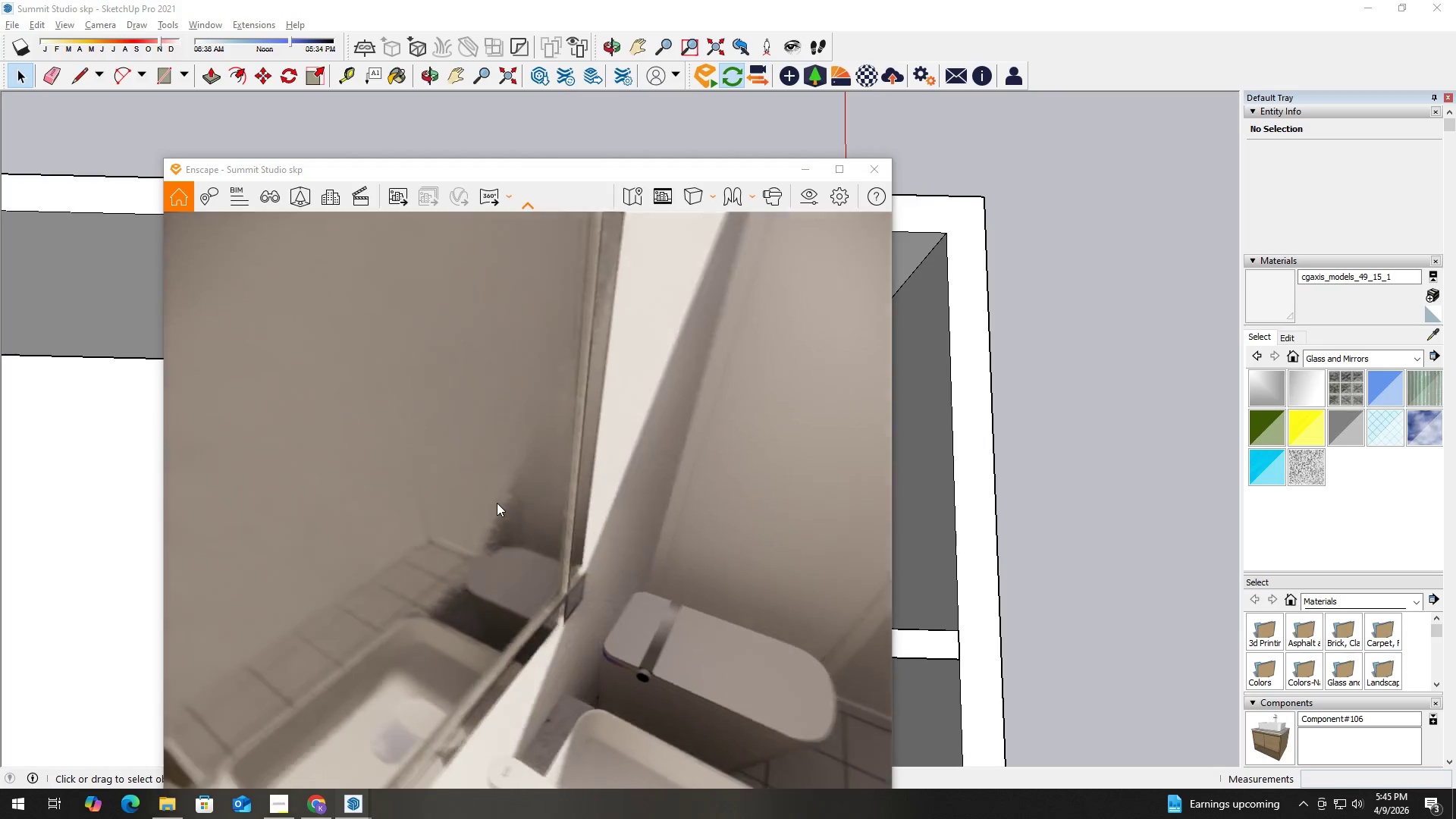 
left_click([497, 503])
 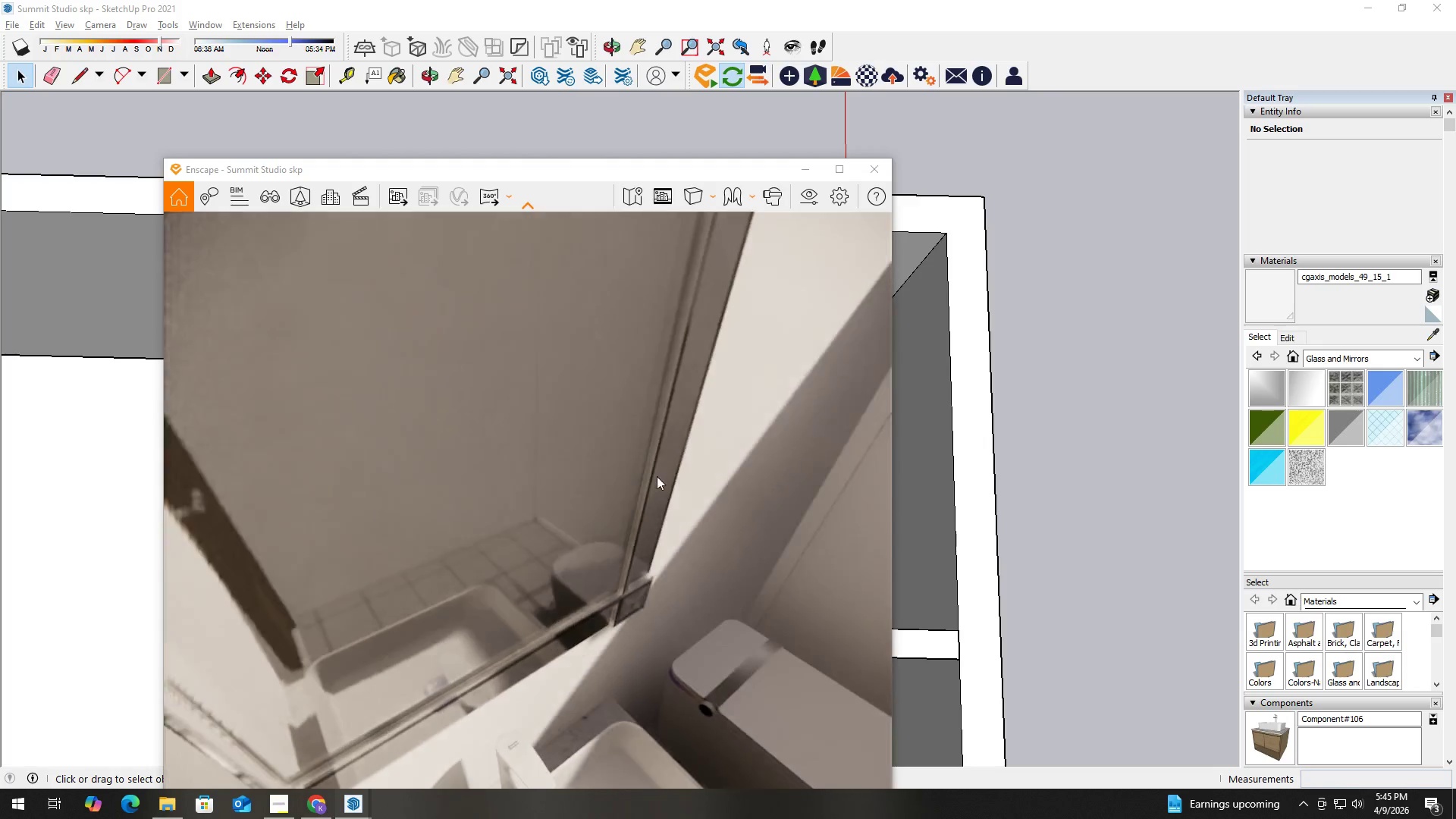 
type(ddsswaw)
 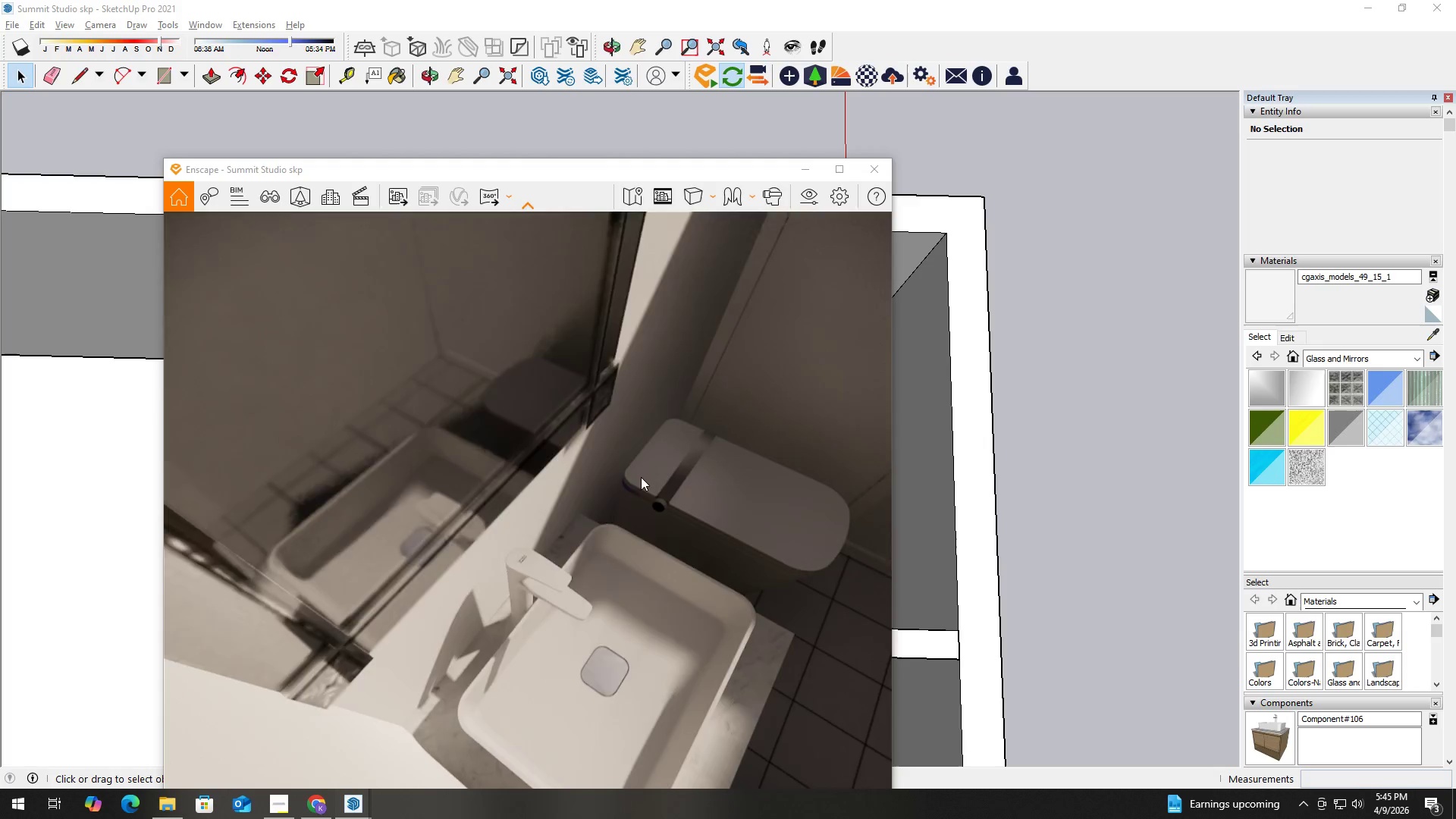 
hold_key(key=D, duration=1.3)
 